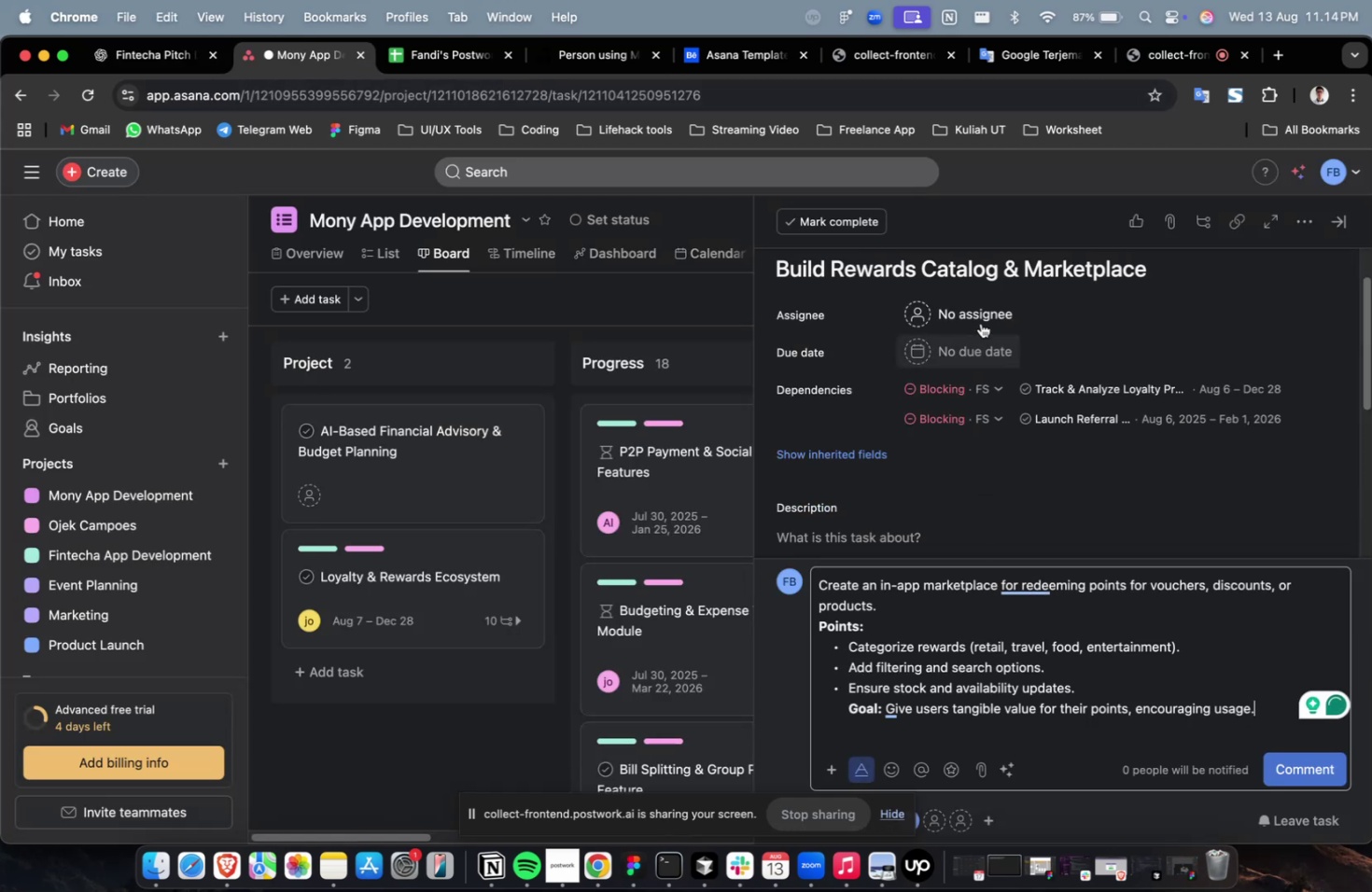 
key(Meta+A)
 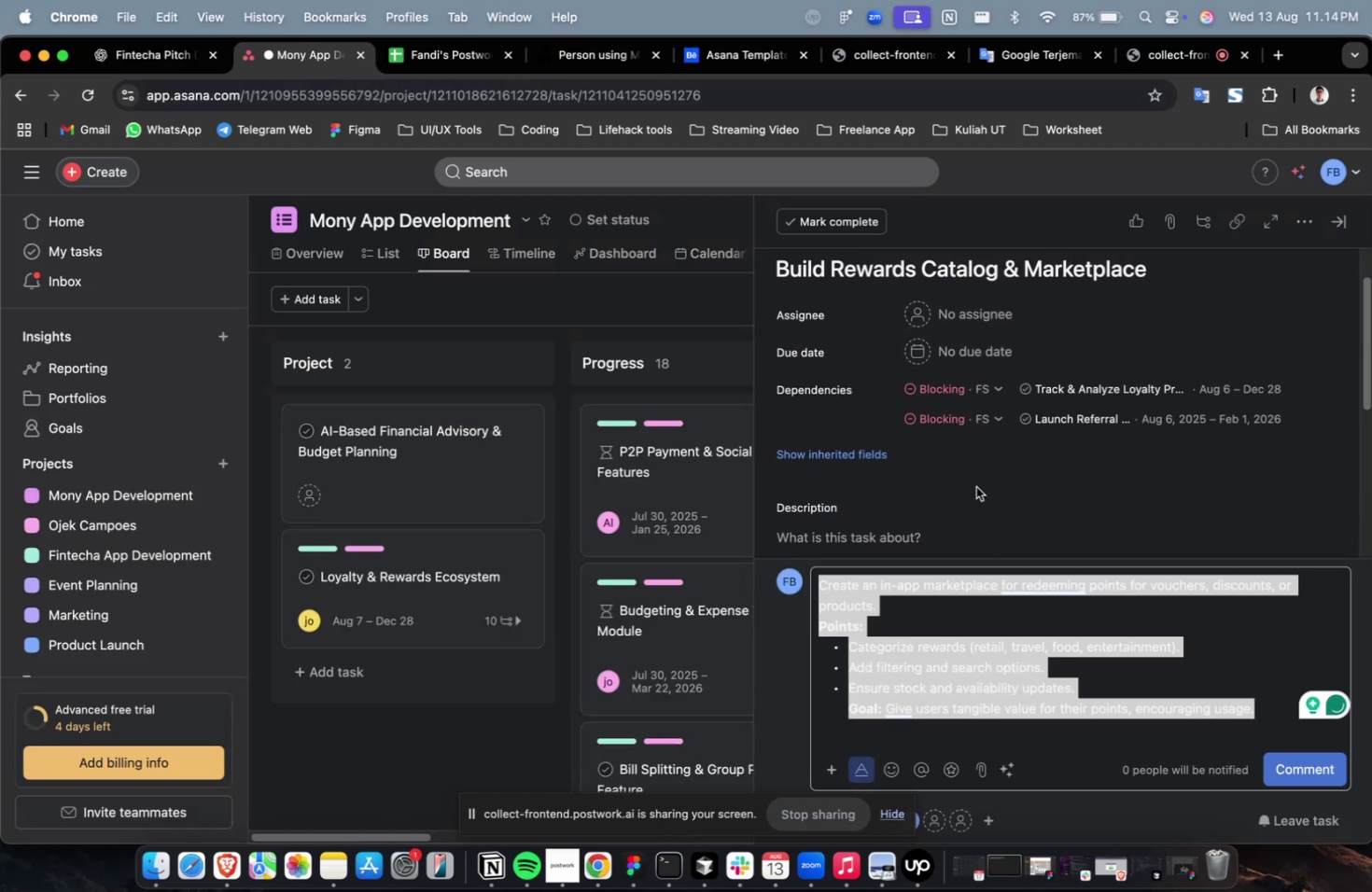 
key(Meta+X)
 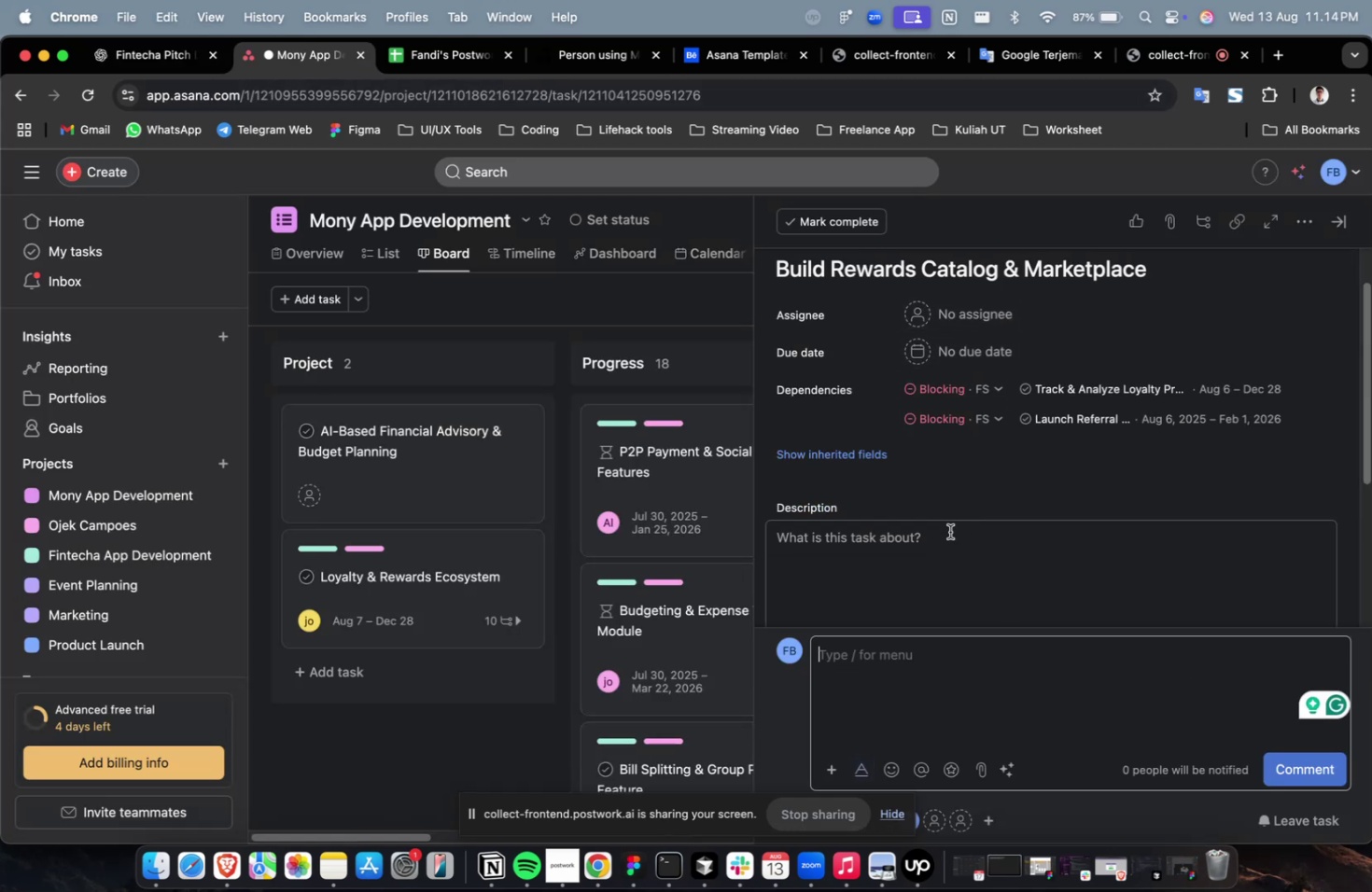 
left_click([949, 531])
 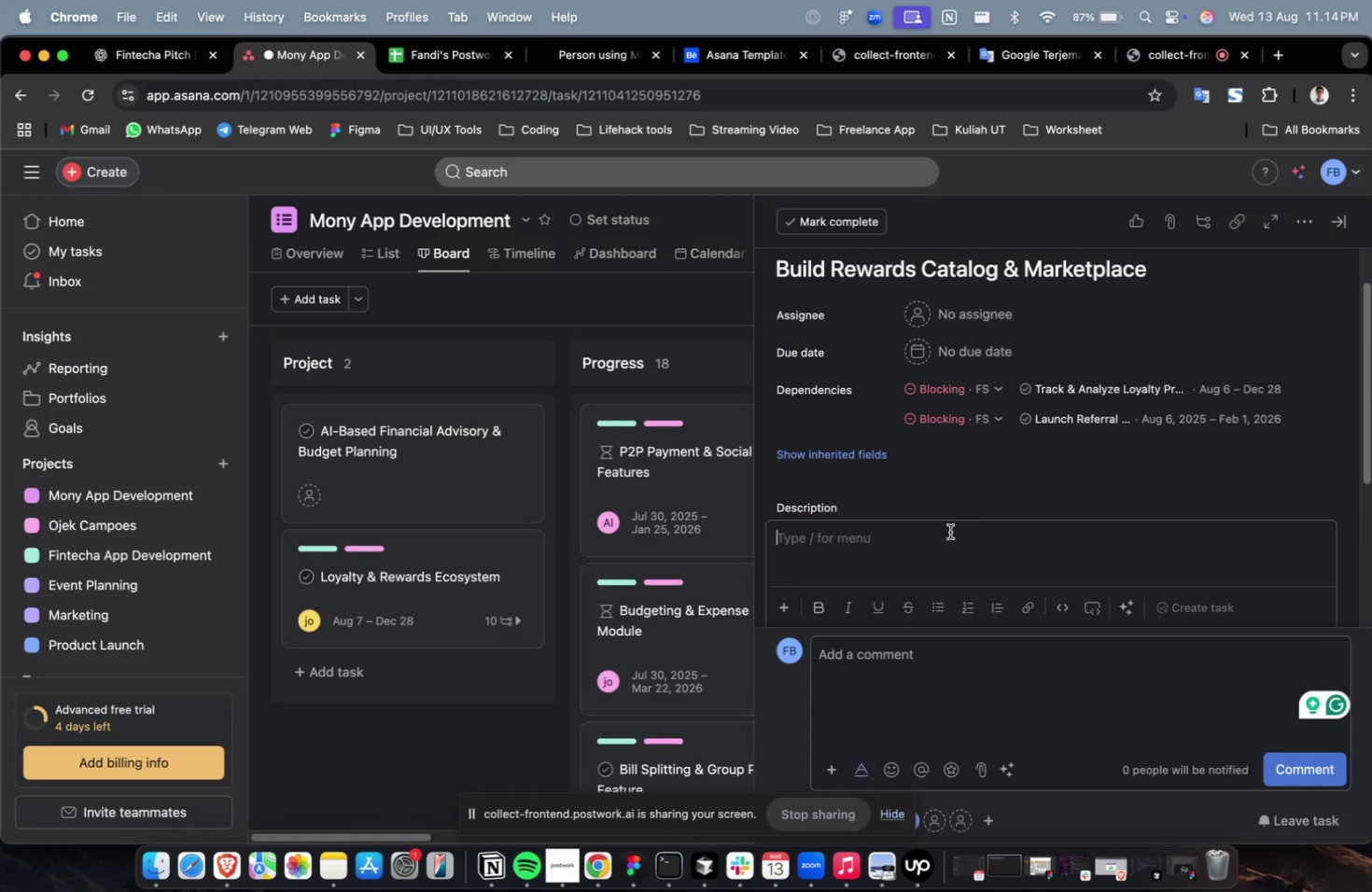 
key(Meta+CommandLeft)
 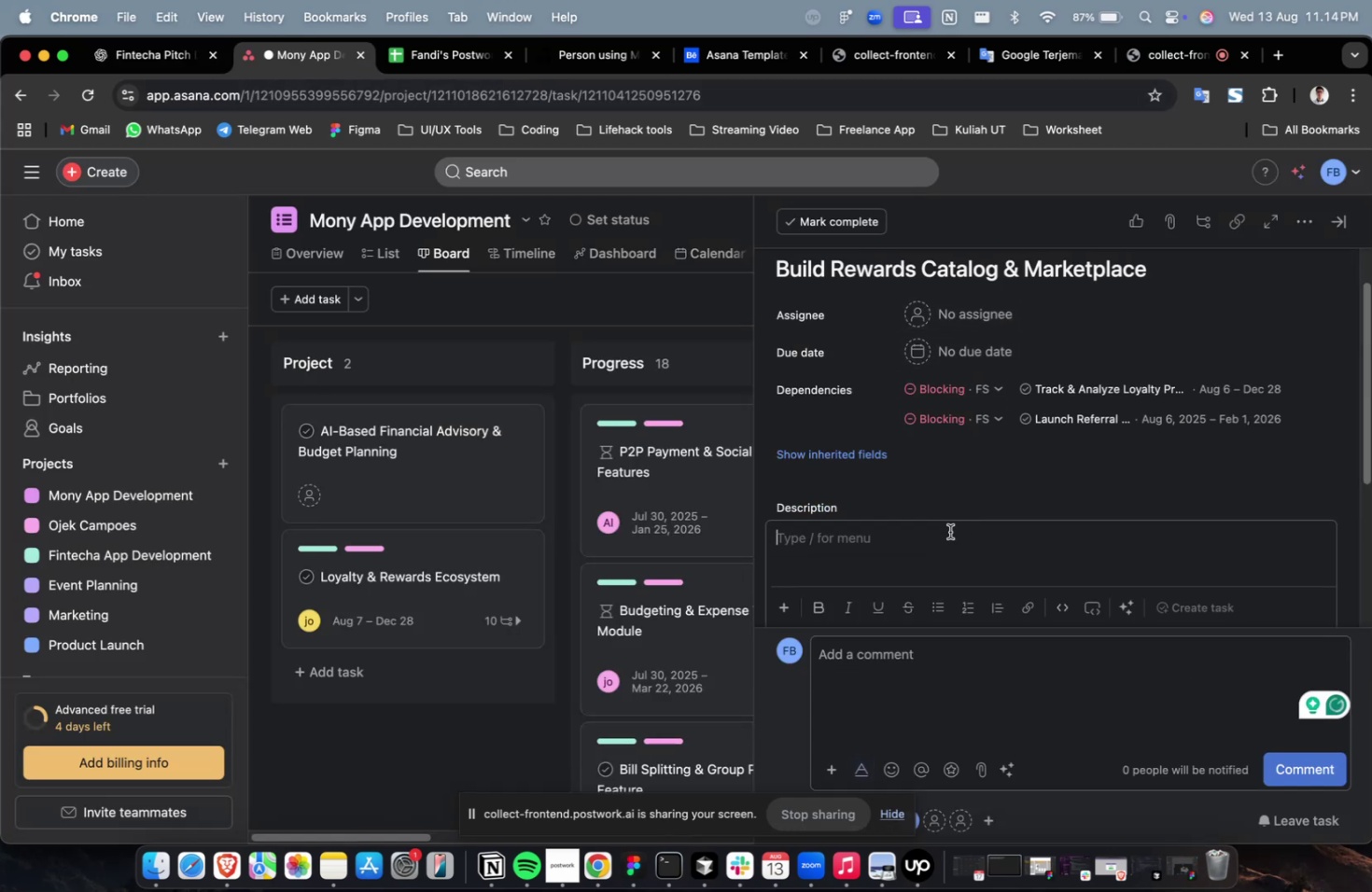 
key(Meta+V)
 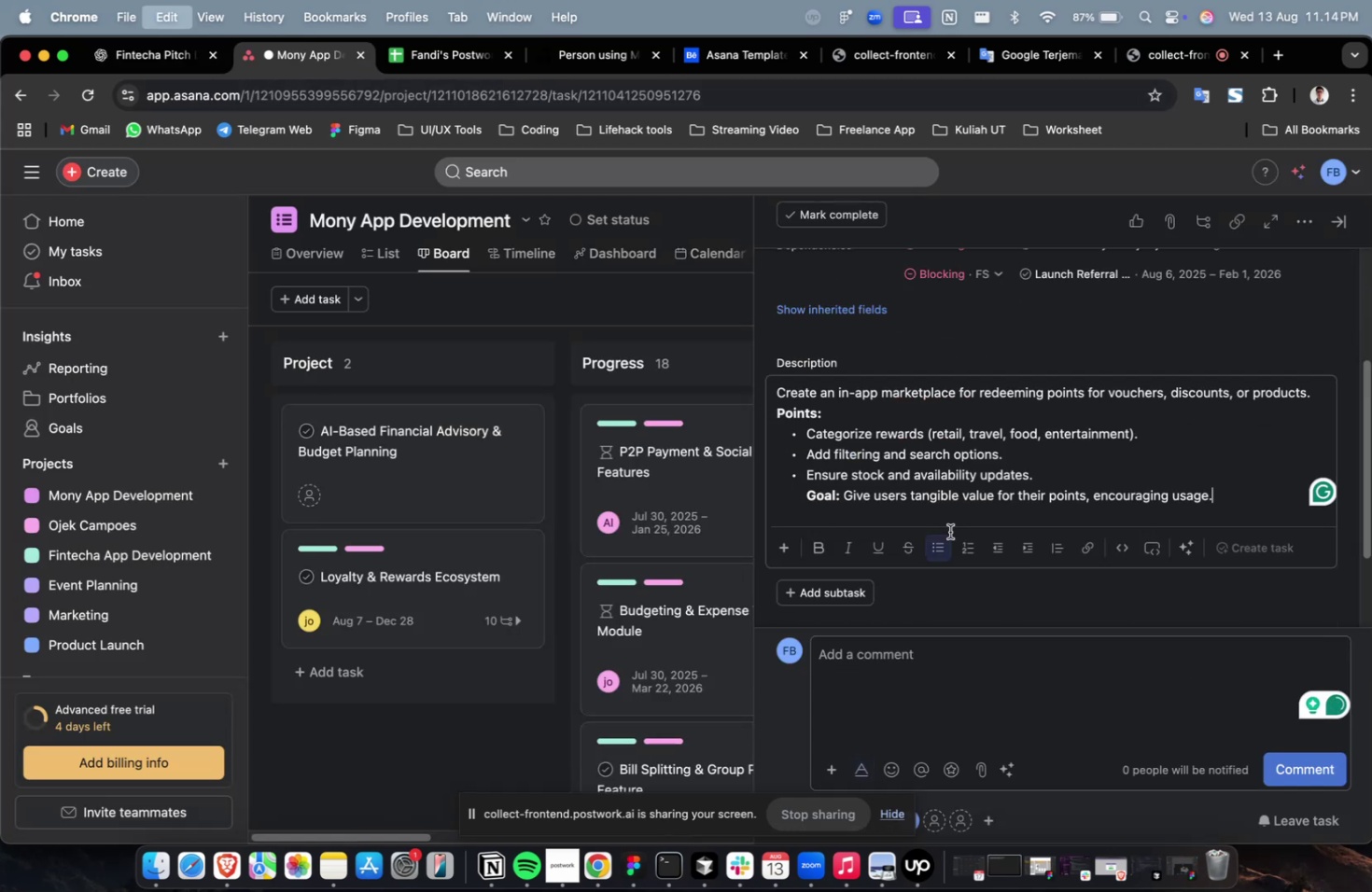 
scroll: coordinate [949, 531], scroll_direction: up, amount: 13.0
 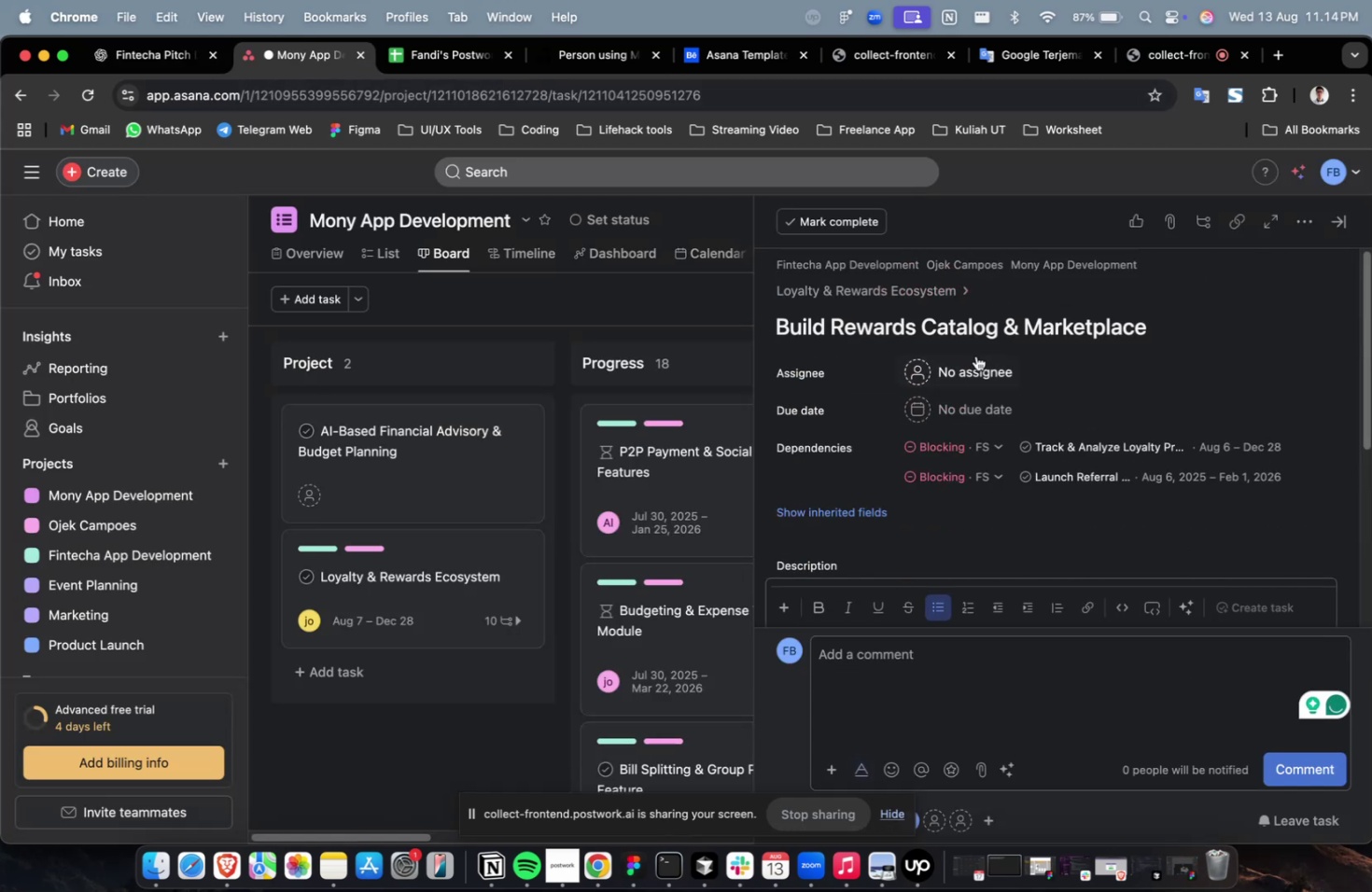 
left_click([978, 372])
 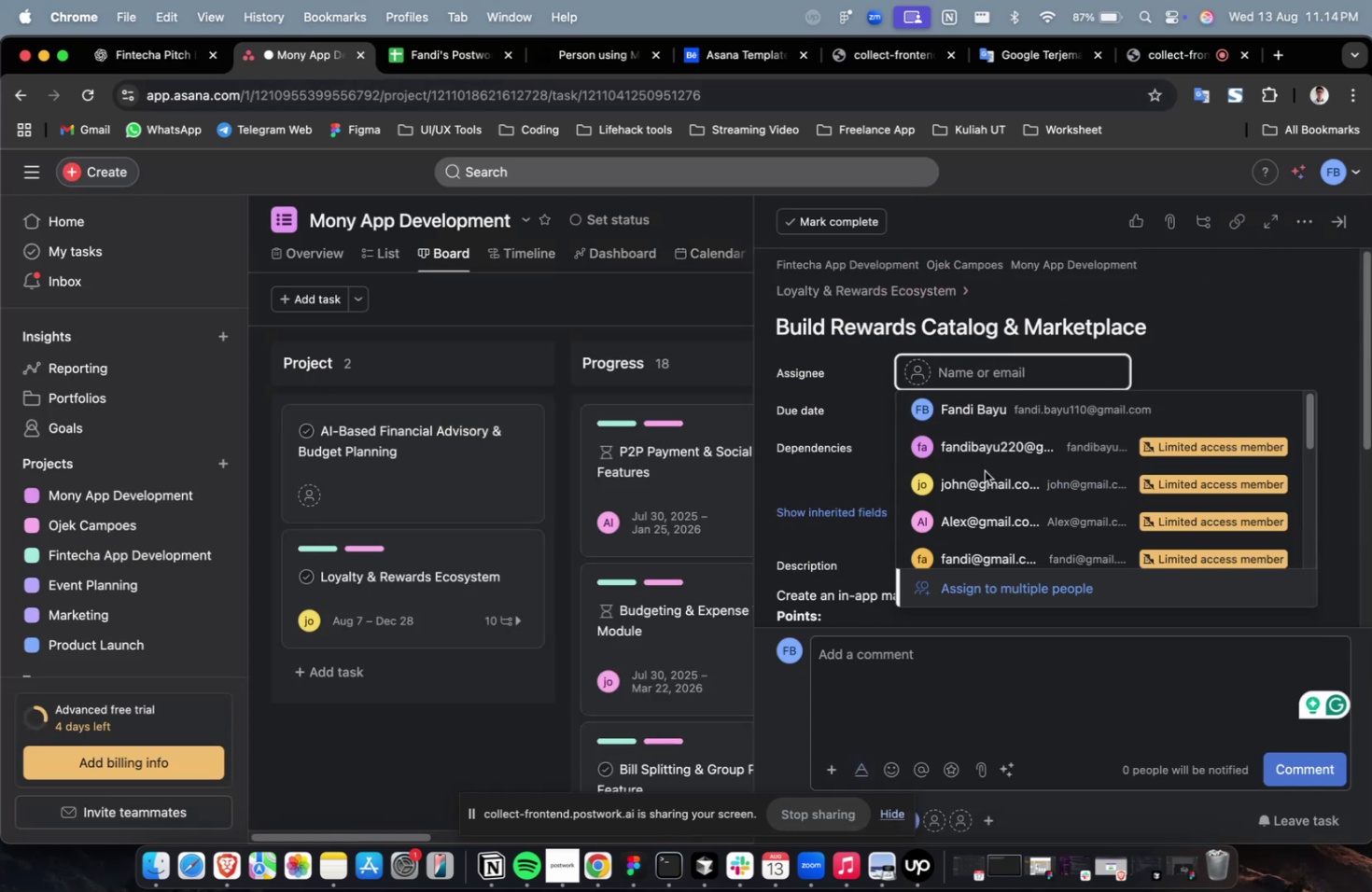 
double_click([985, 464])
 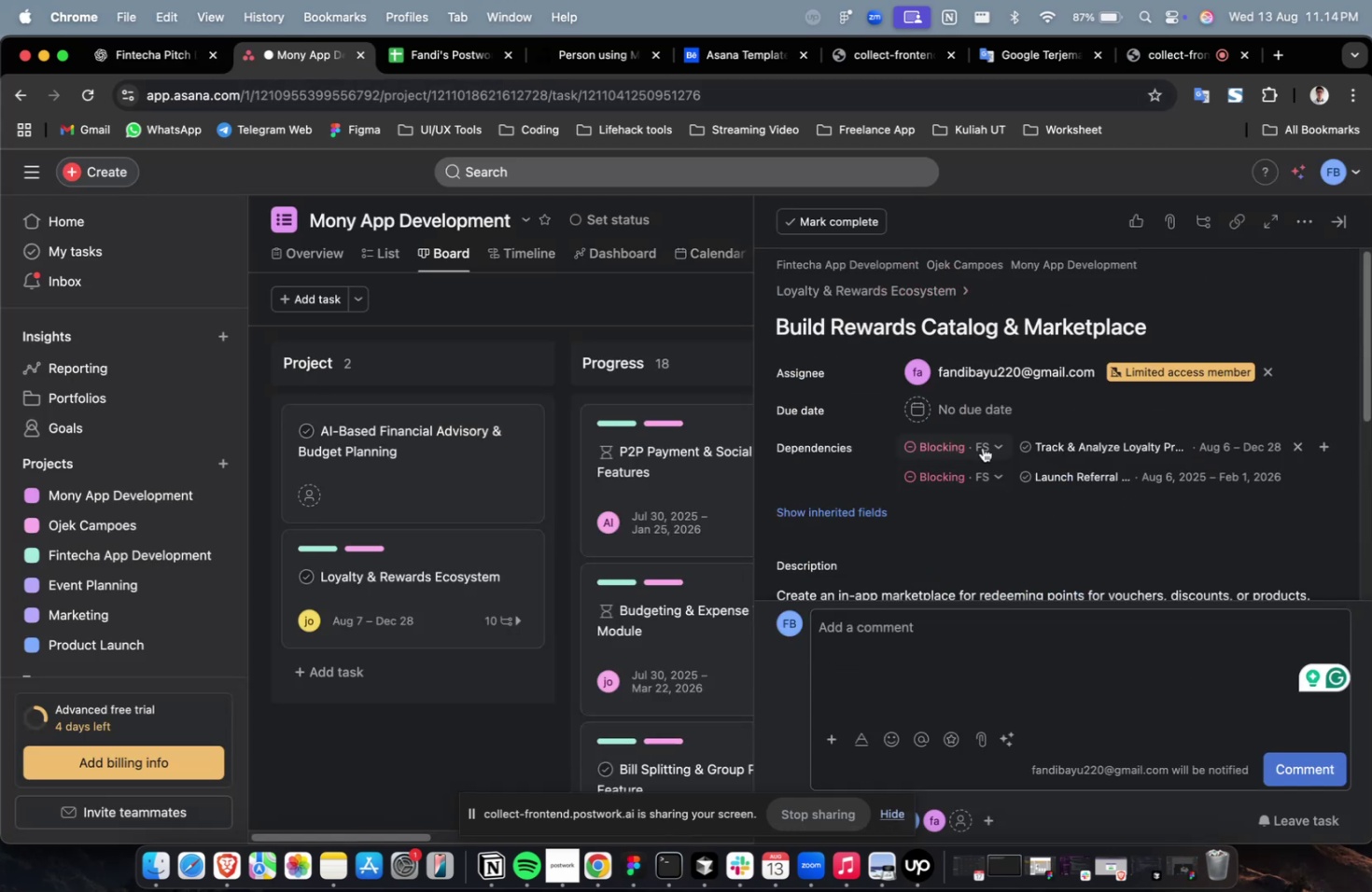 
triple_click([973, 424])
 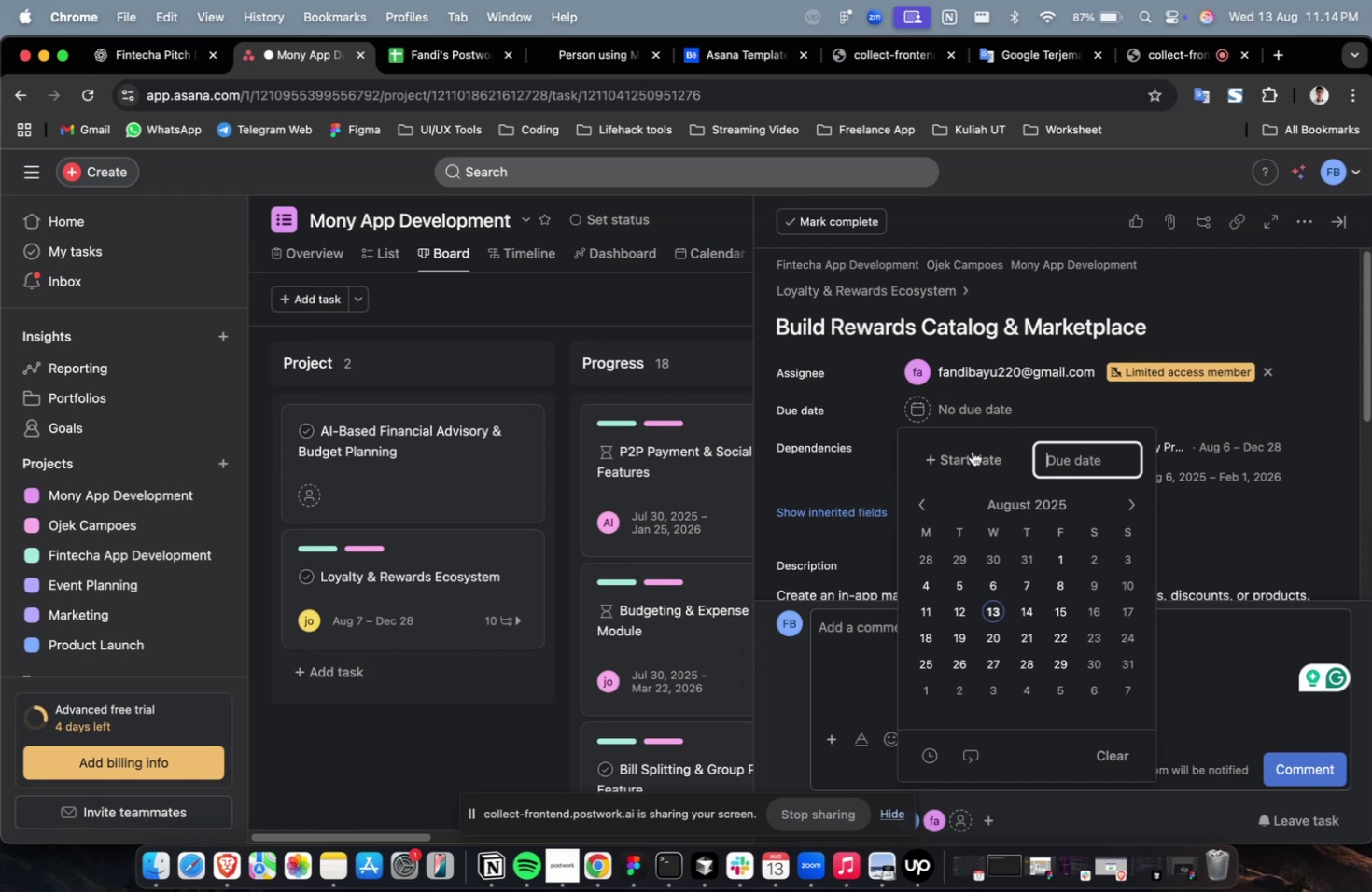 
triple_click([971, 458])
 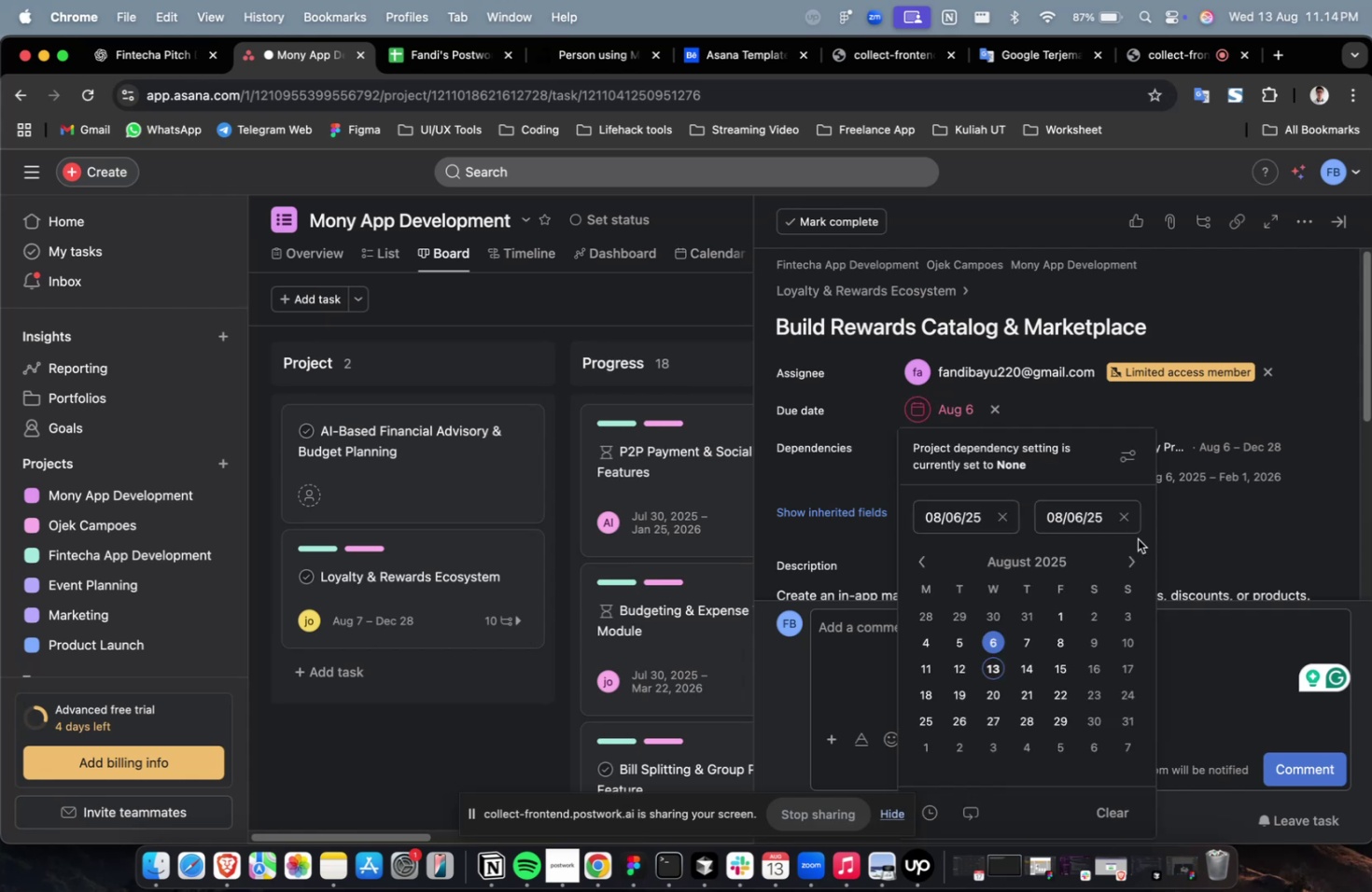 
triple_click([1130, 572])
 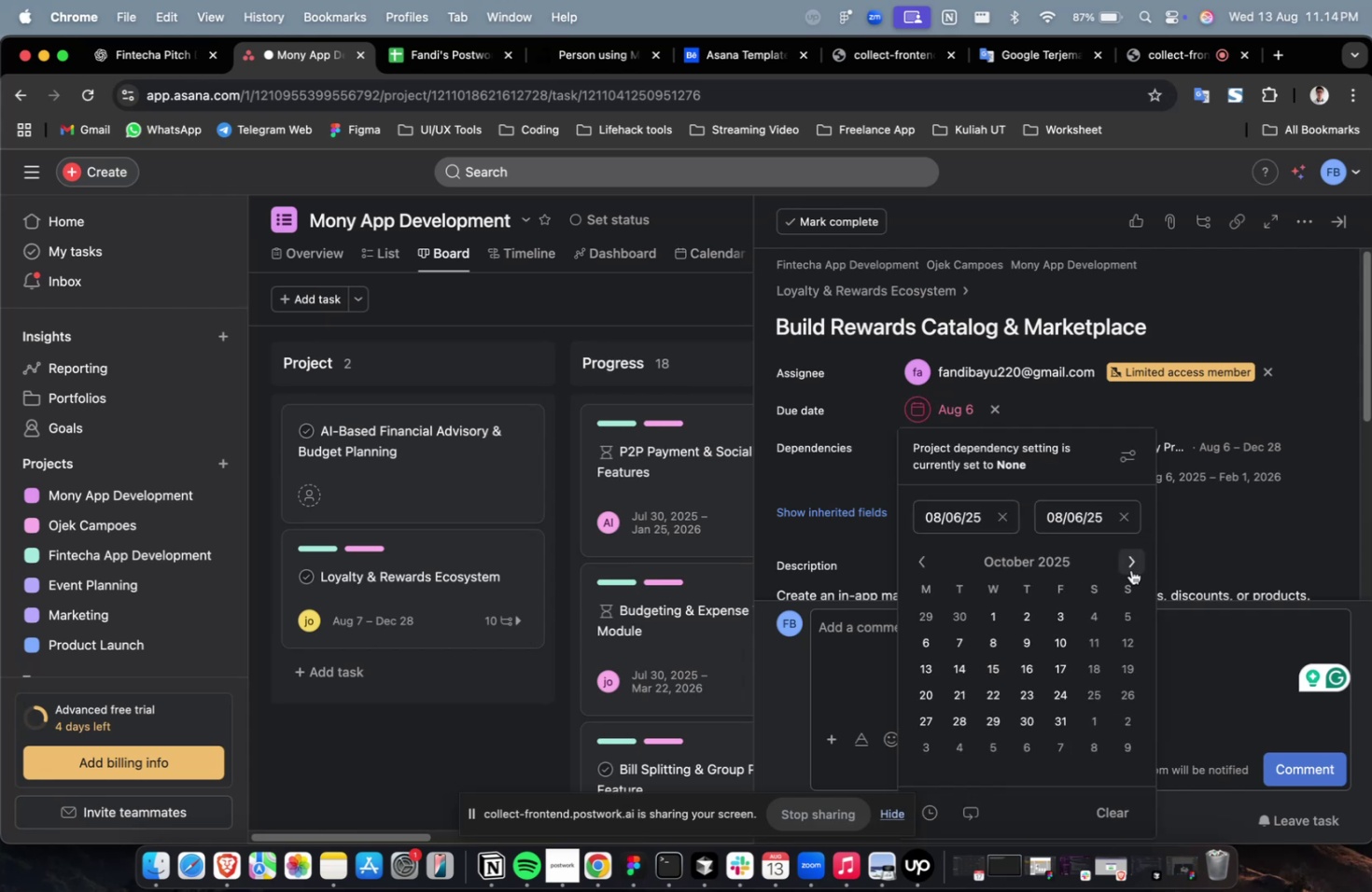 
triple_click([1130, 569])
 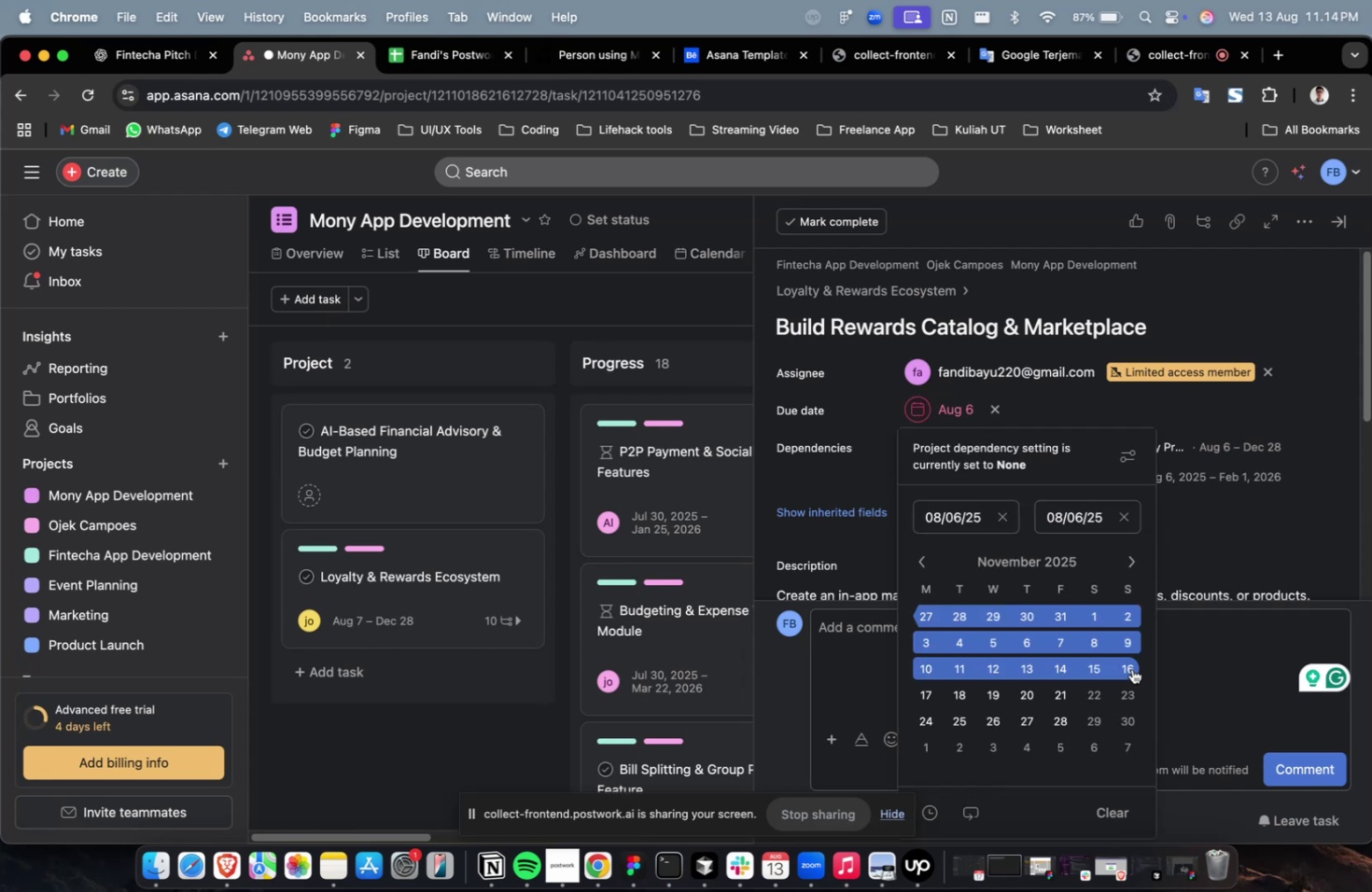 
triple_click([1131, 668])
 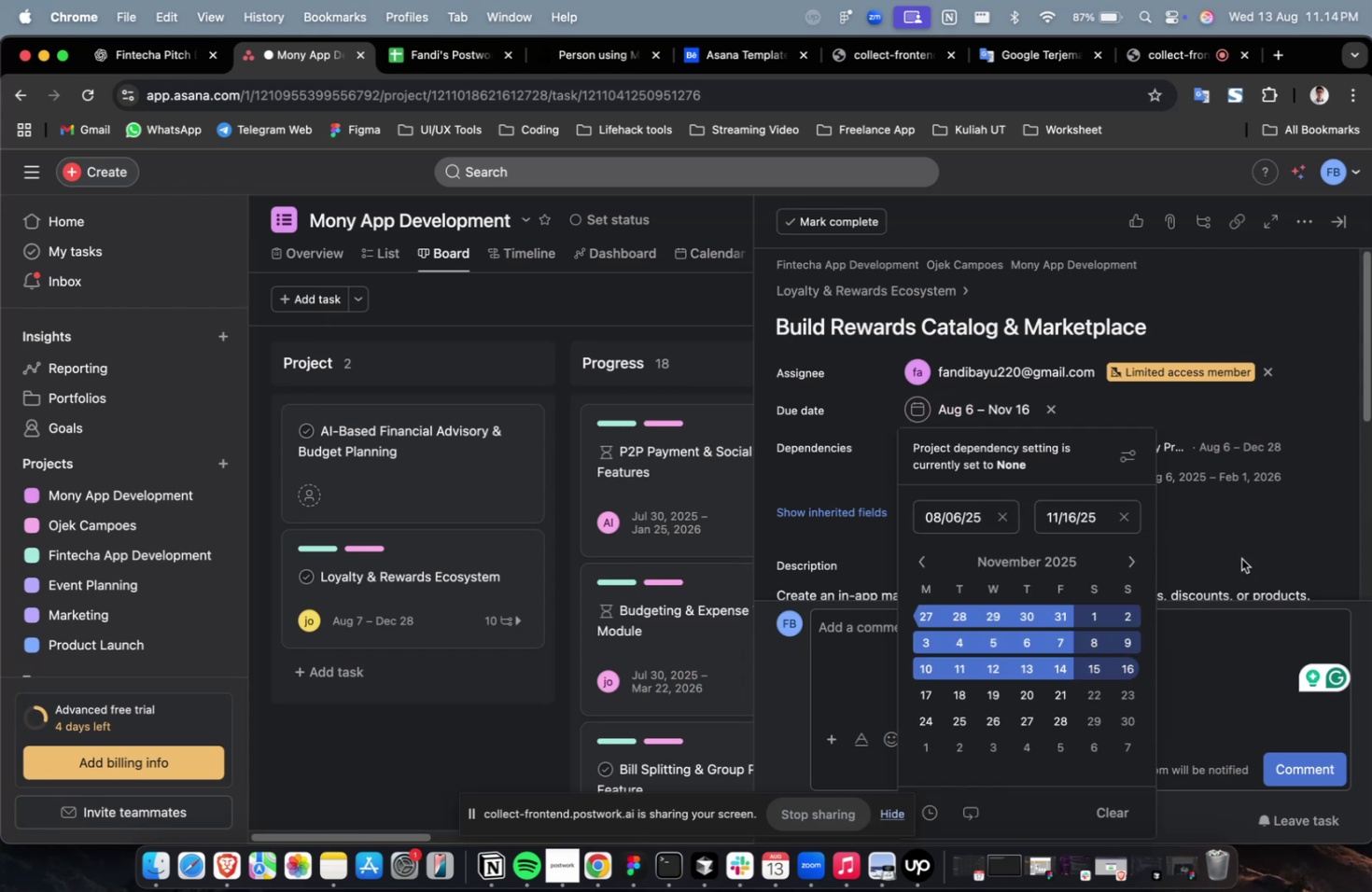 
triple_click([1248, 543])
 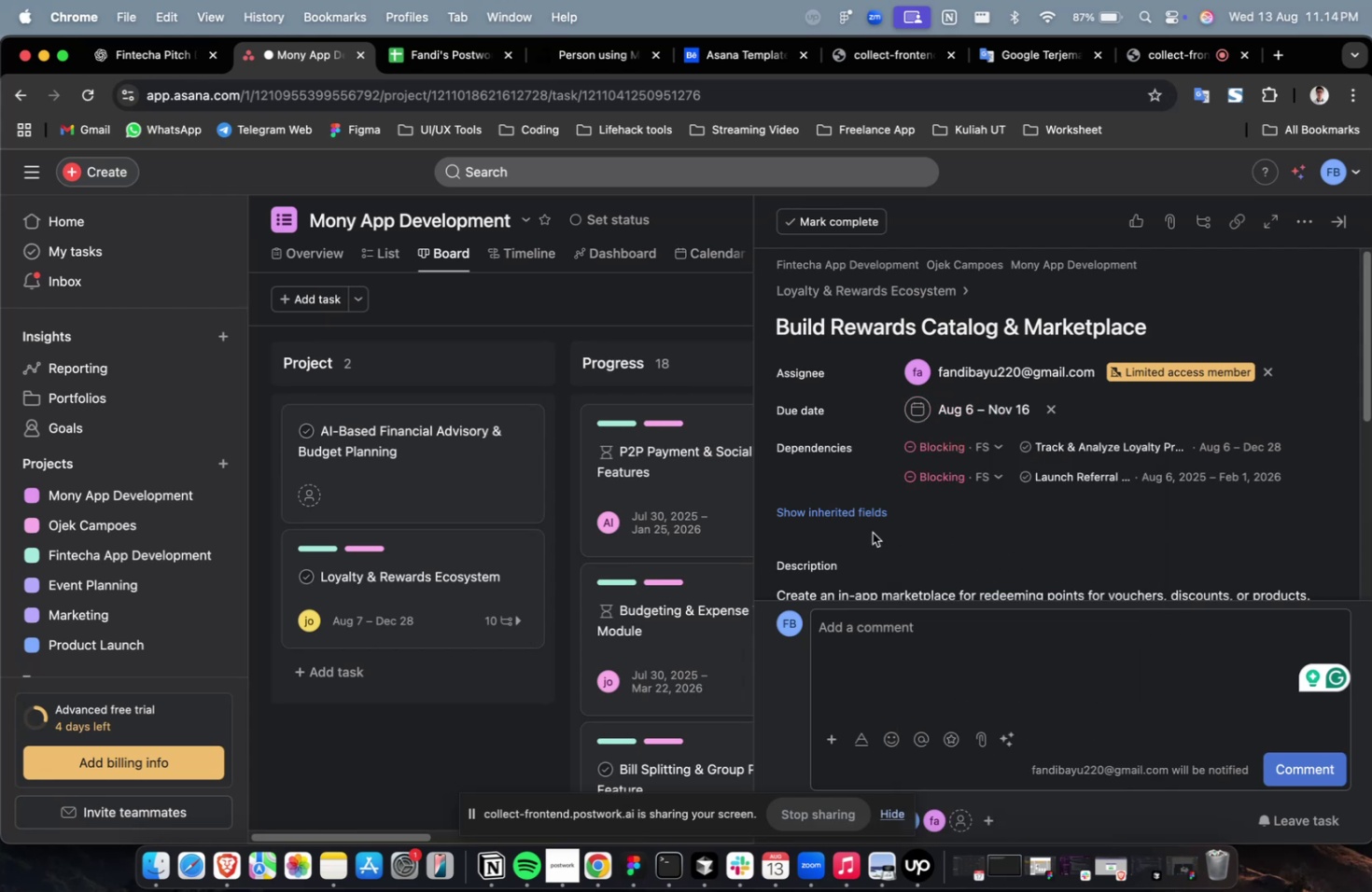 
triple_click([851, 524])
 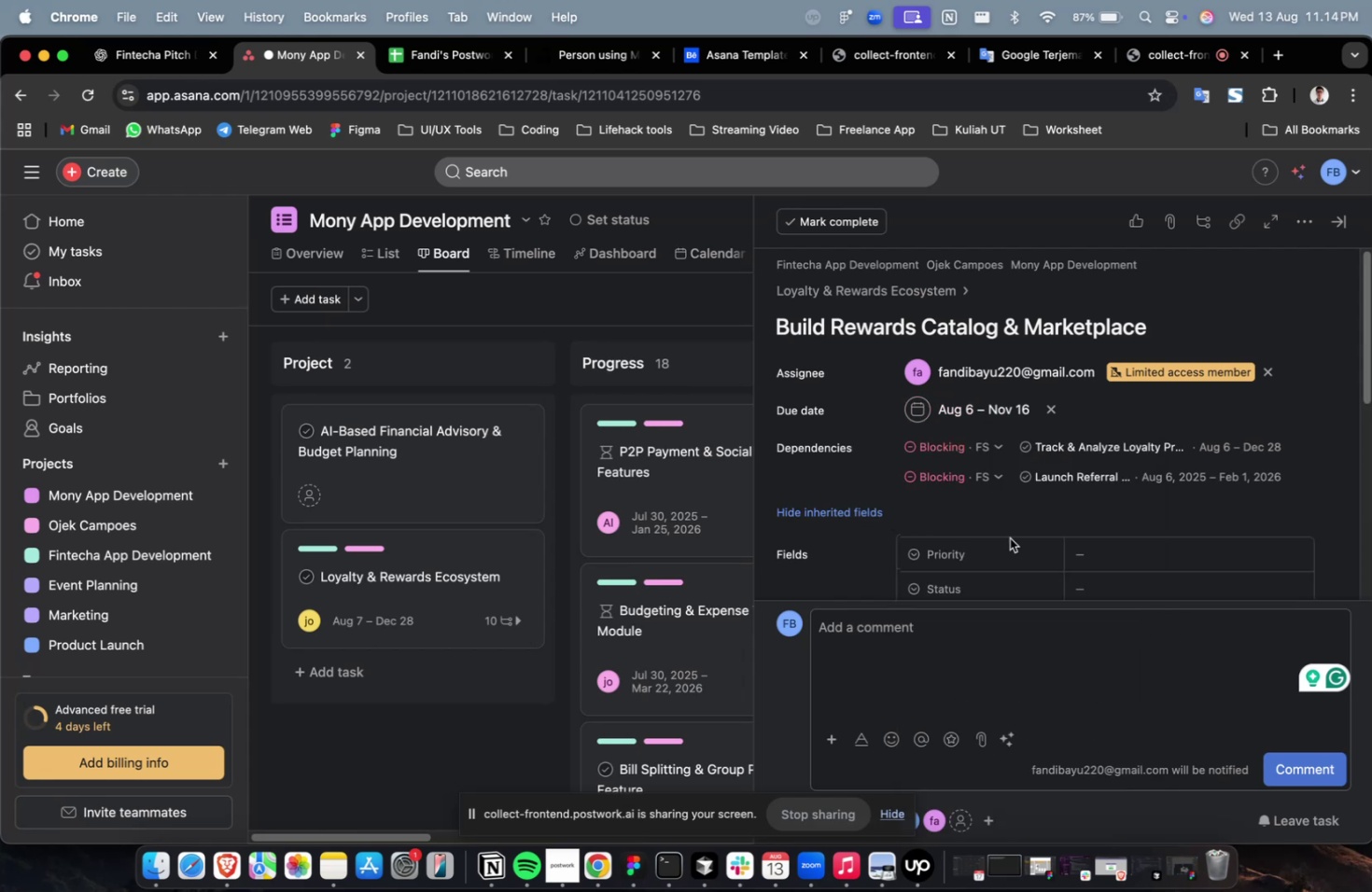 
triple_click([1099, 552])
 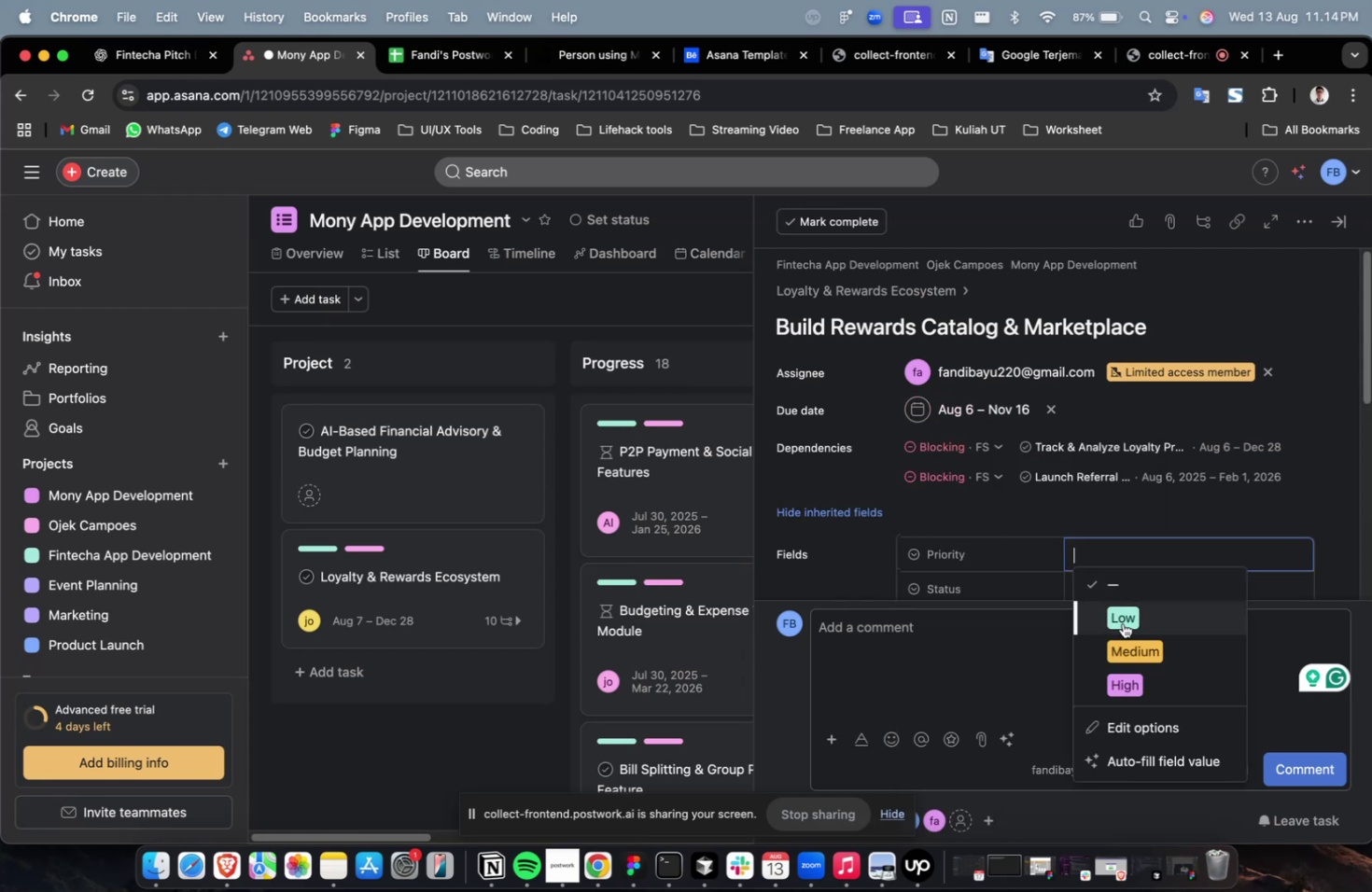 
triple_click([1131, 638])
 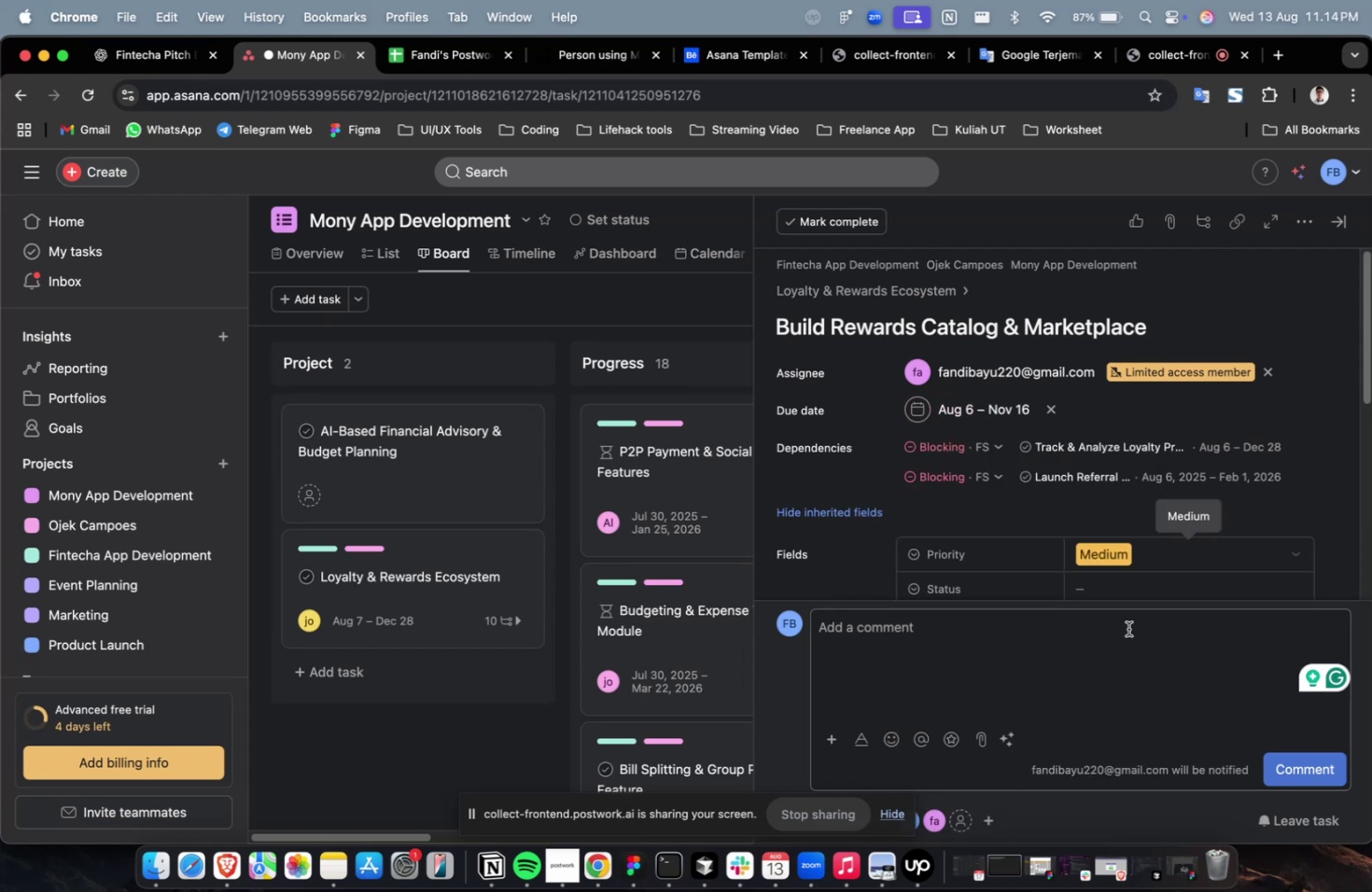 
scroll: coordinate [1108, 593], scroll_direction: down, amount: 4.0
 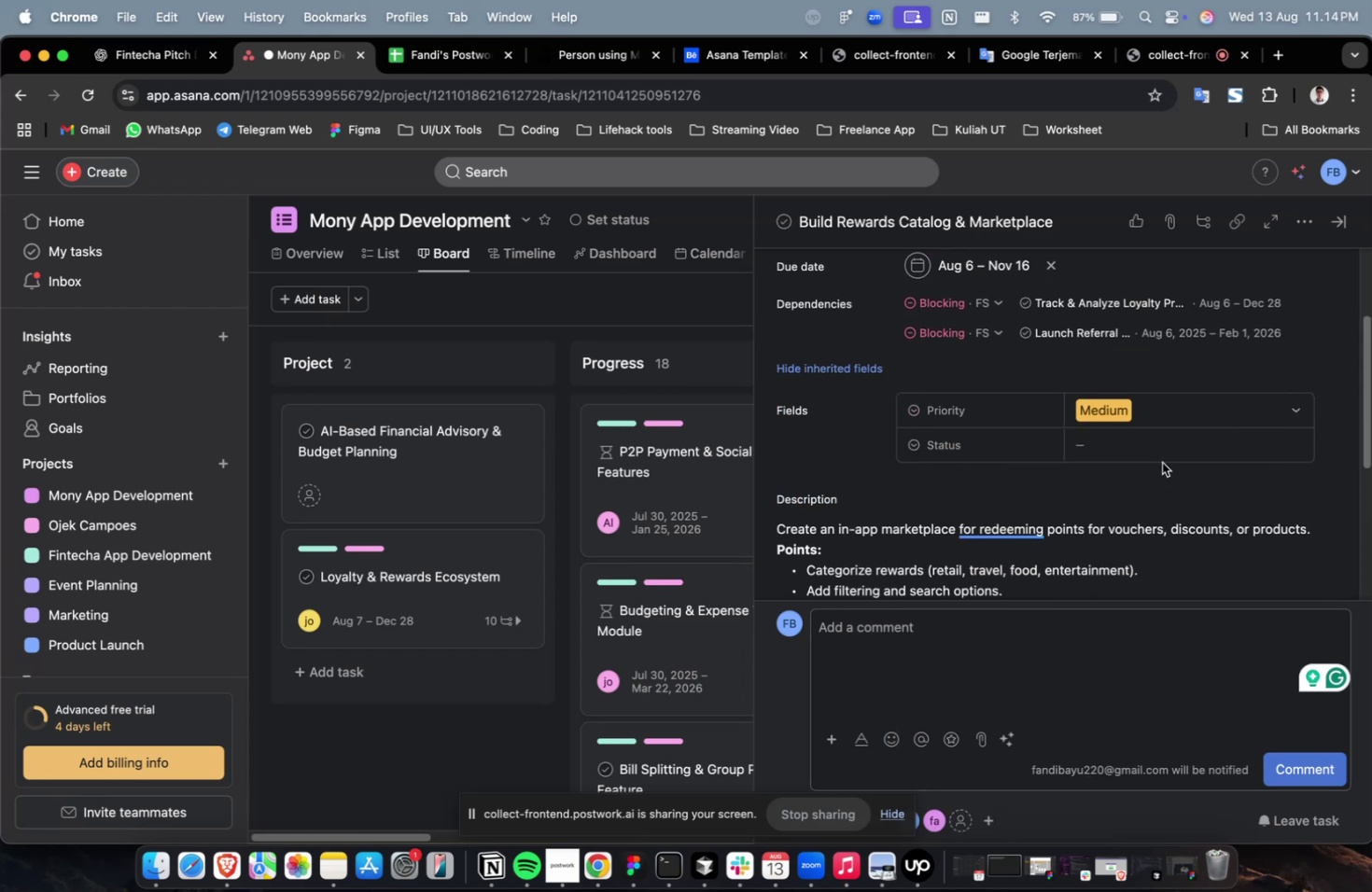 
left_click([1161, 460])
 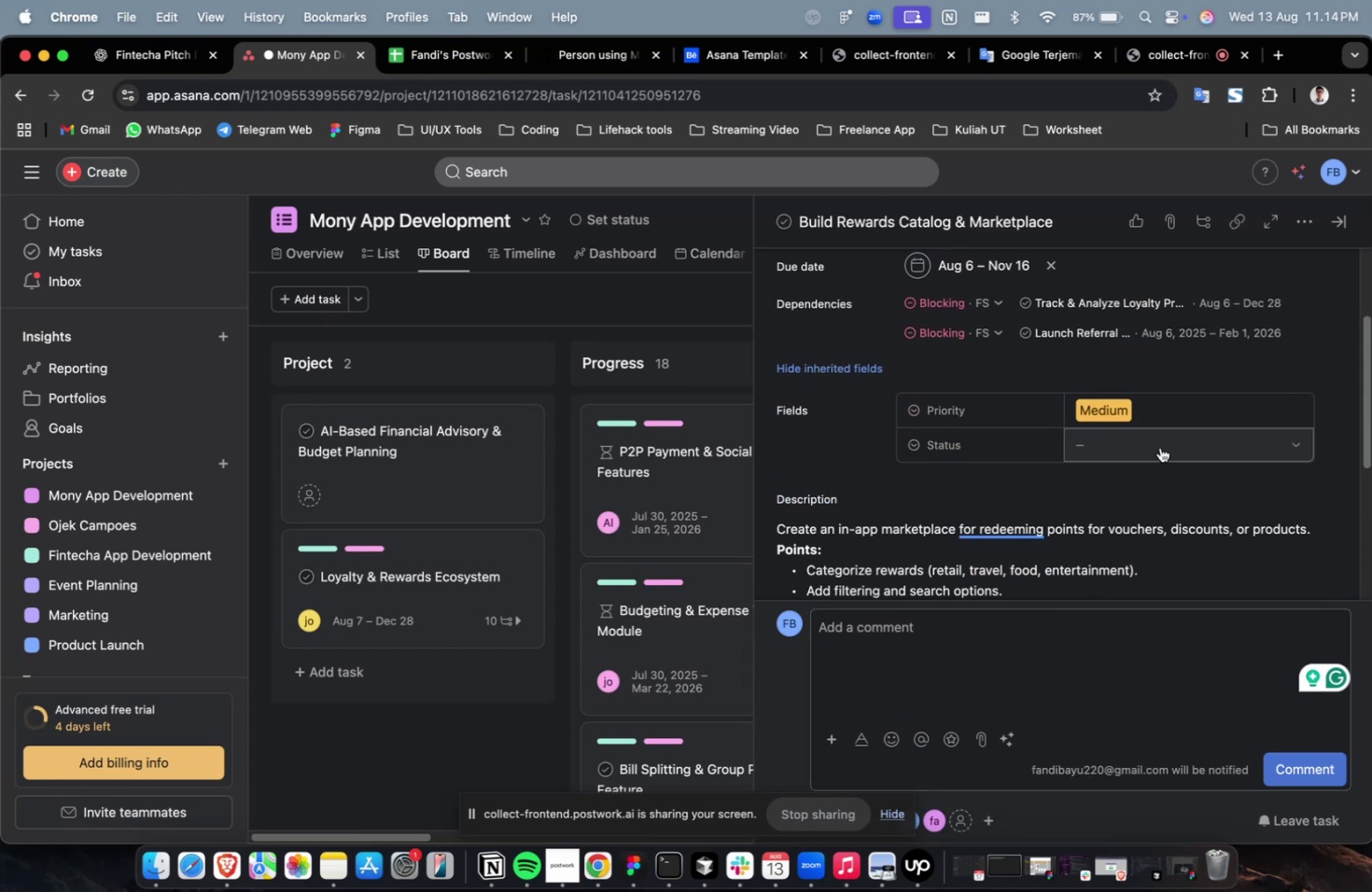 
double_click([1159, 446])
 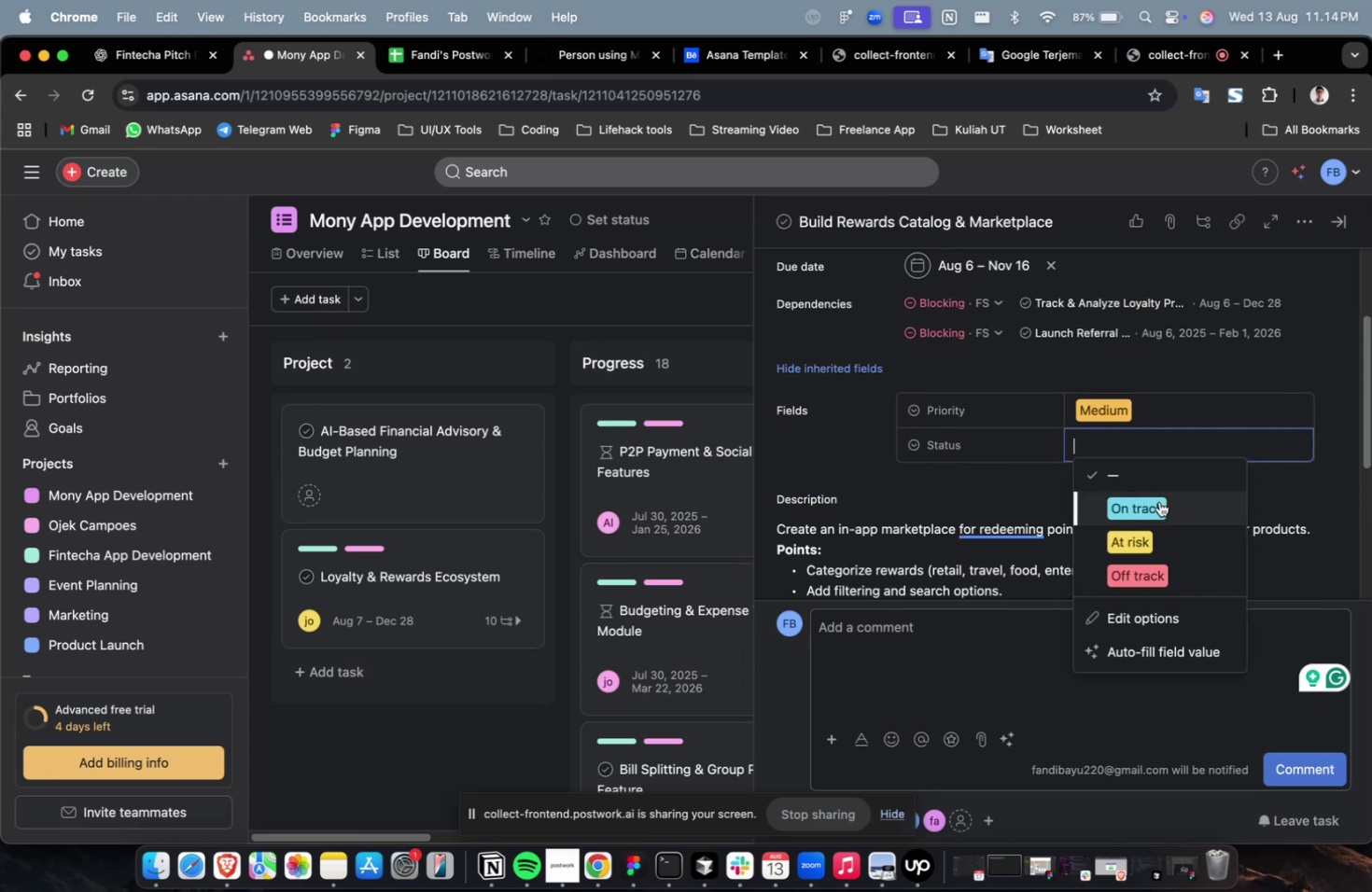 
triple_click([1156, 505])
 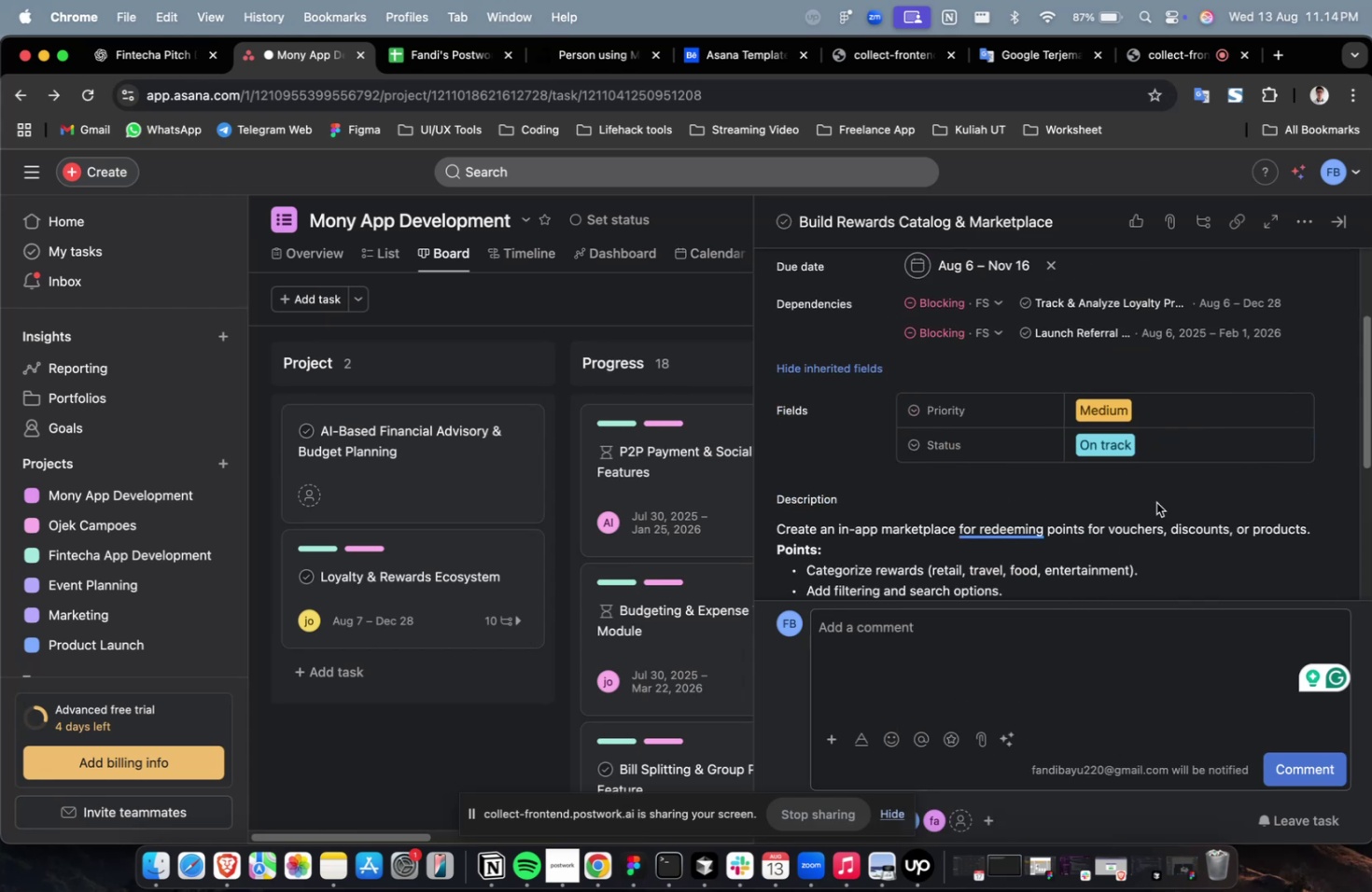 
scroll: coordinate [1082, 485], scroll_direction: down, amount: 34.0
 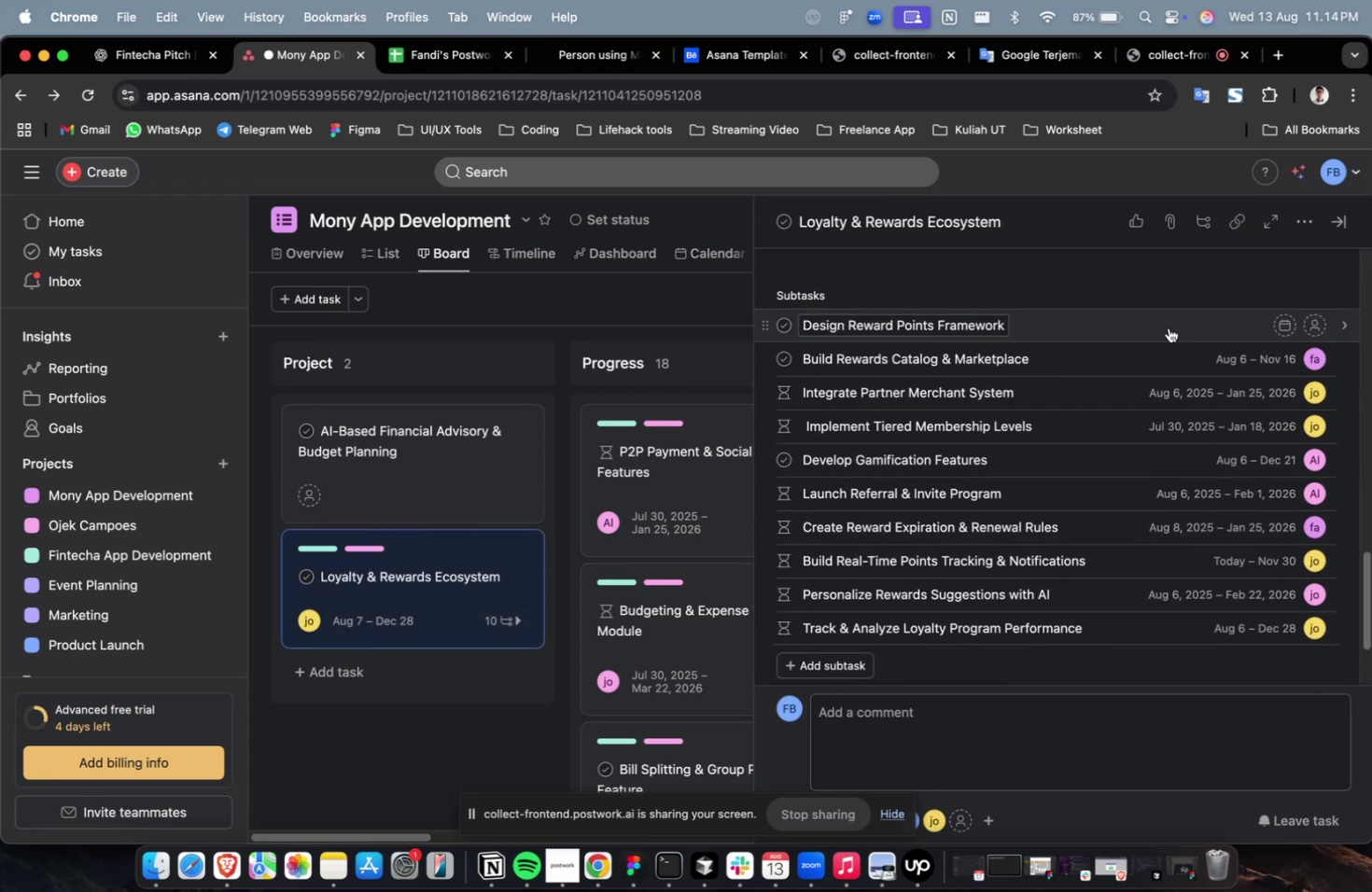 
left_click([1168, 322])
 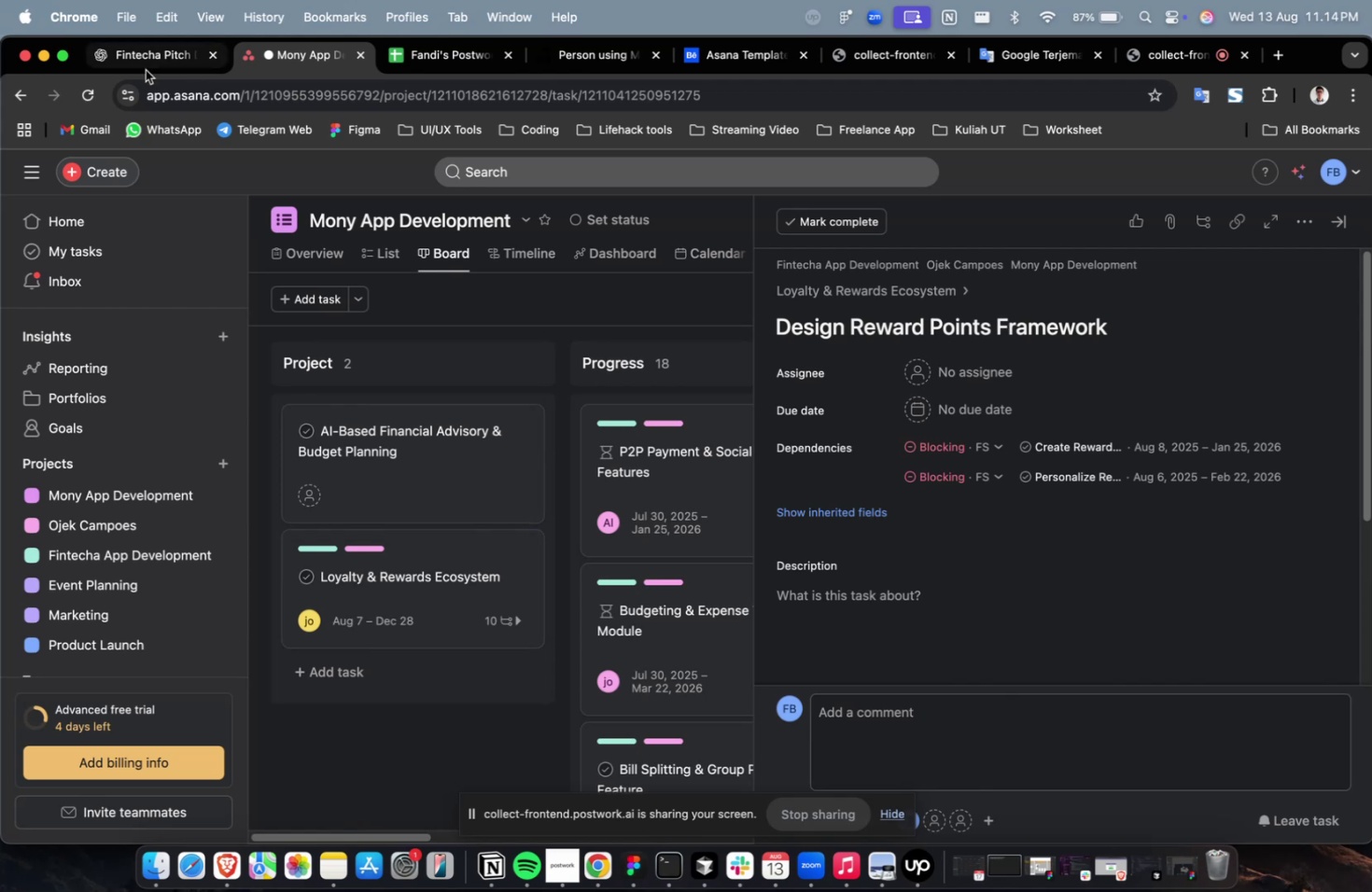 
left_click([148, 60])
 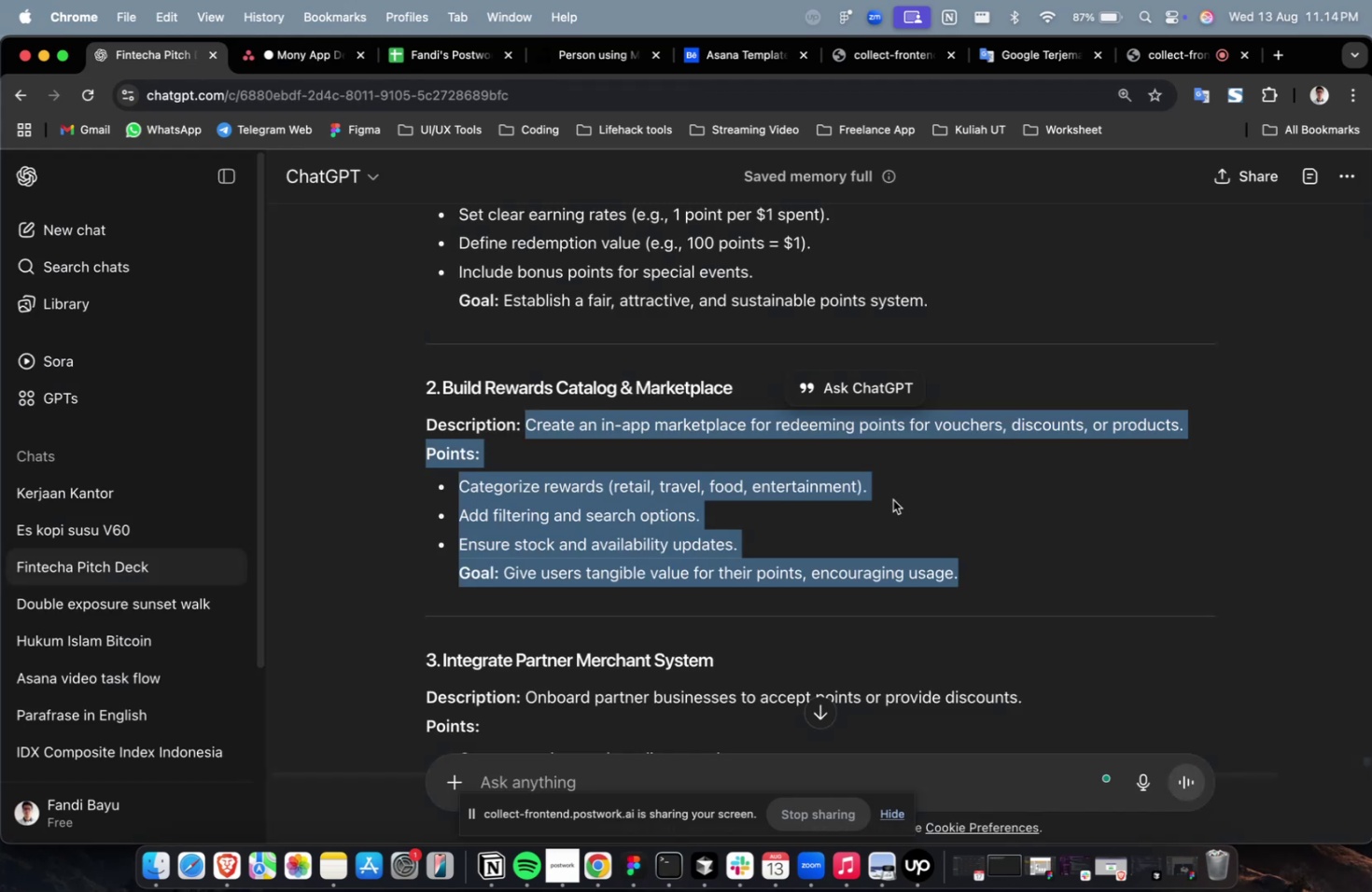 
left_click([971, 495])
 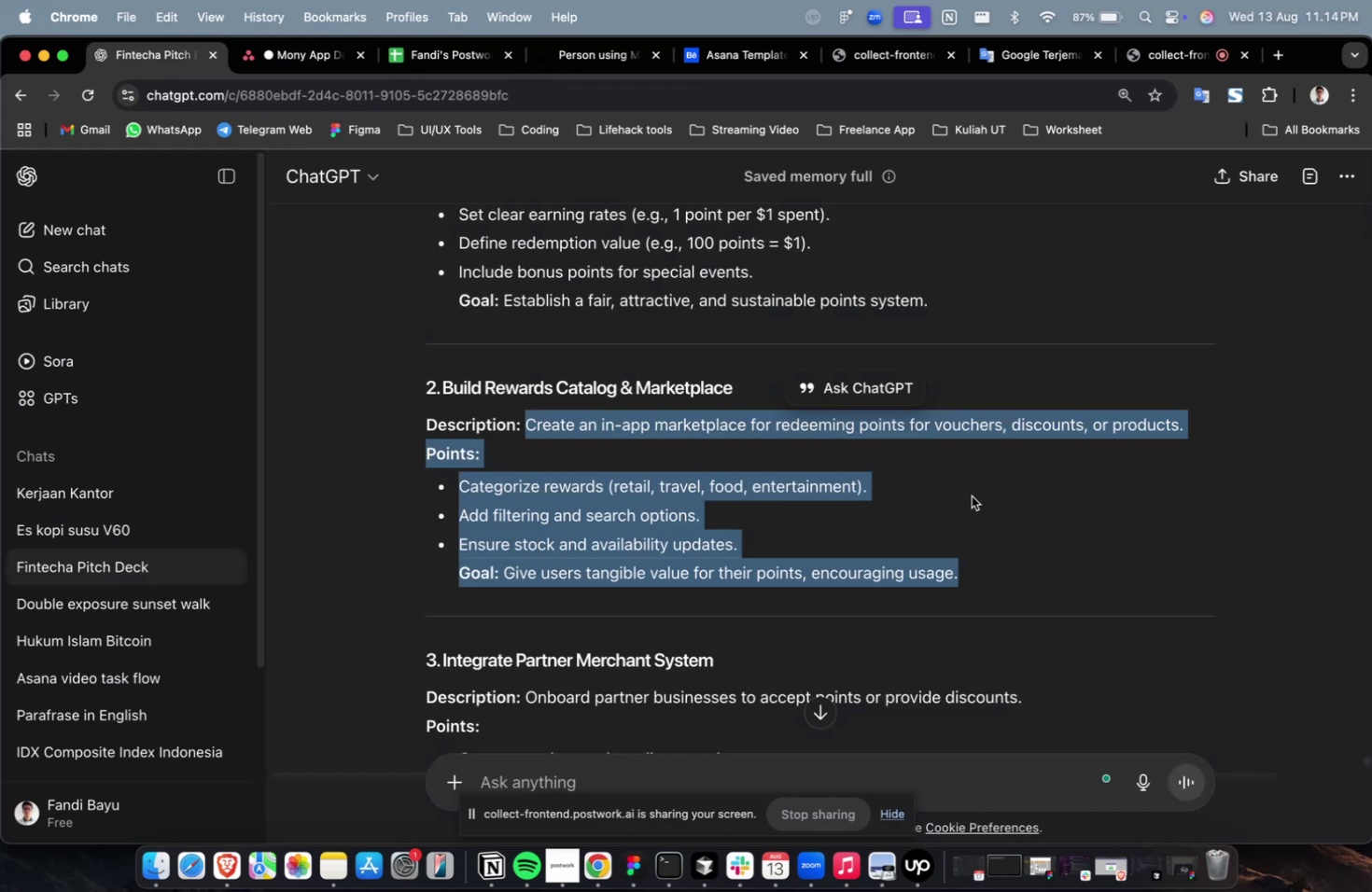 
scroll: coordinate [960, 494], scroll_direction: up, amount: 9.0
 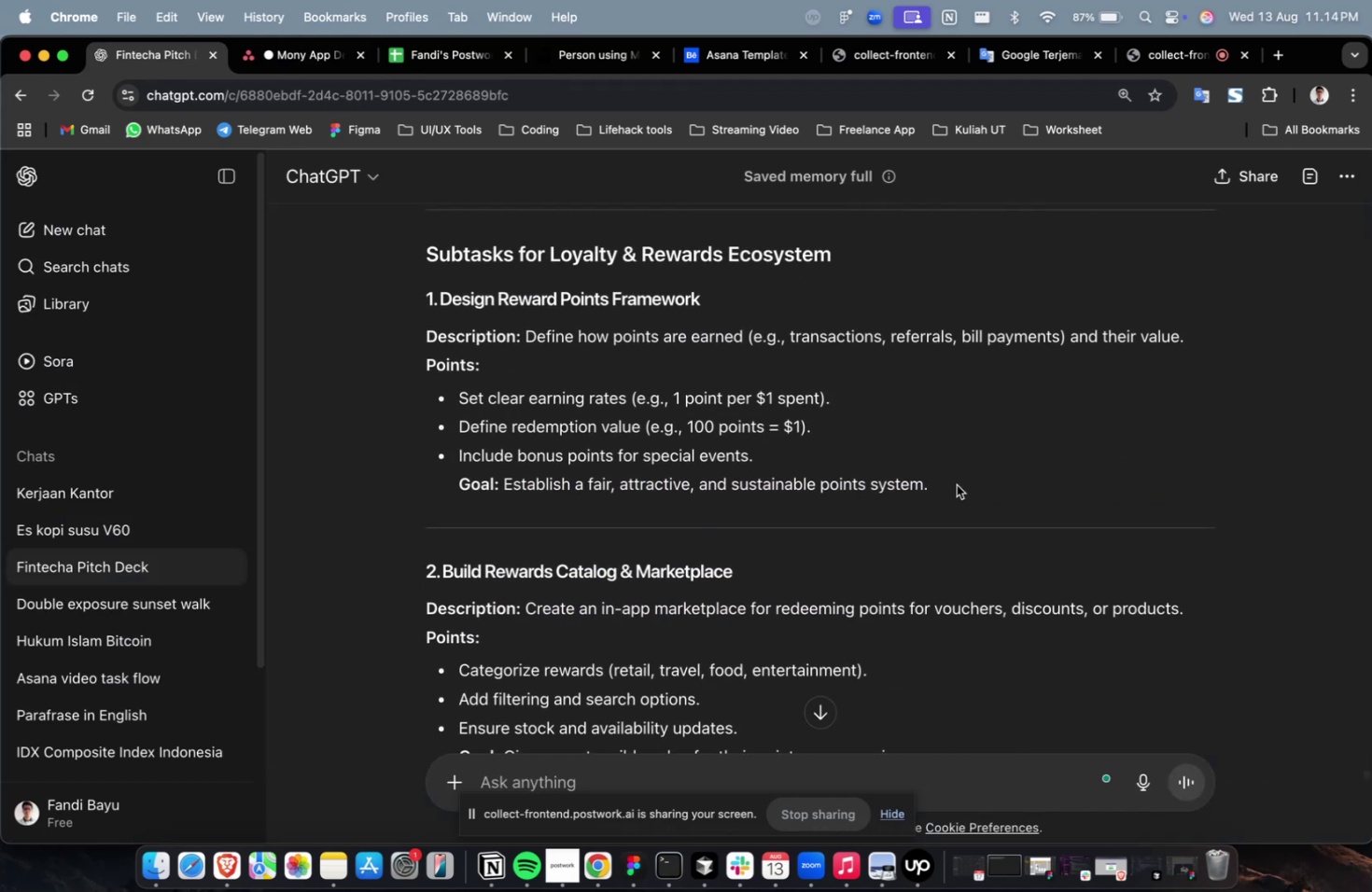 
left_click_drag(start_coordinate=[955, 493], to_coordinate=[528, 346])
 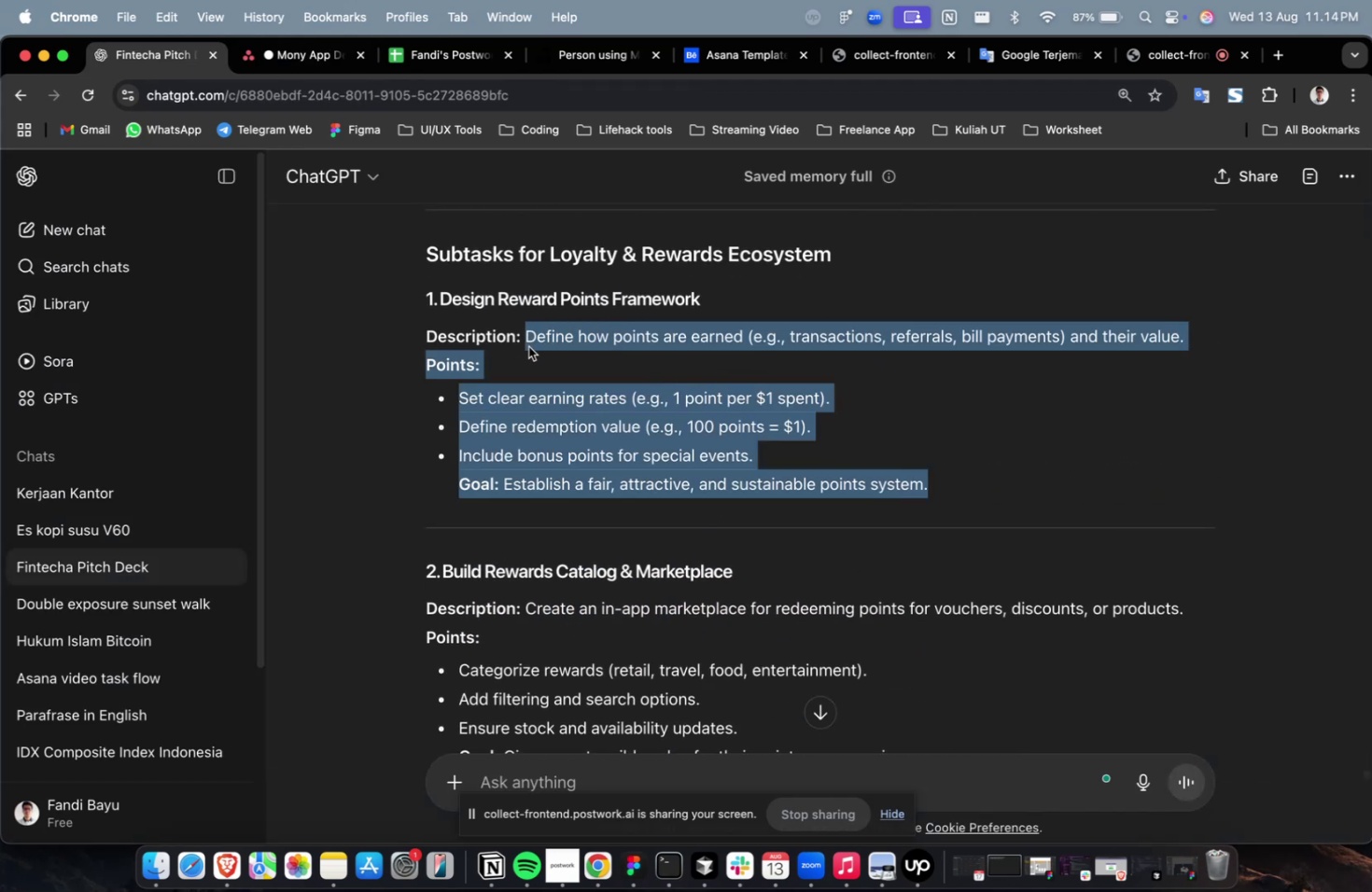 
key(Meta+C)
 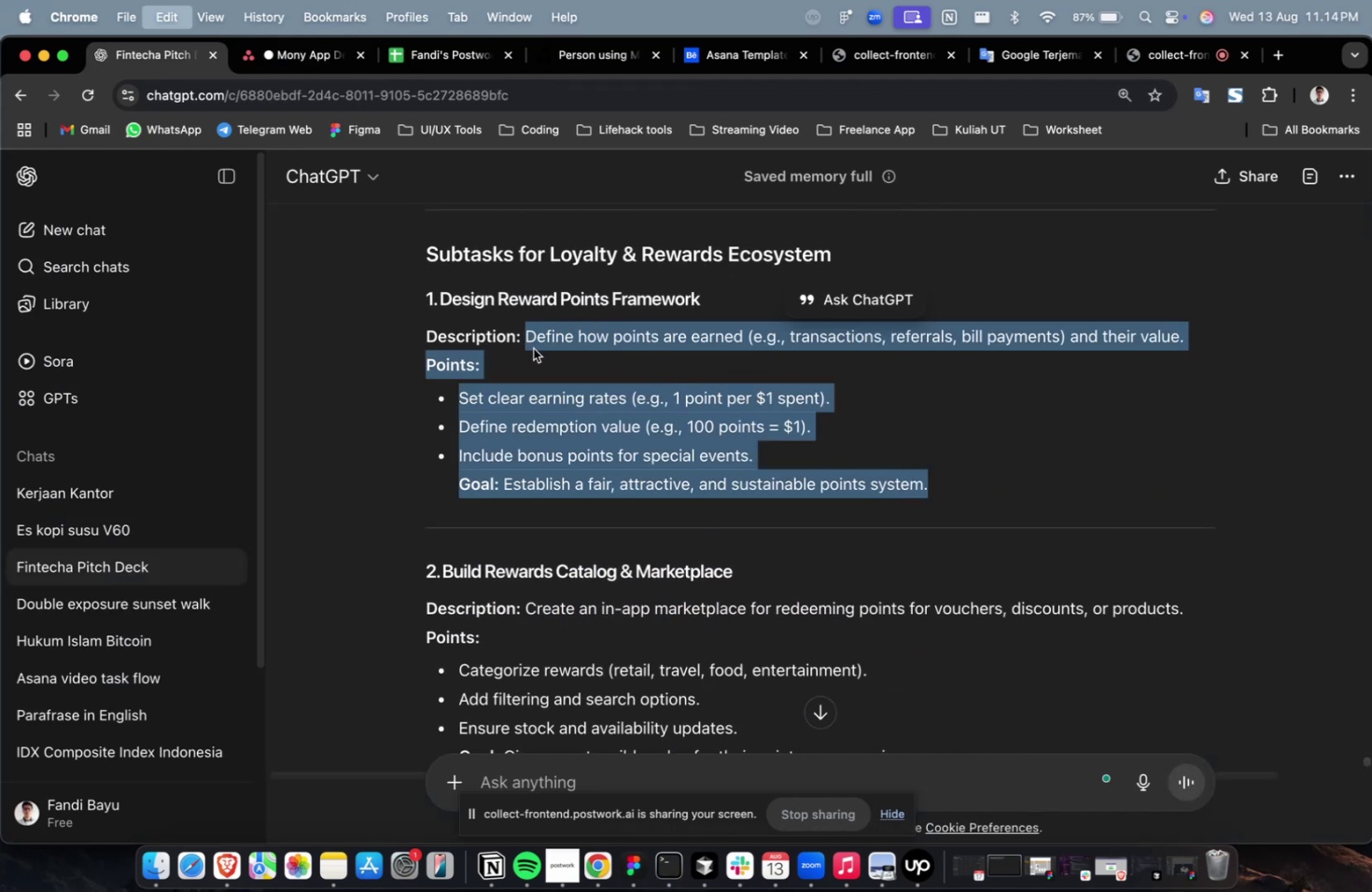 
key(Meta+C)
 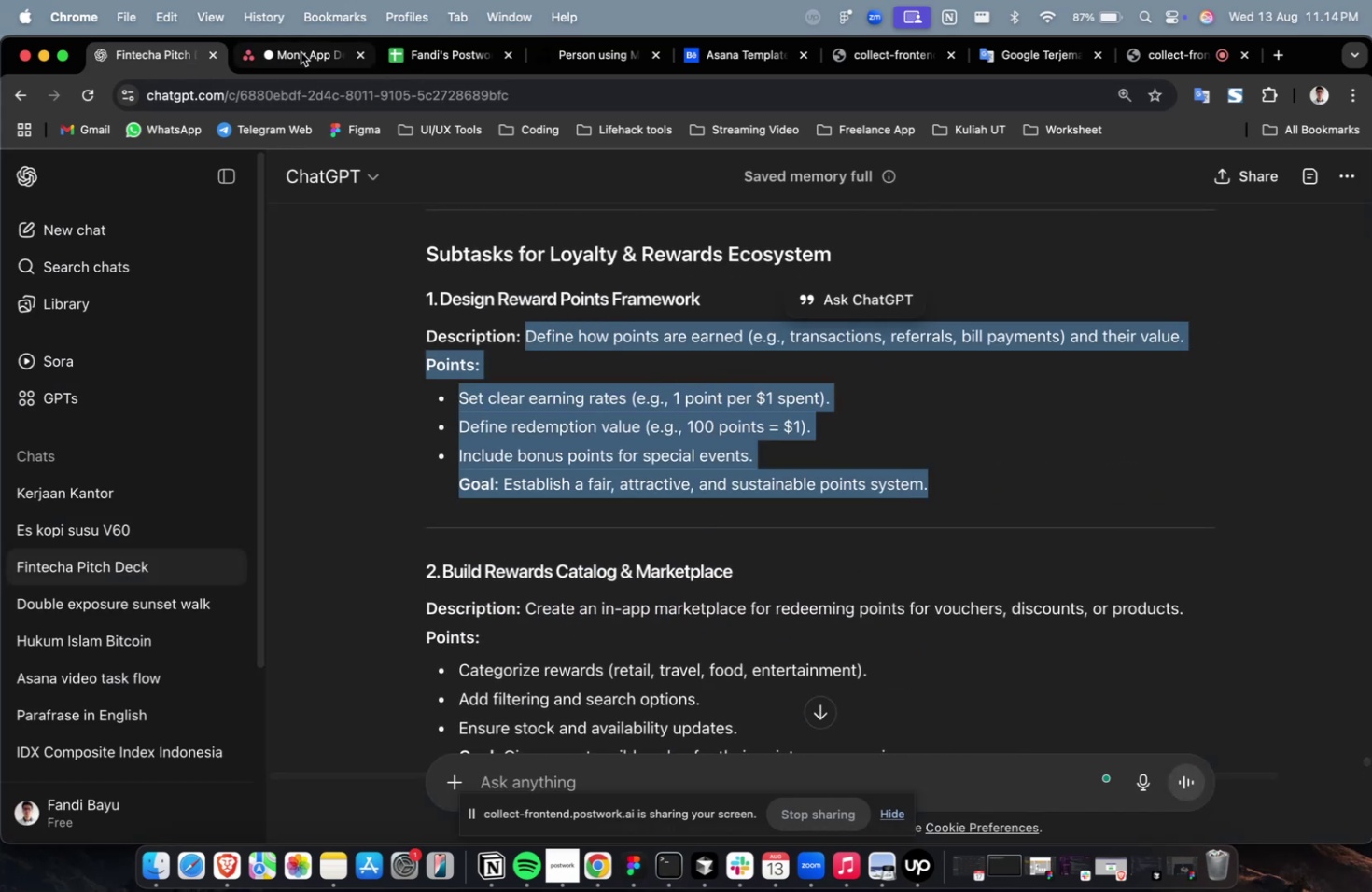 
left_click([298, 55])
 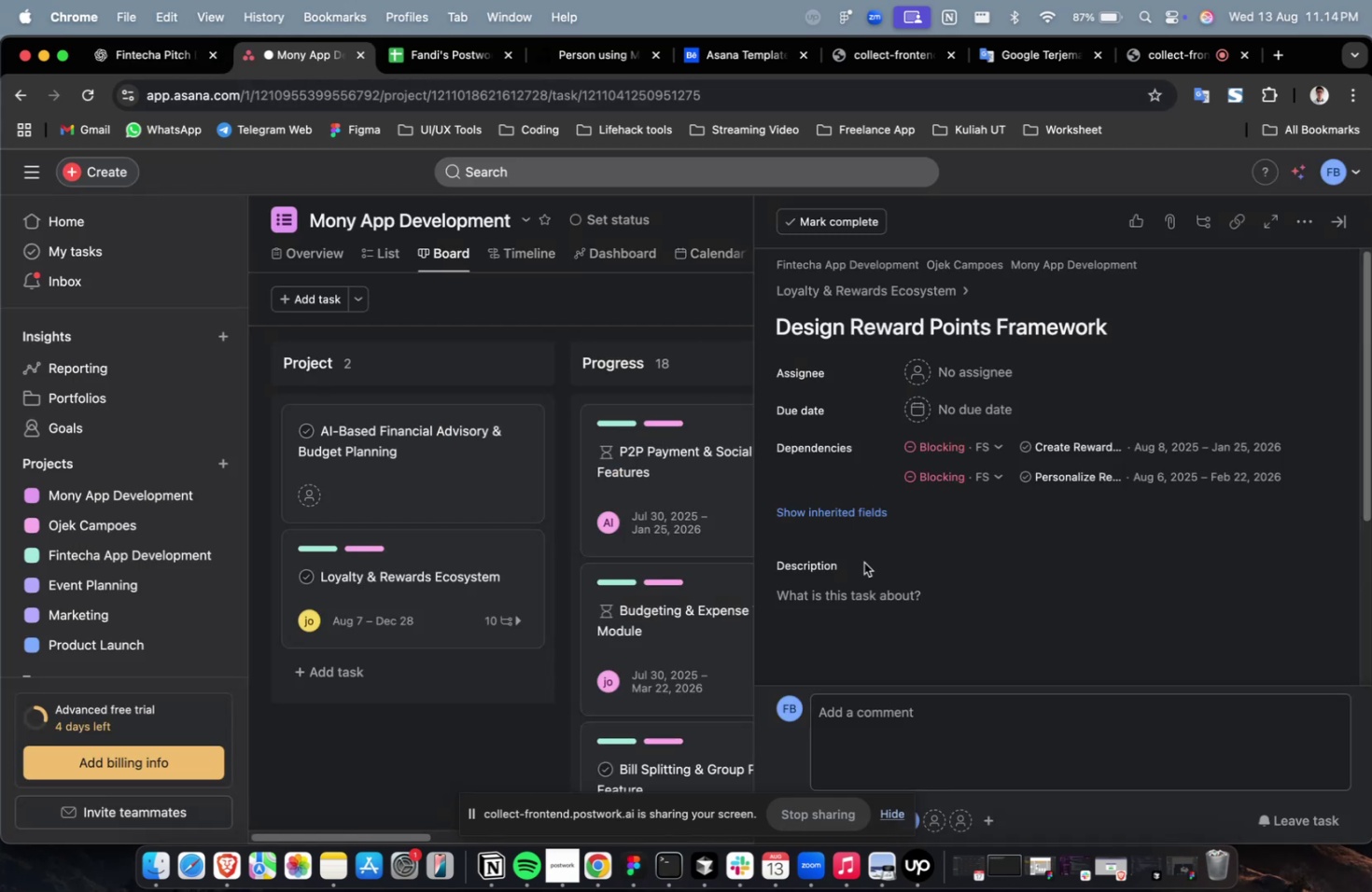 
key(Meta+V)
 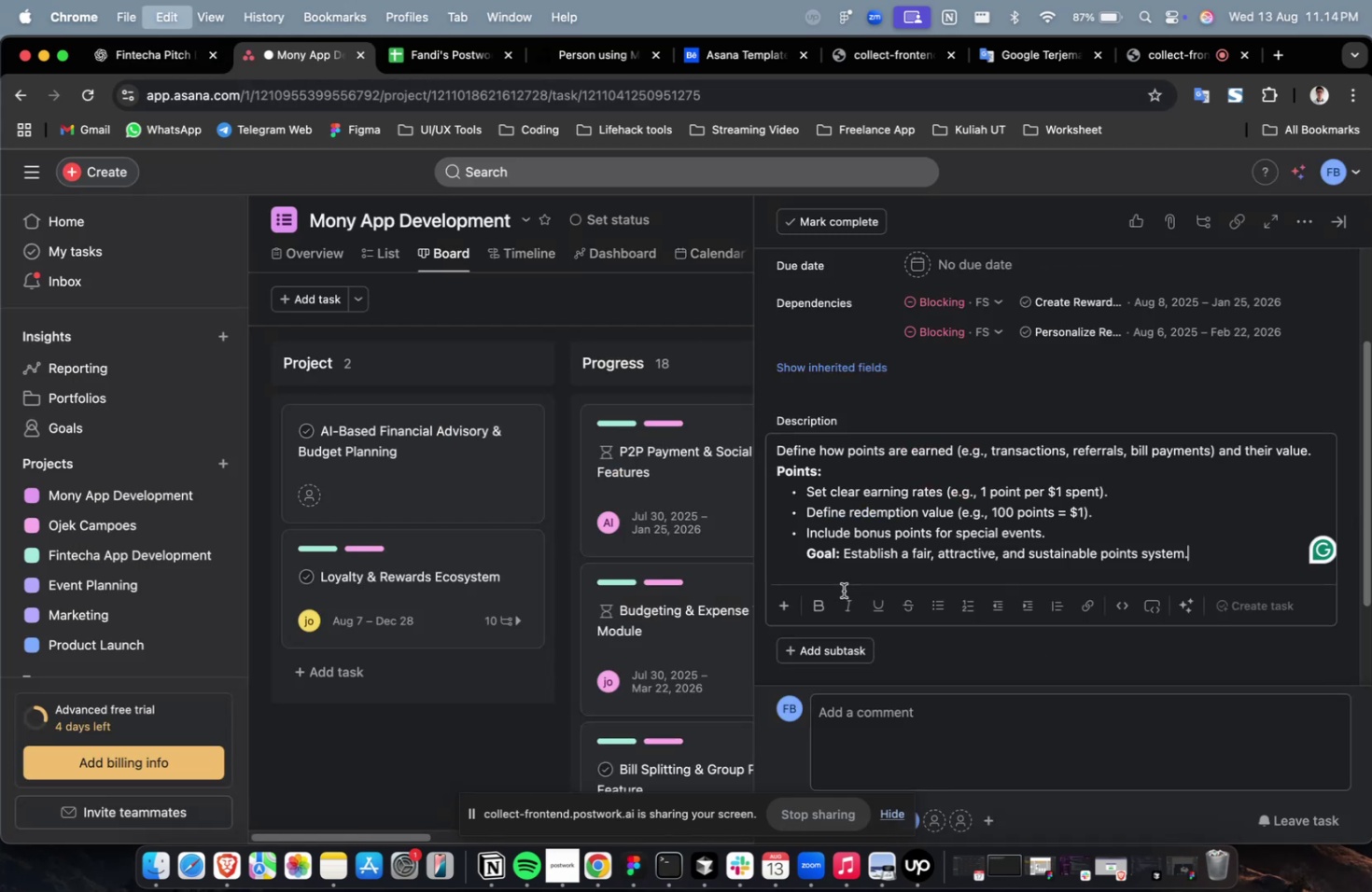 
scroll: coordinate [838, 588], scroll_direction: up, amount: 4.0
 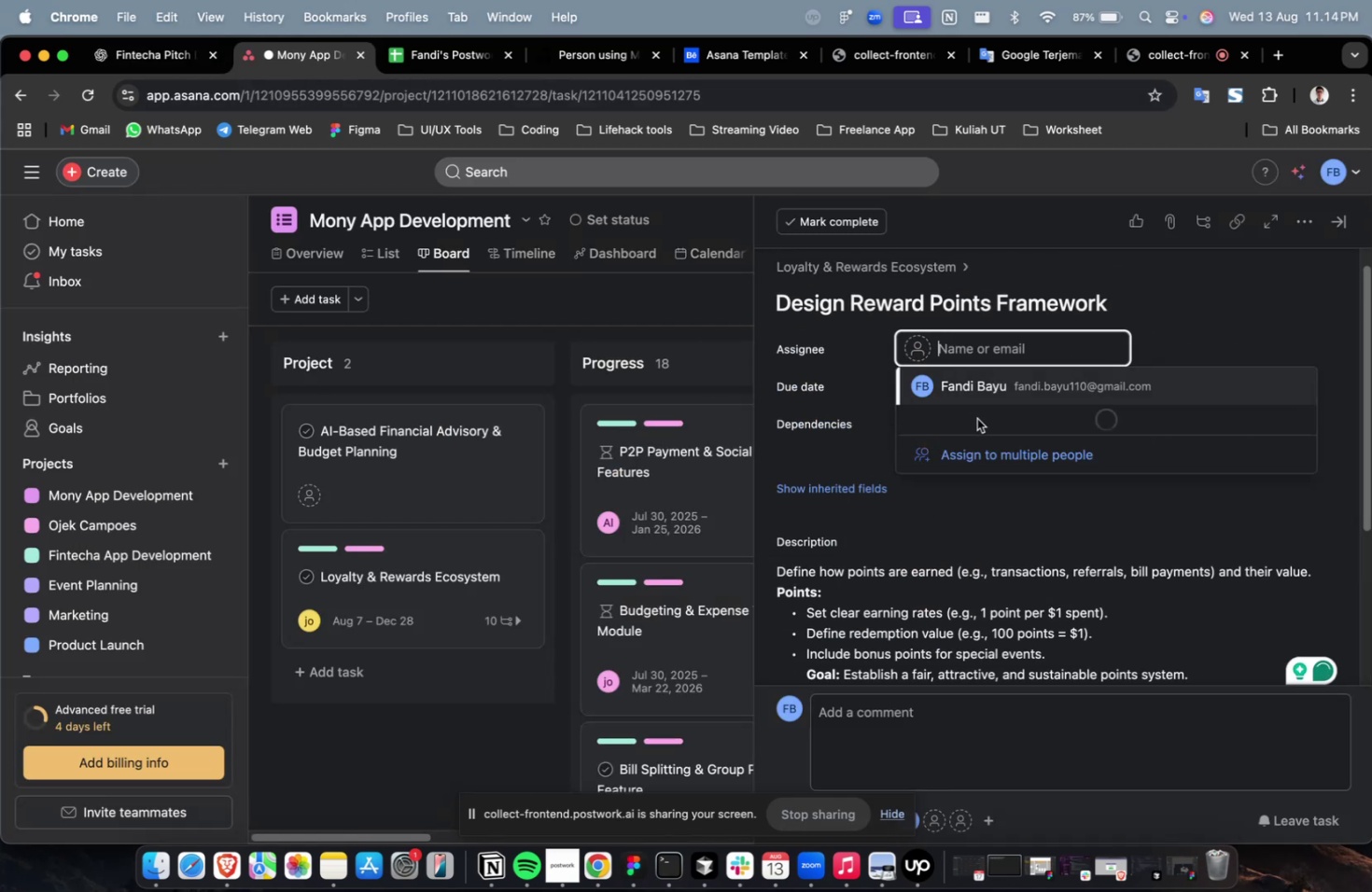 
left_click([987, 448])
 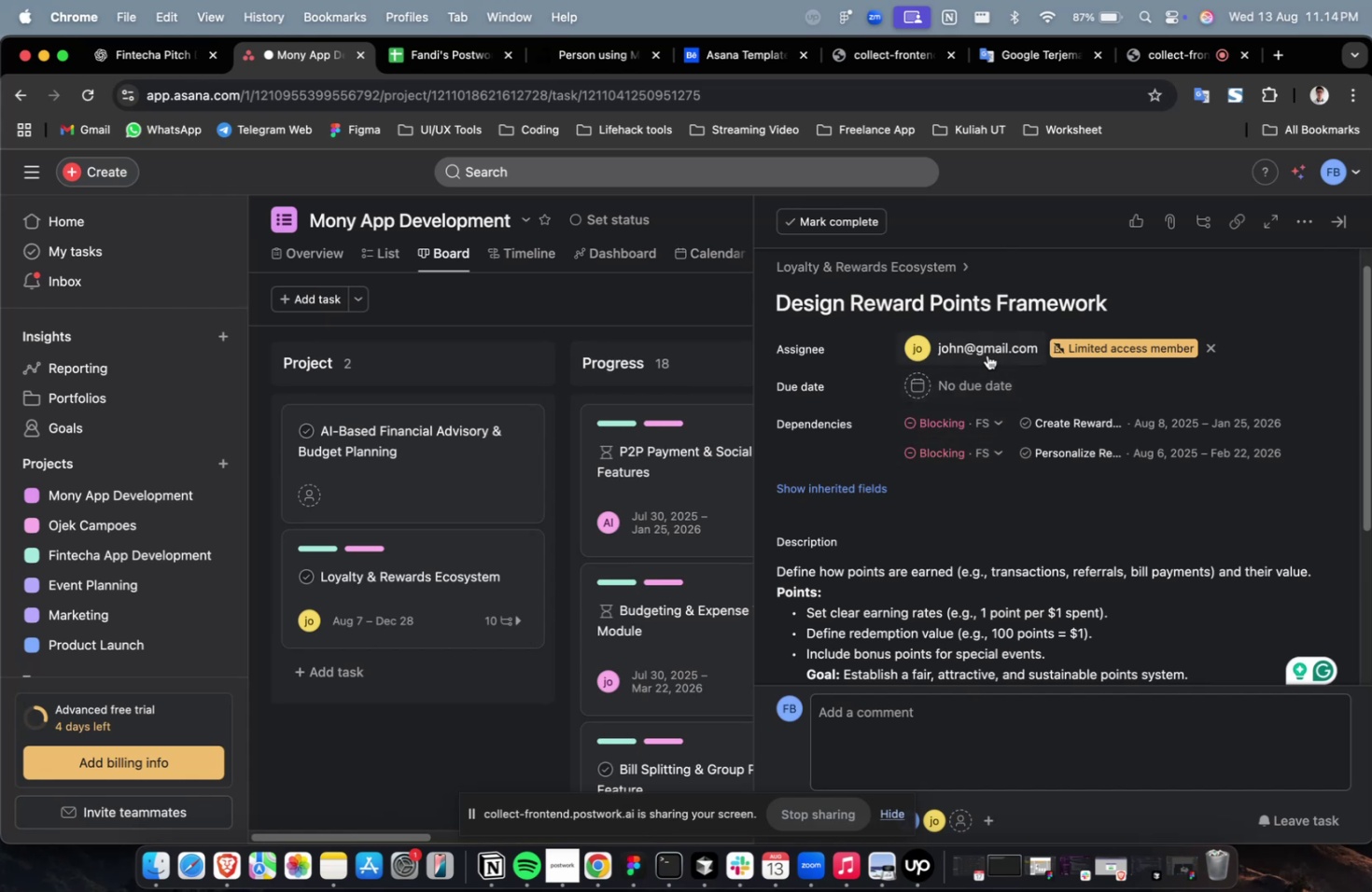 
left_click([984, 385])
 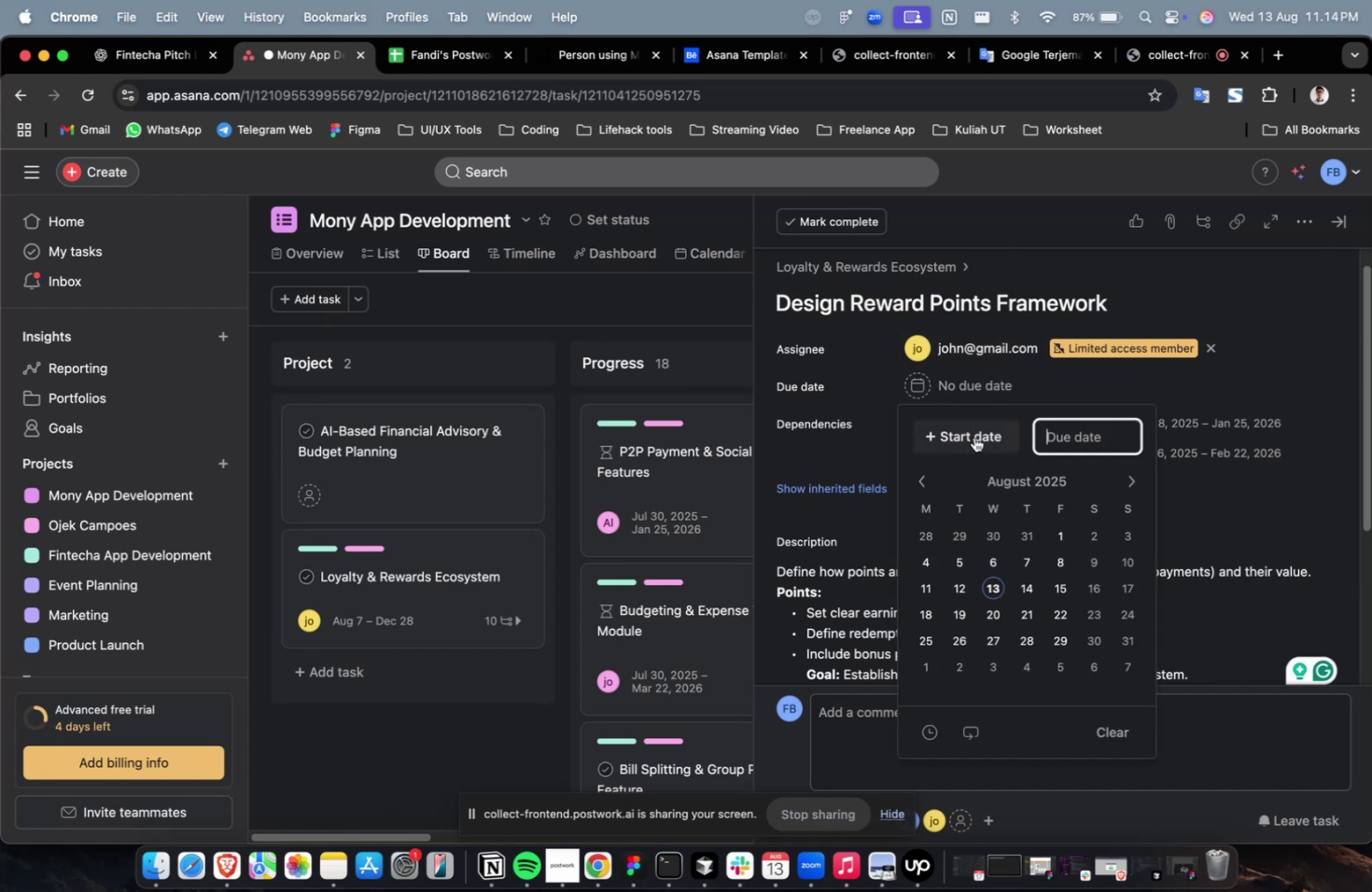 
double_click([973, 437])
 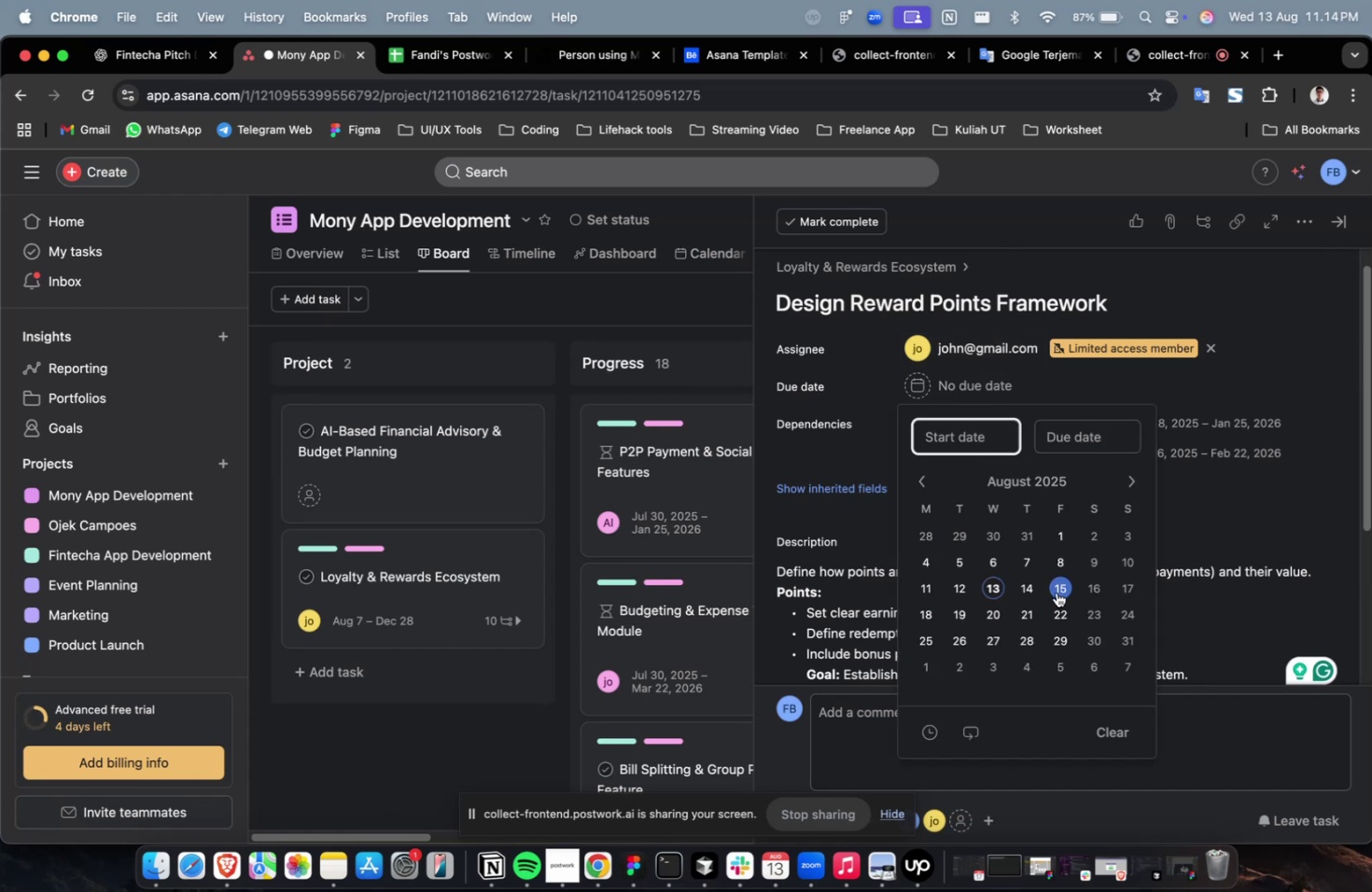 
left_click([1055, 592])
 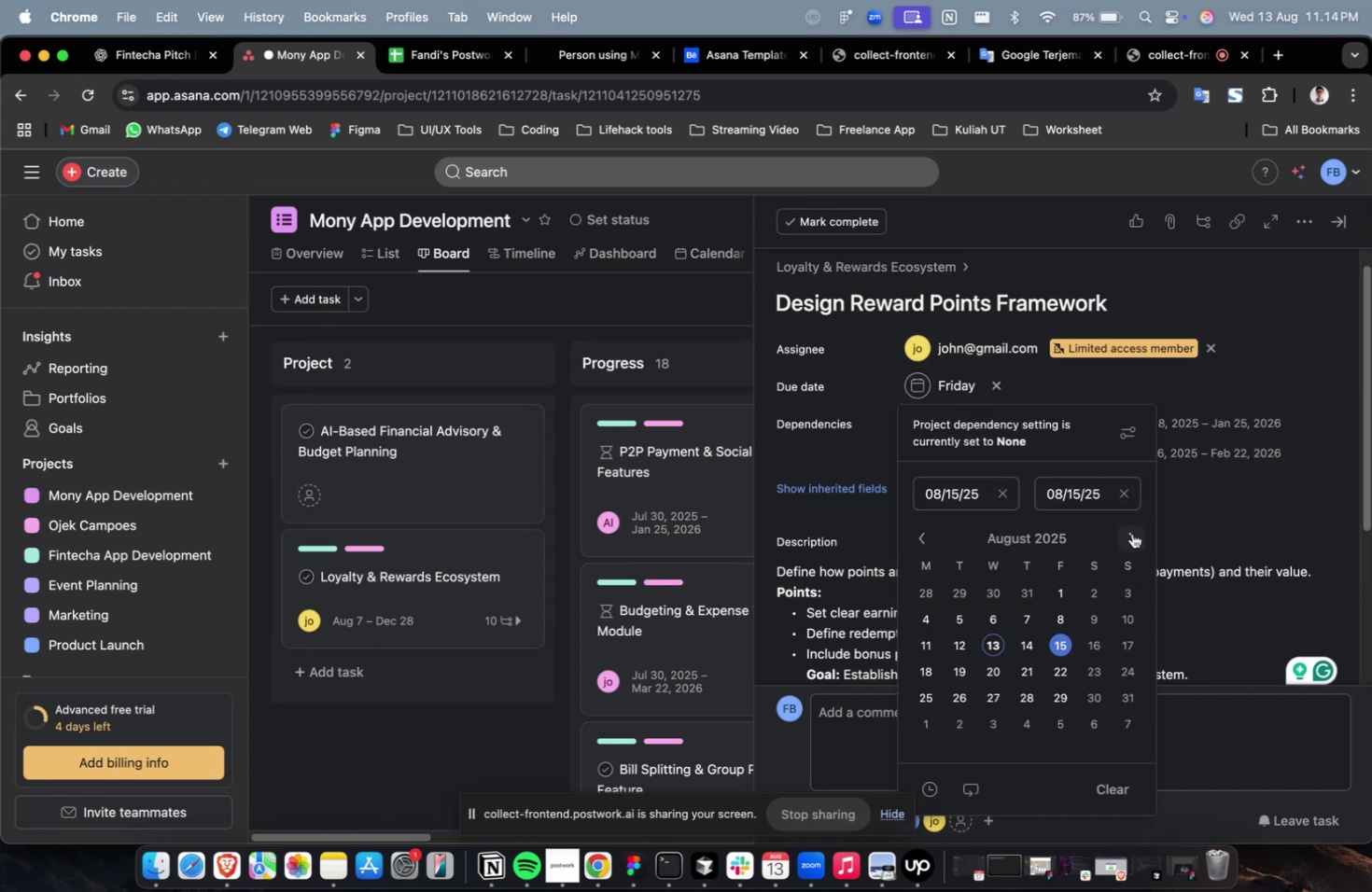 
double_click([1131, 536])
 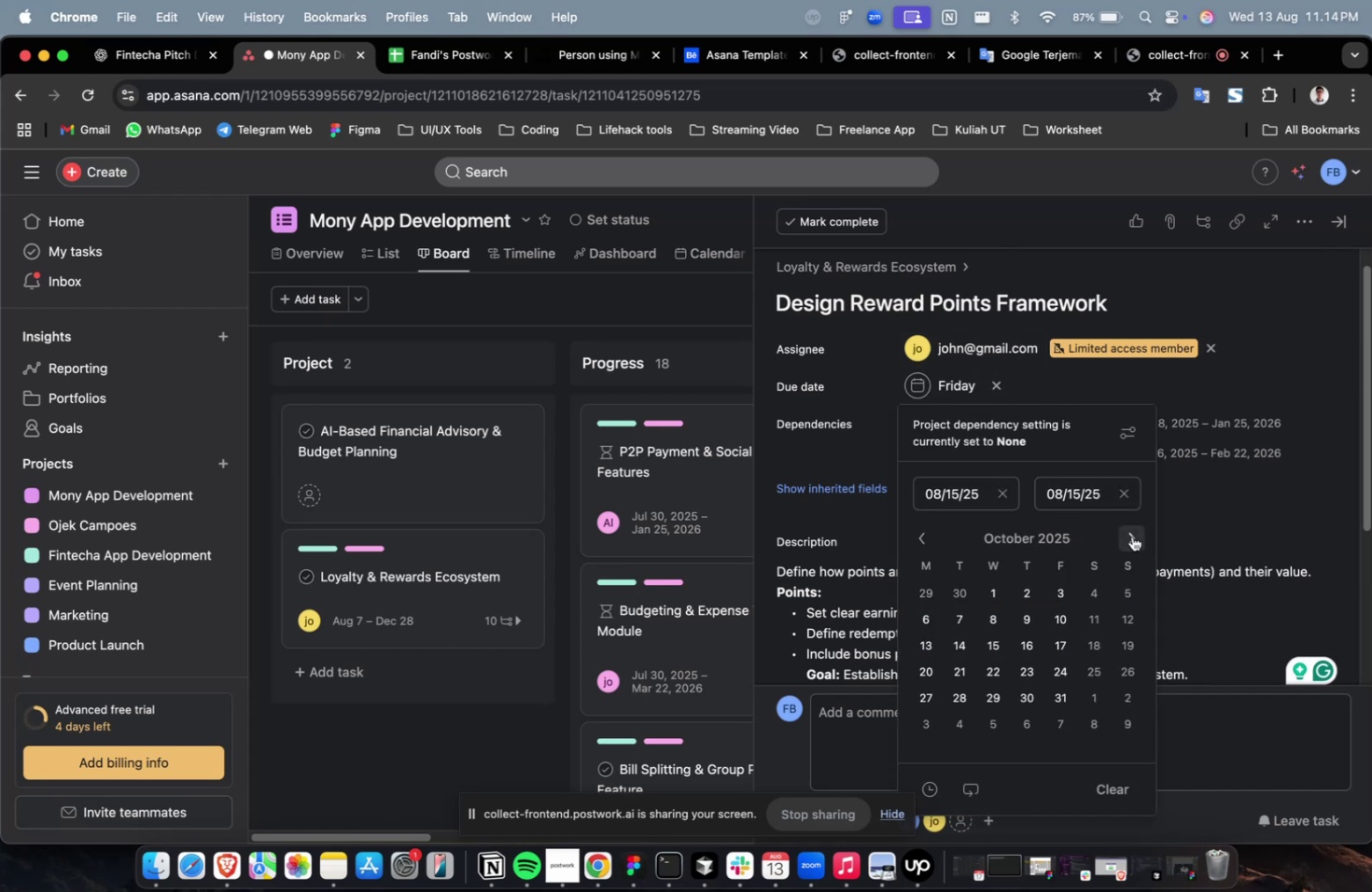 
triple_click([1131, 536])
 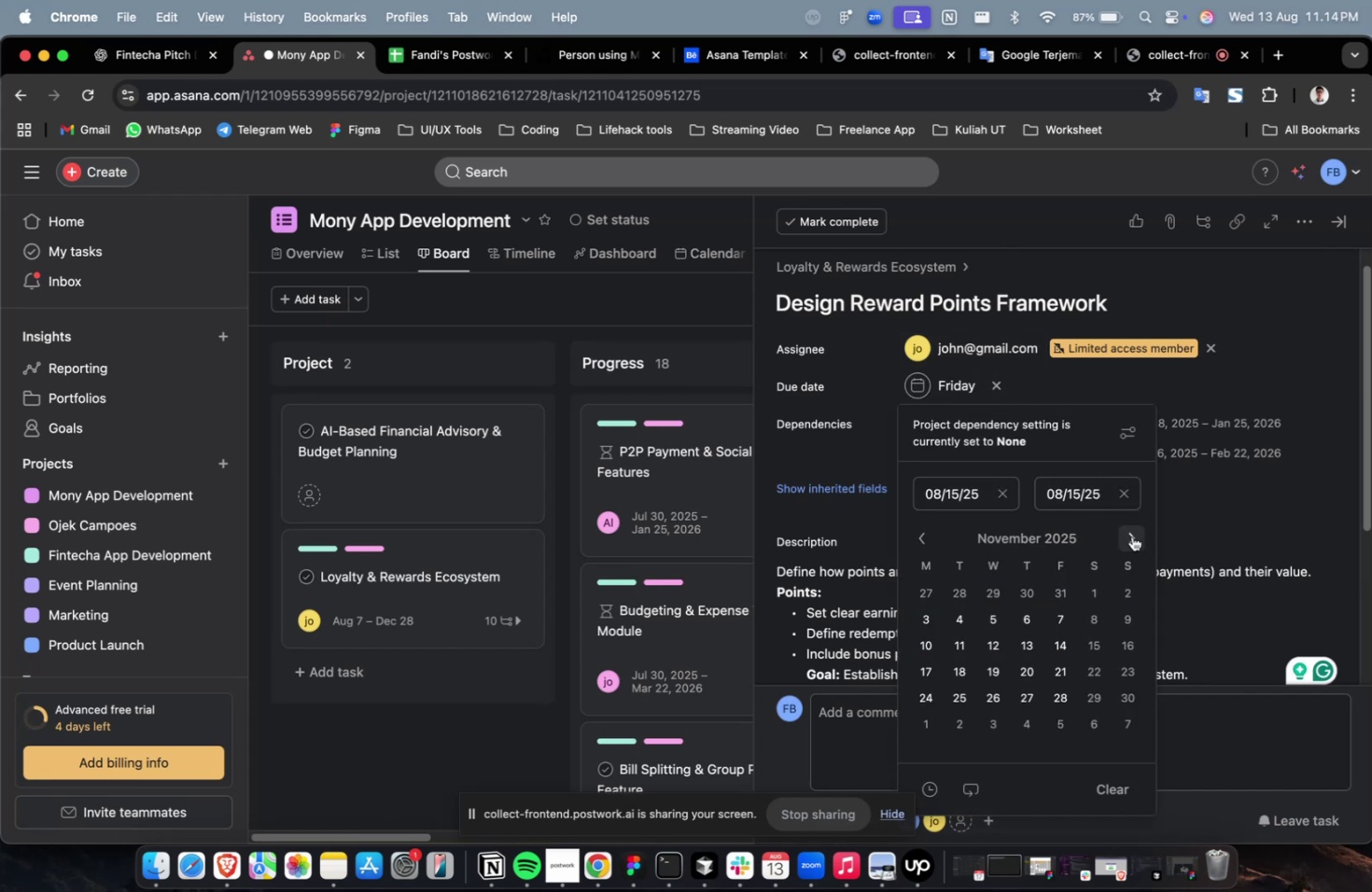 
triple_click([1131, 536])
 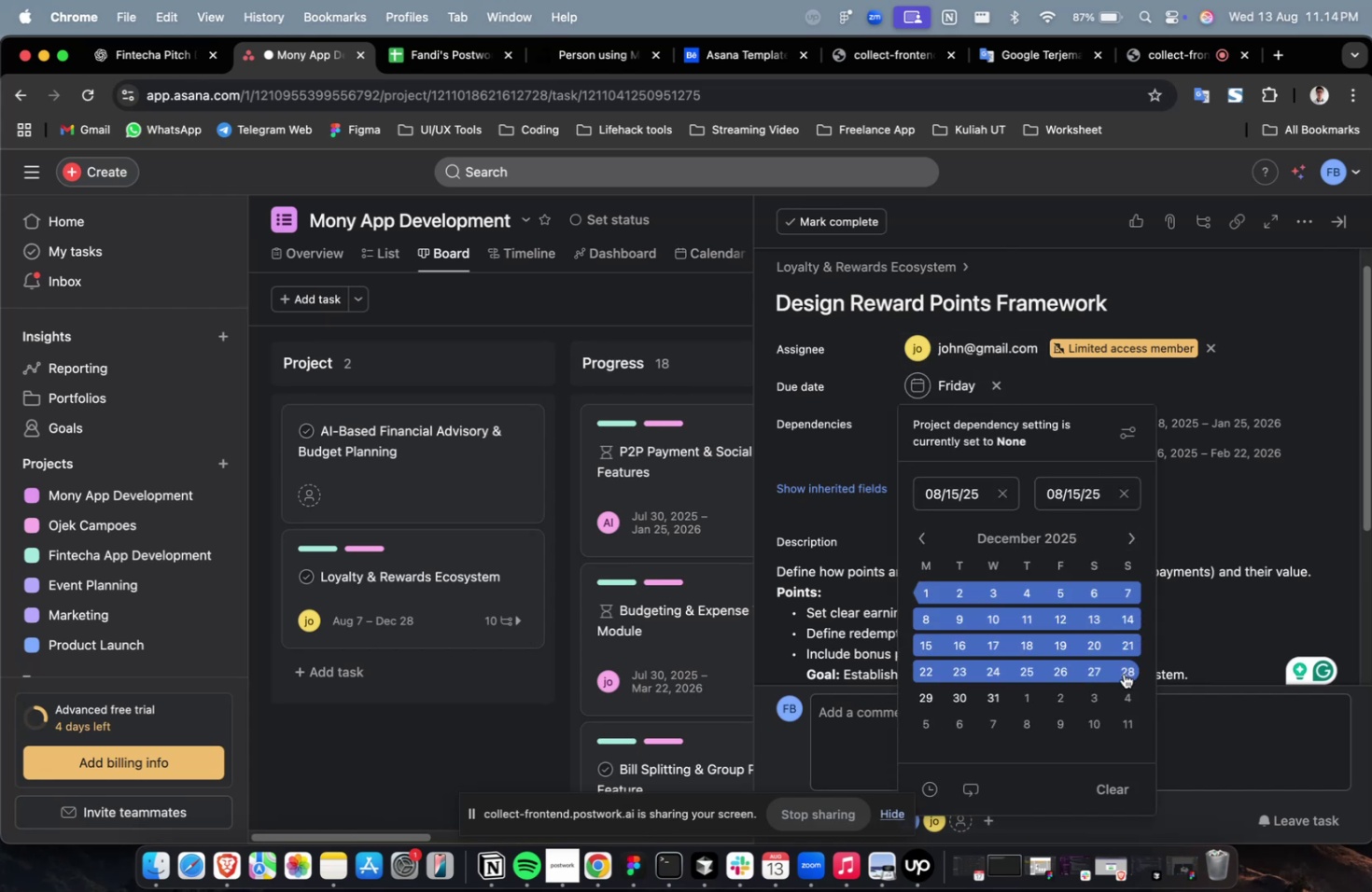 
left_click([1125, 674])
 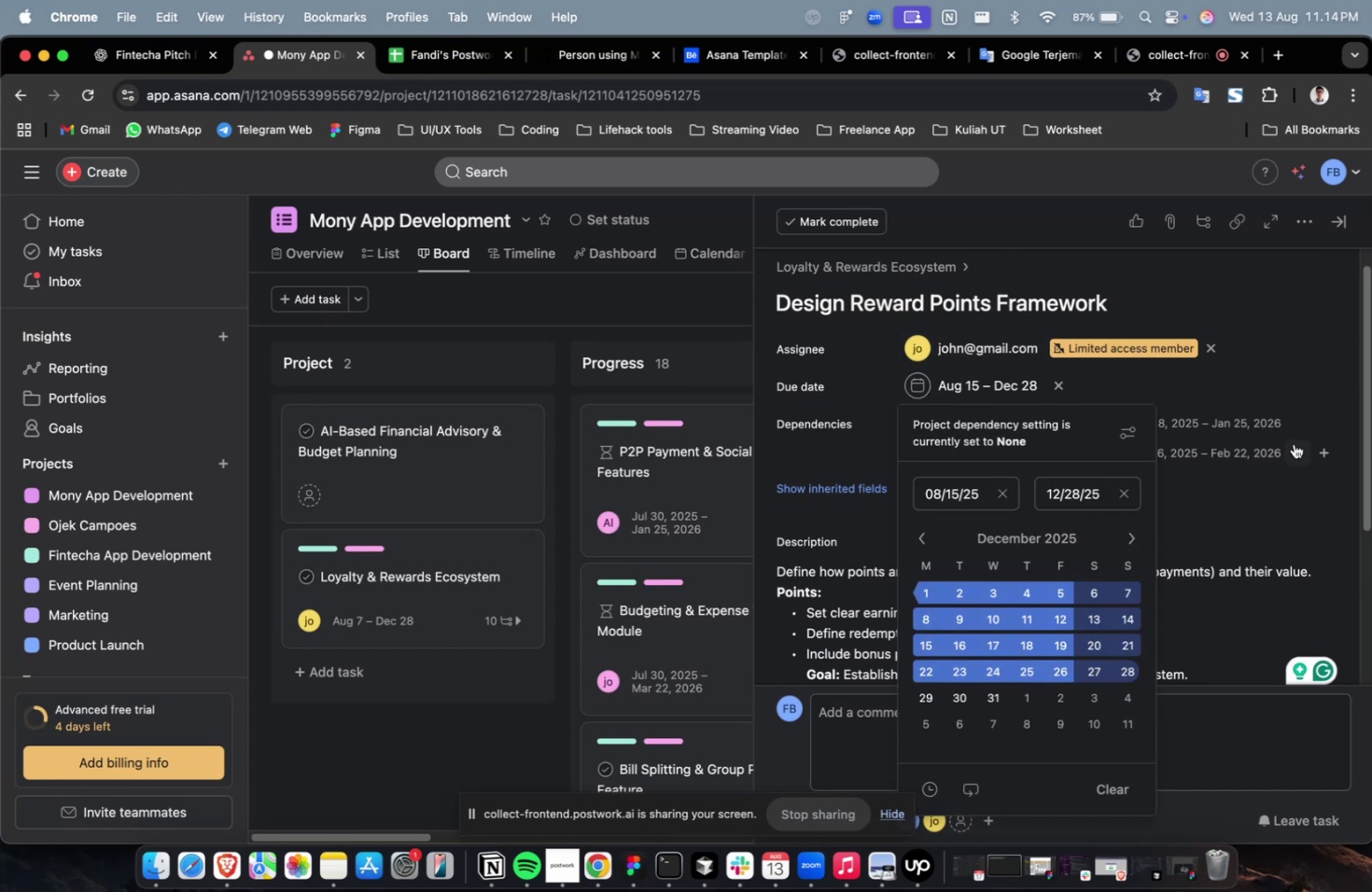 
left_click([1293, 477])
 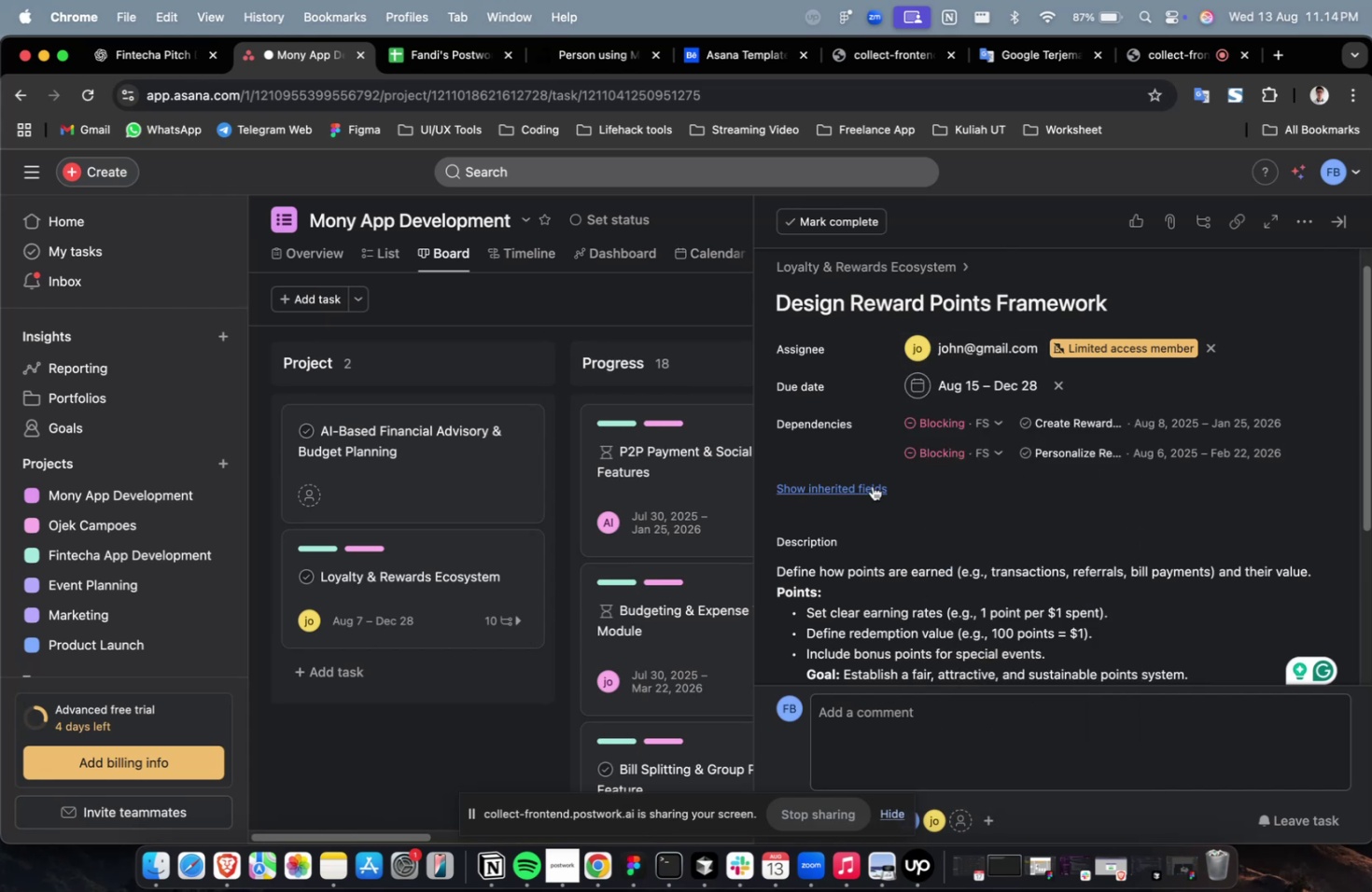 
double_click([857, 495])
 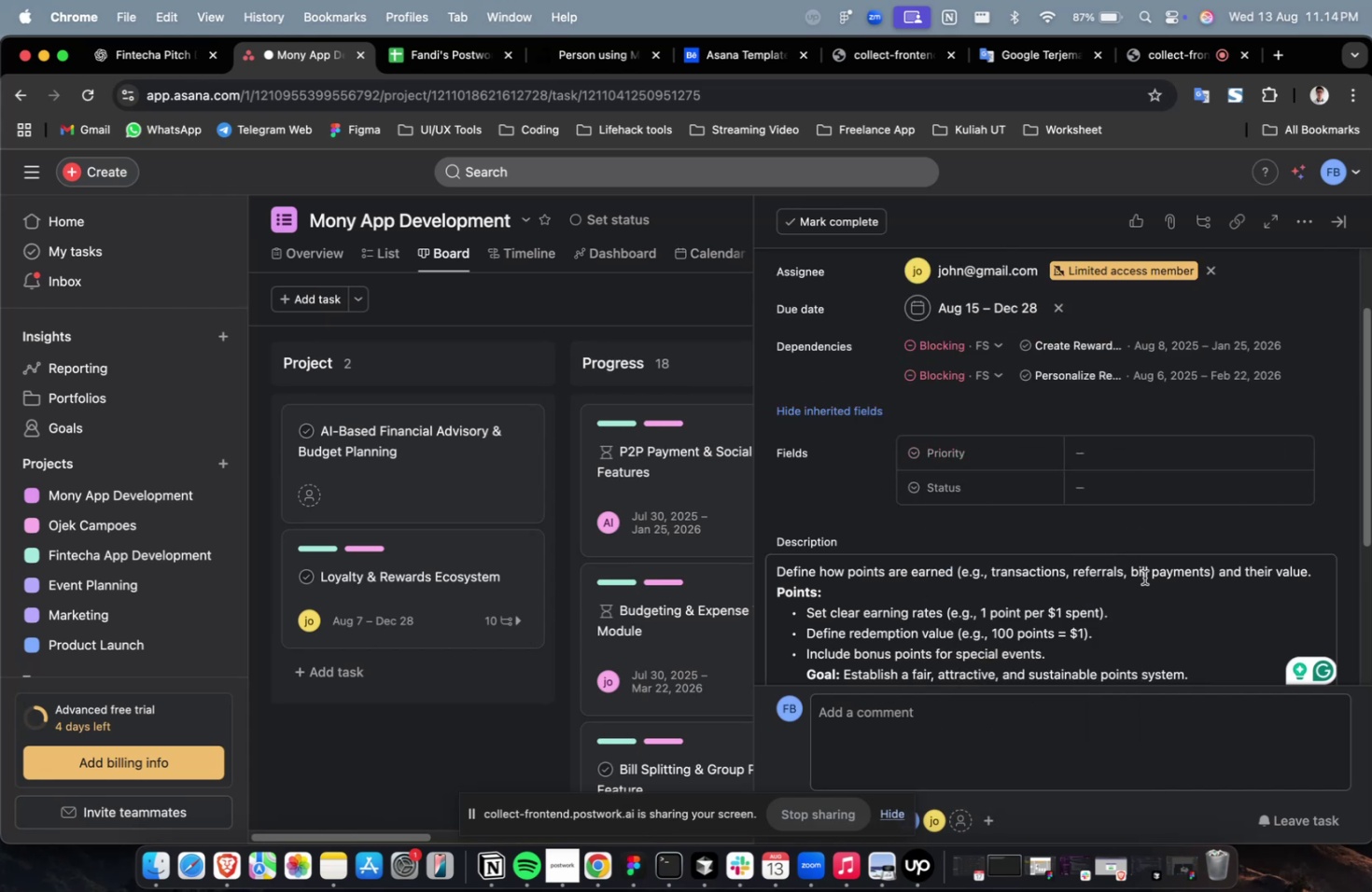 
left_click([1152, 460])
 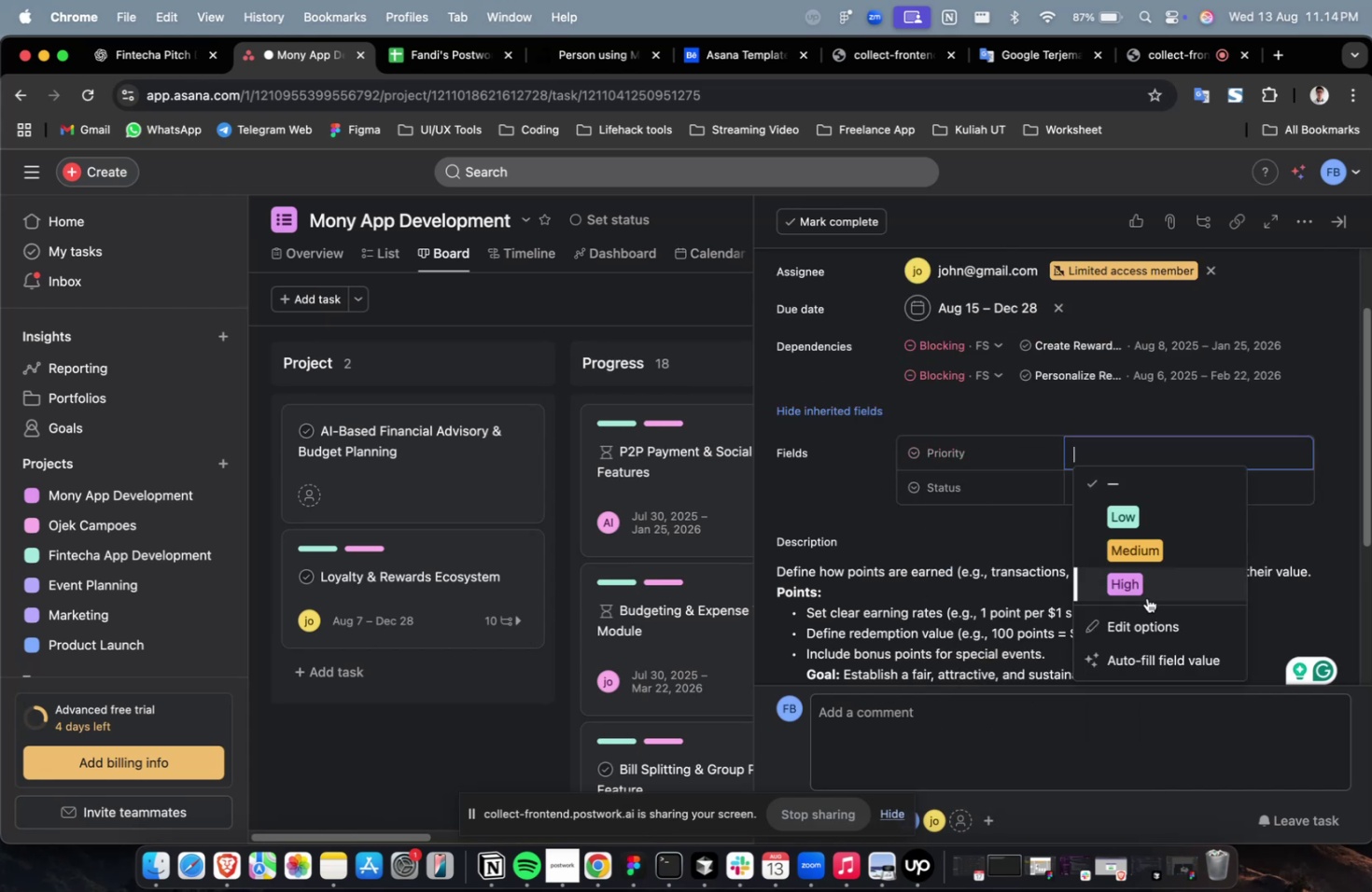 
double_click([1146, 598])
 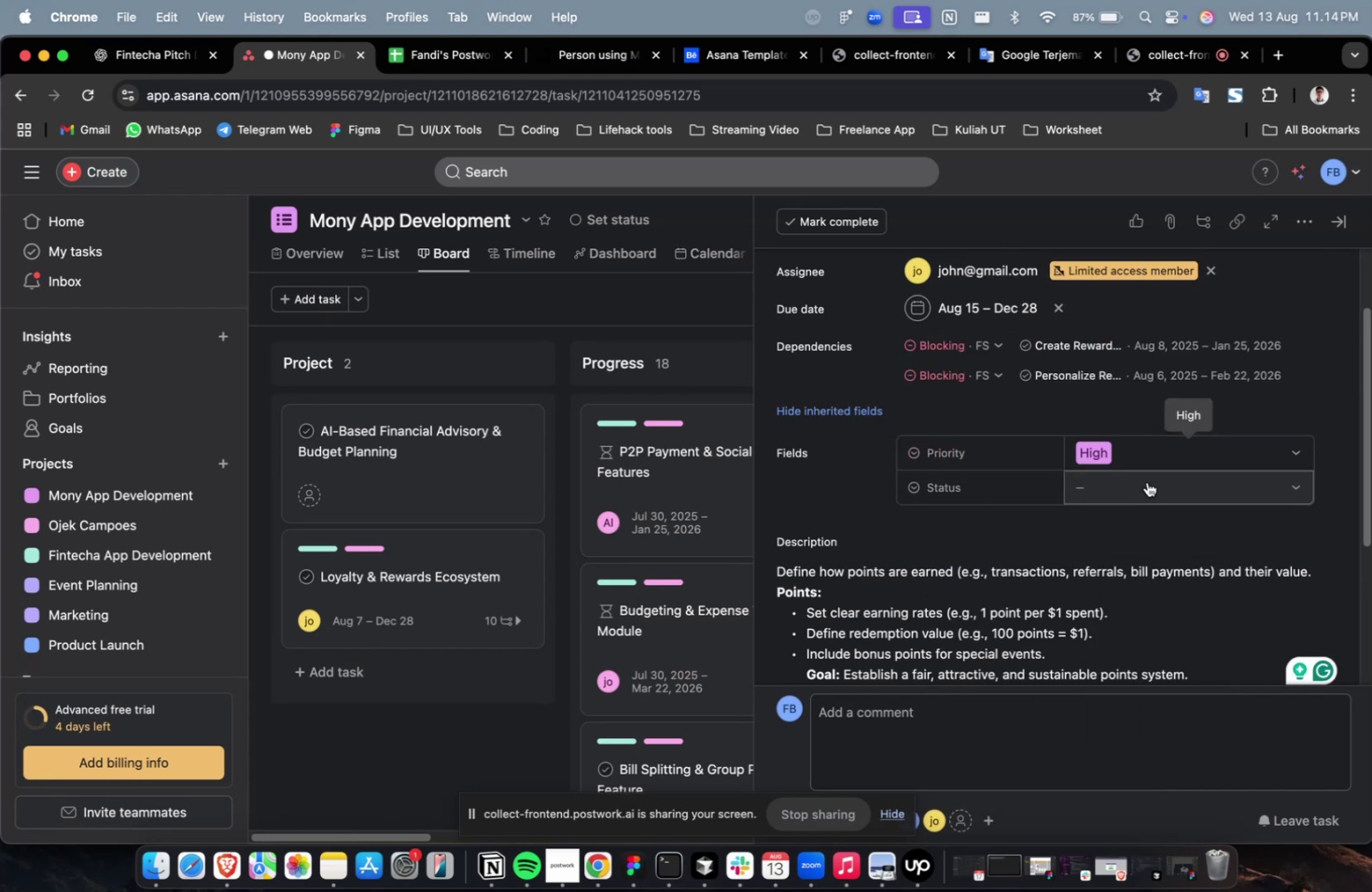 
triple_click([1146, 477])
 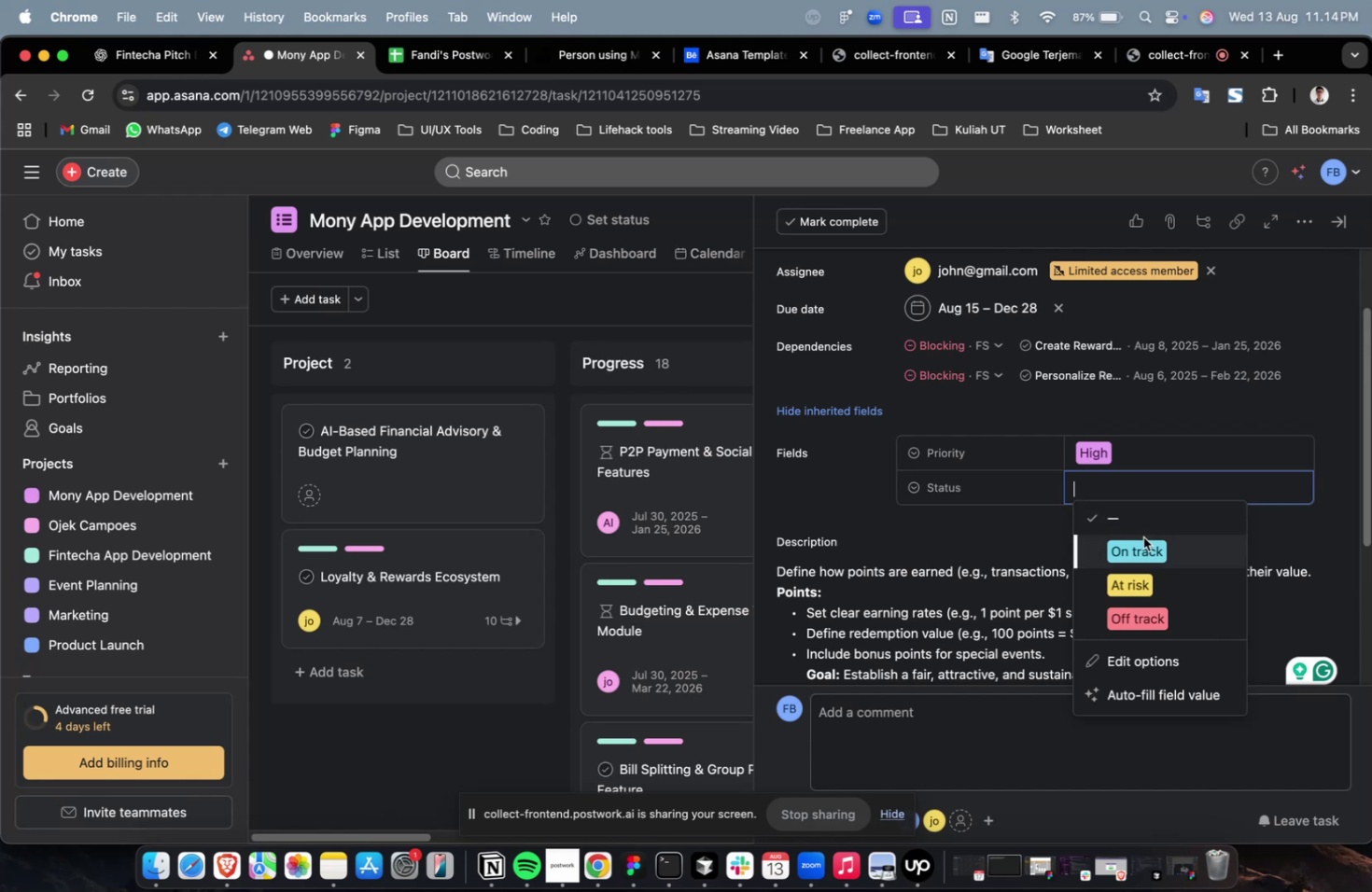 
scroll: coordinate [1135, 538], scroll_direction: down, amount: 53.0
 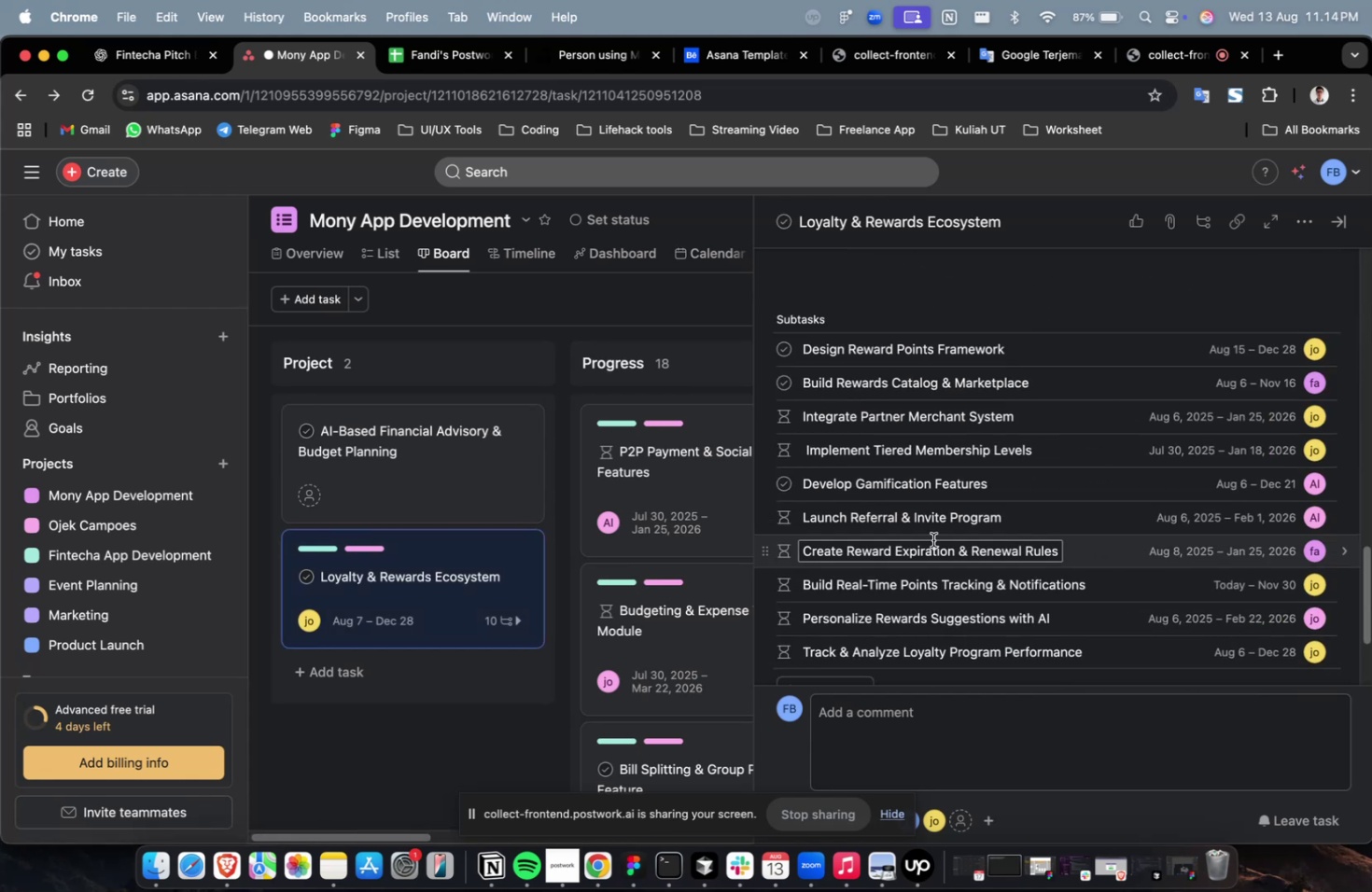 
left_click_drag(start_coordinate=[416, 578], to_coordinate=[560, 453])
 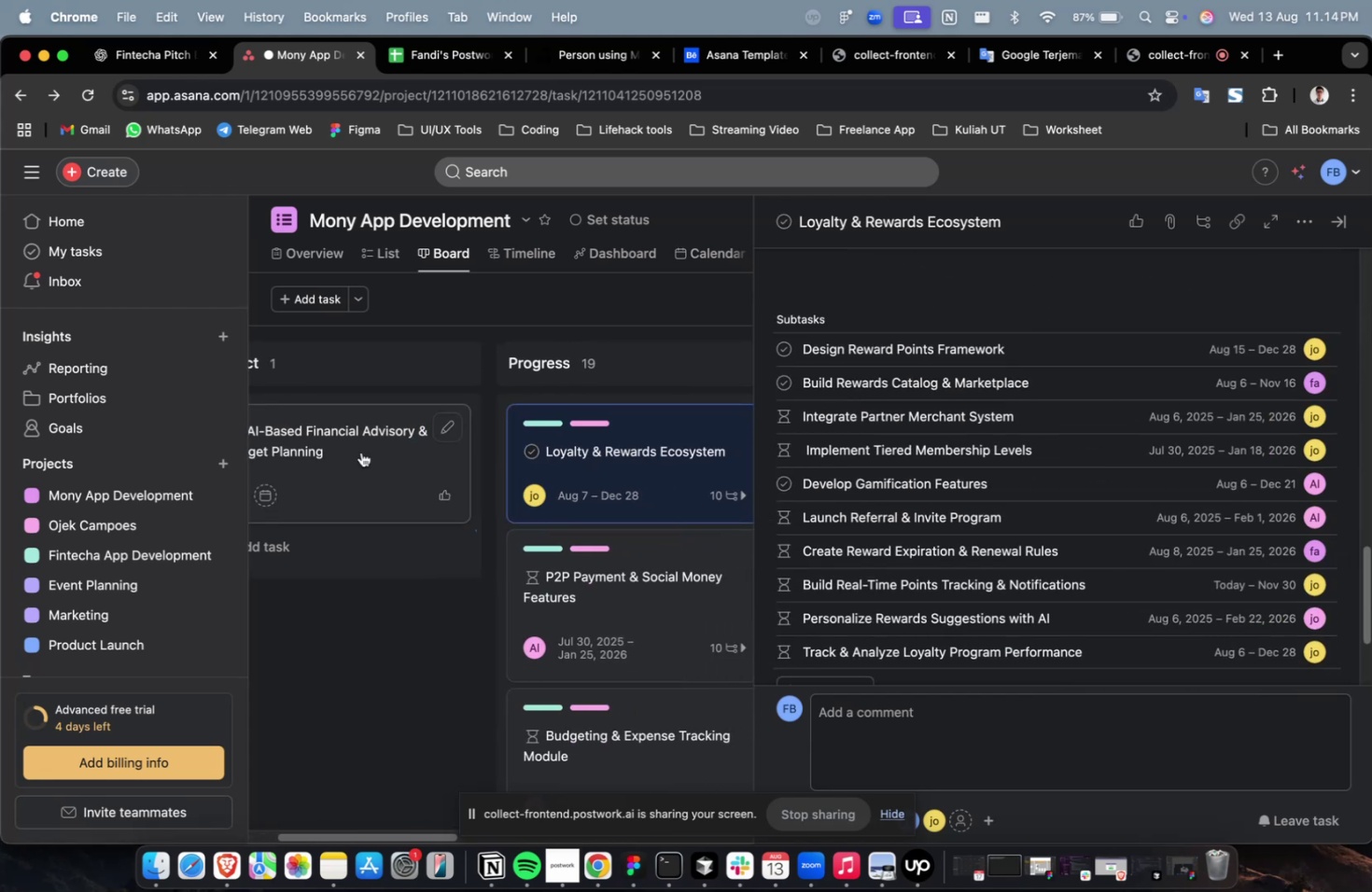 
left_click([347, 449])
 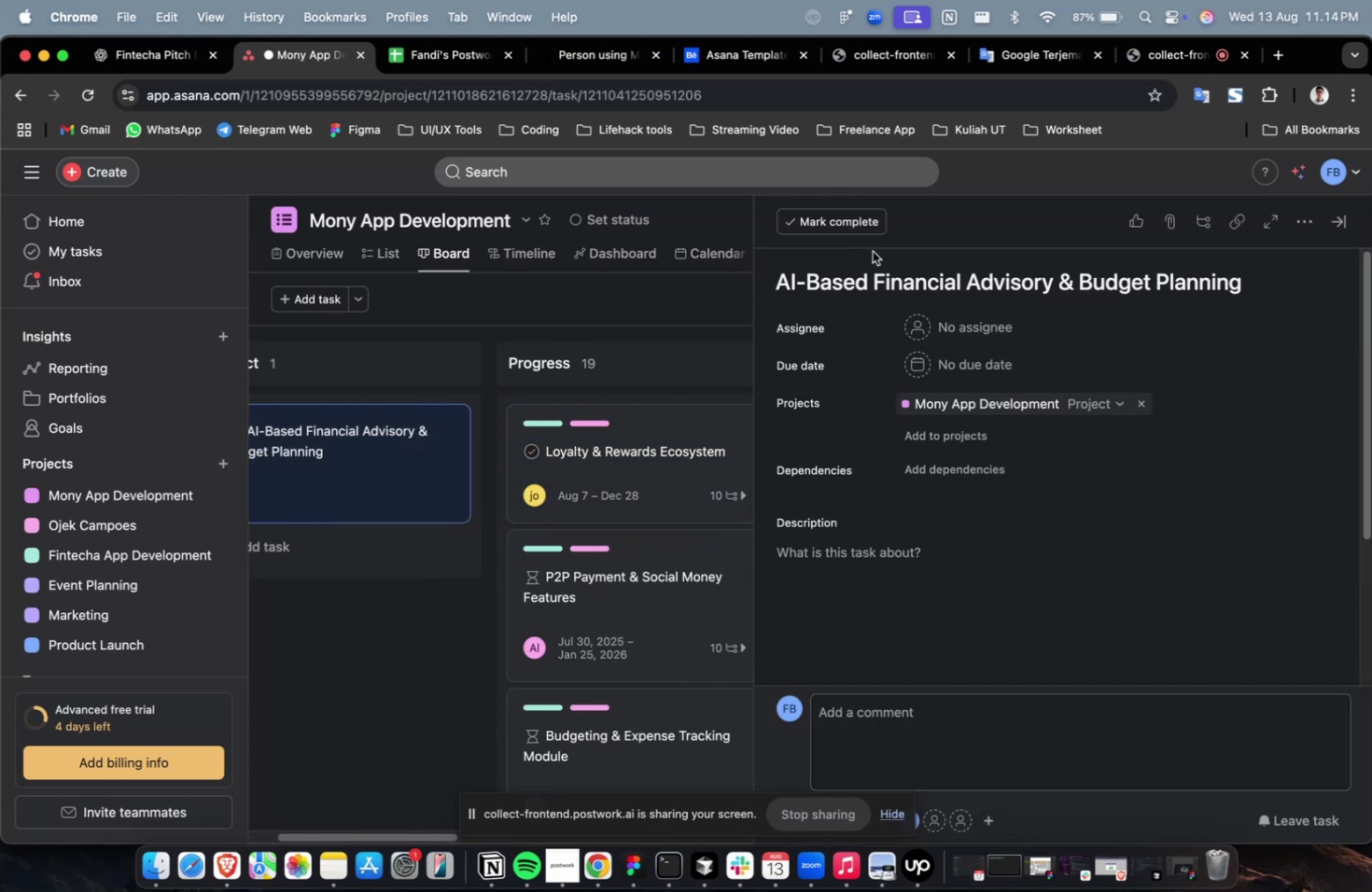 
left_click([893, 273])
 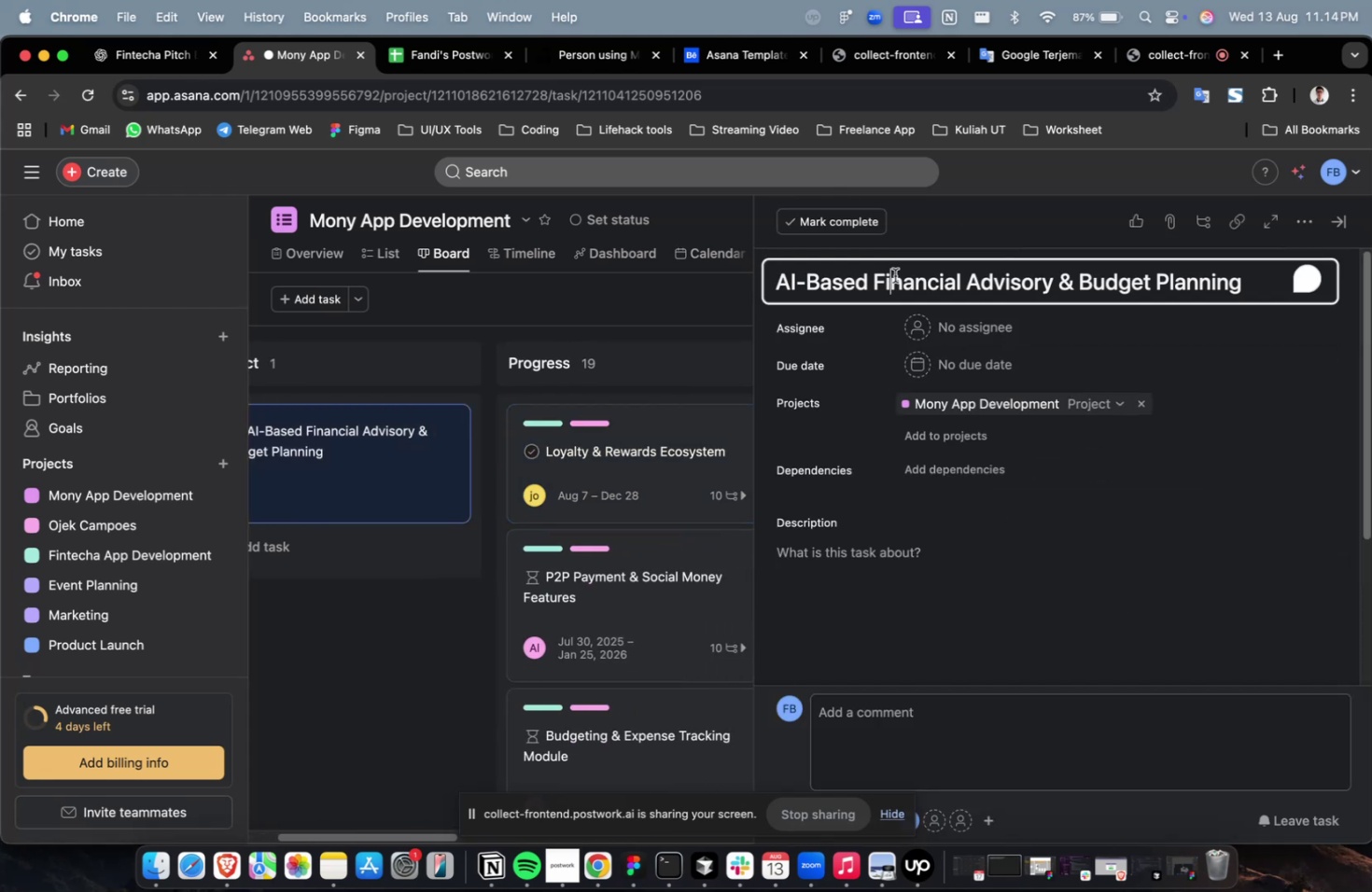 
key(Meta+A)
 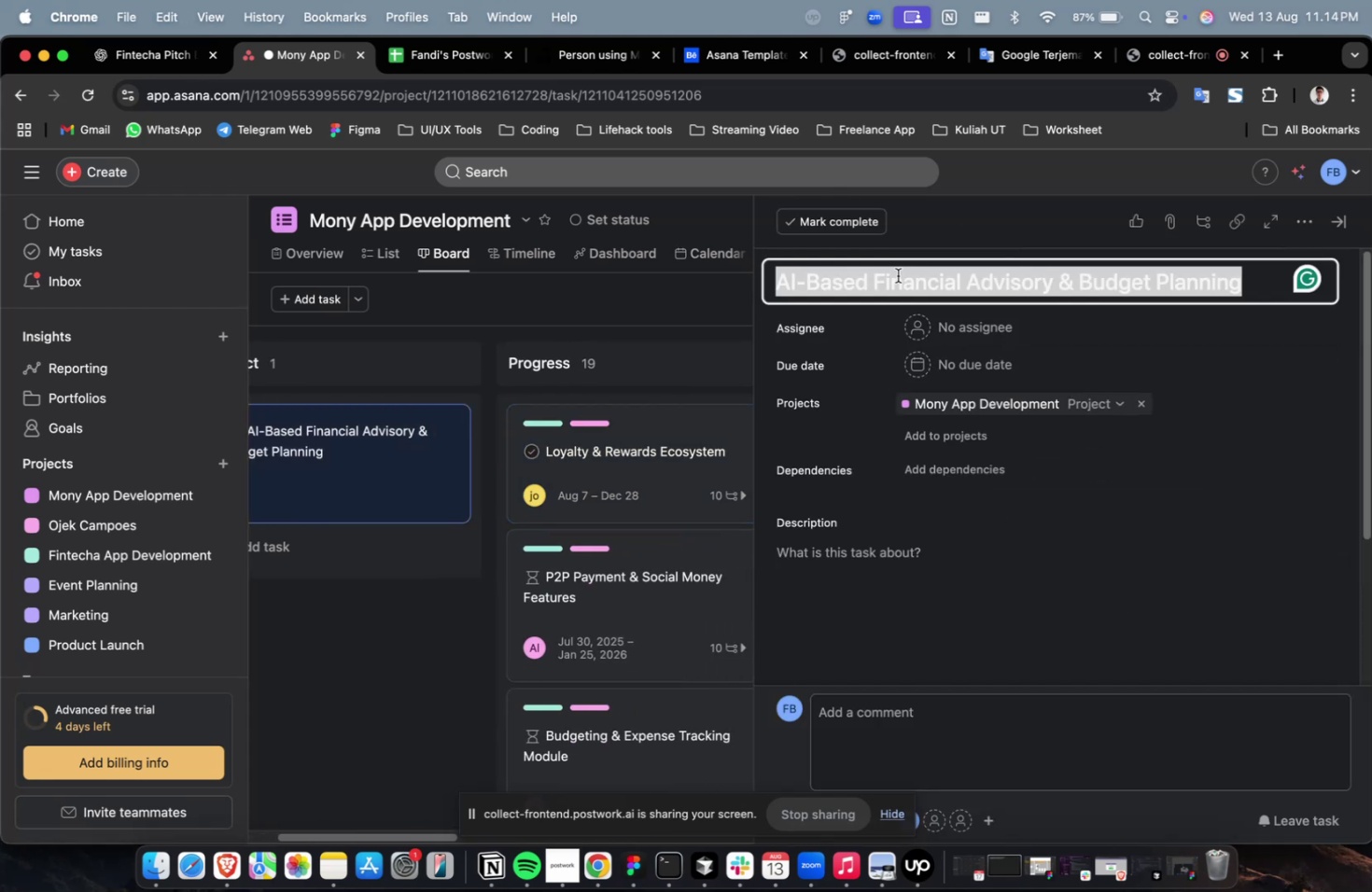 
key(Meta+C)
 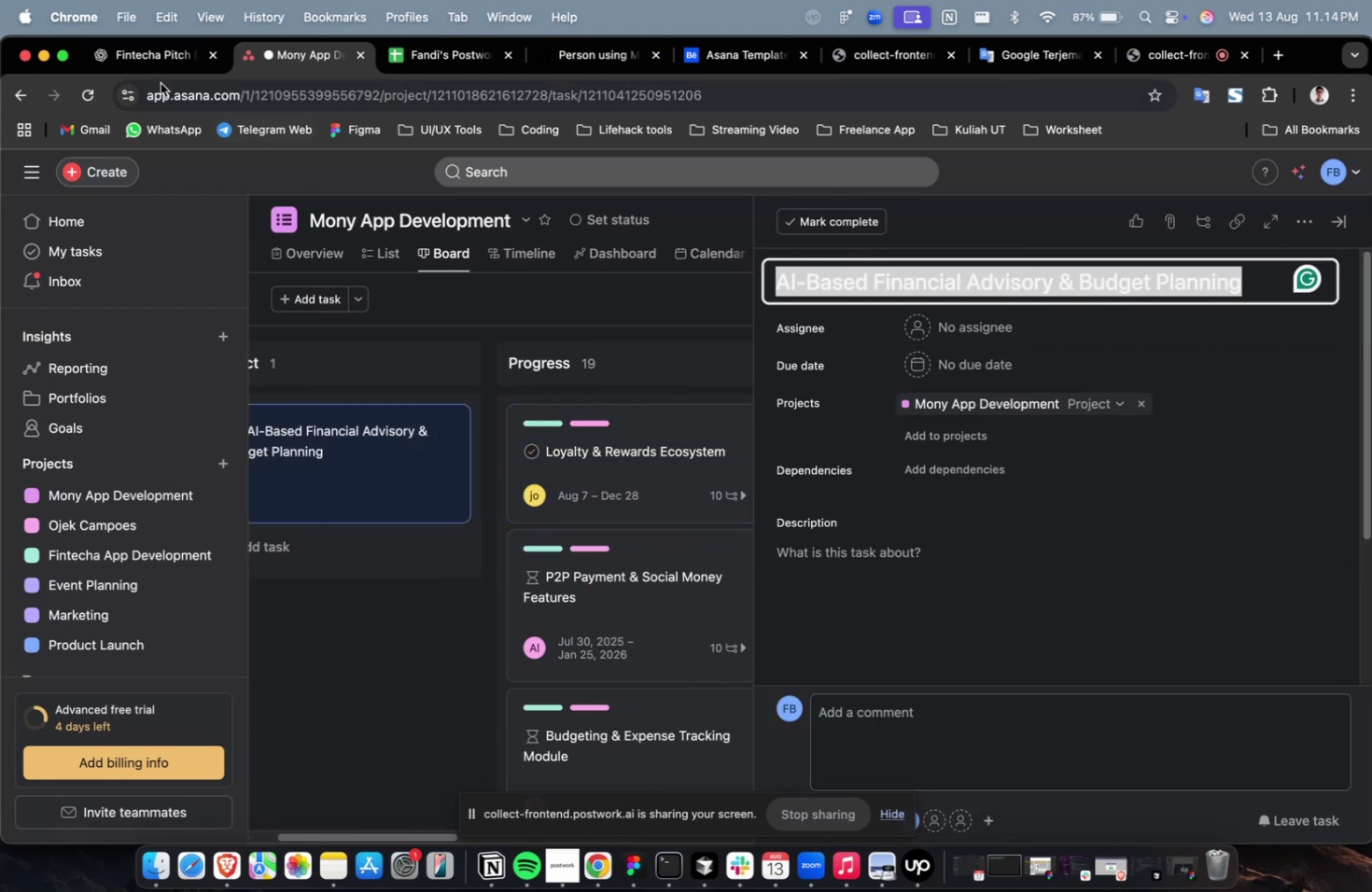 
left_click([153, 77])
 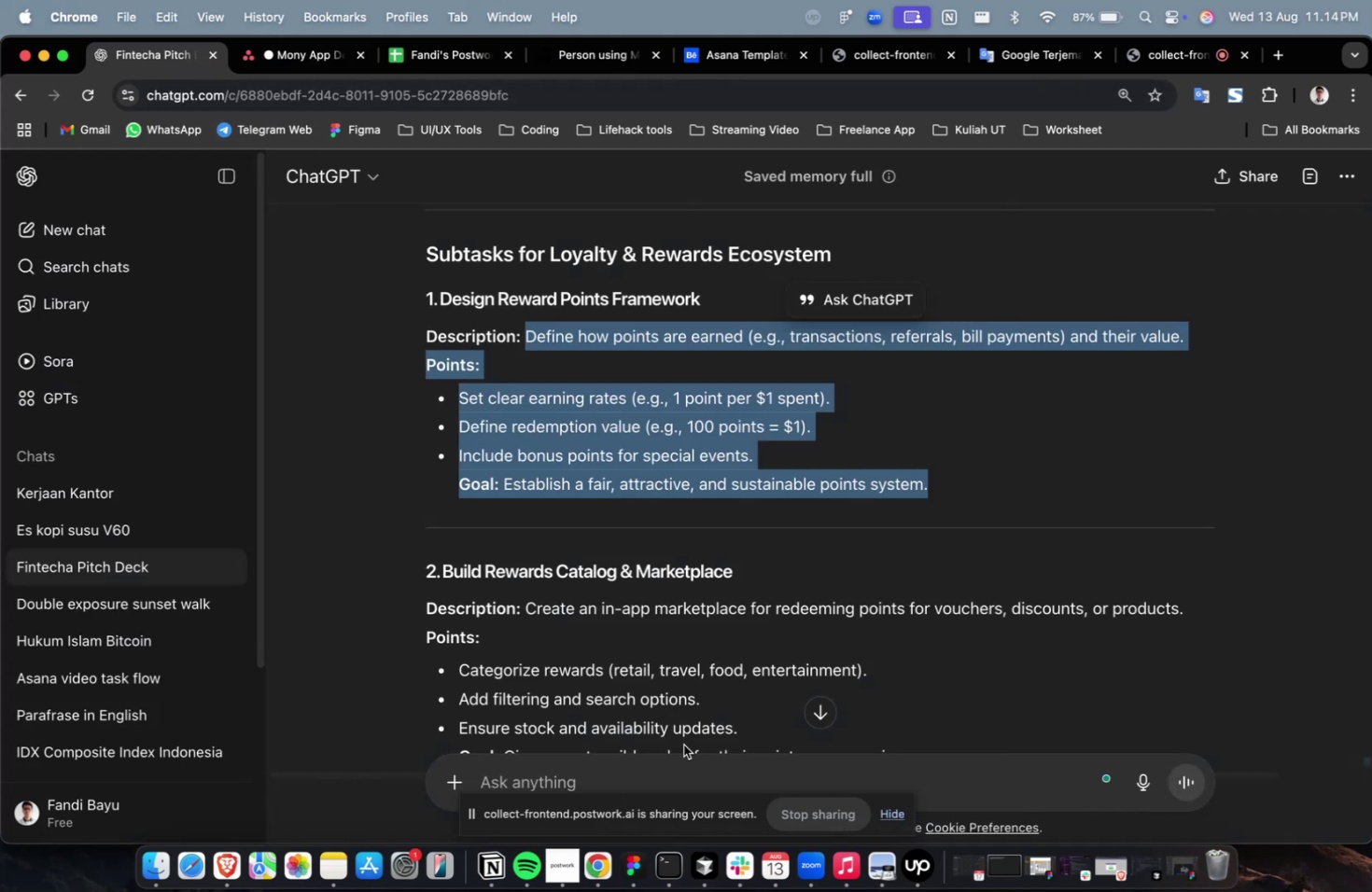 
left_click([672, 770])
 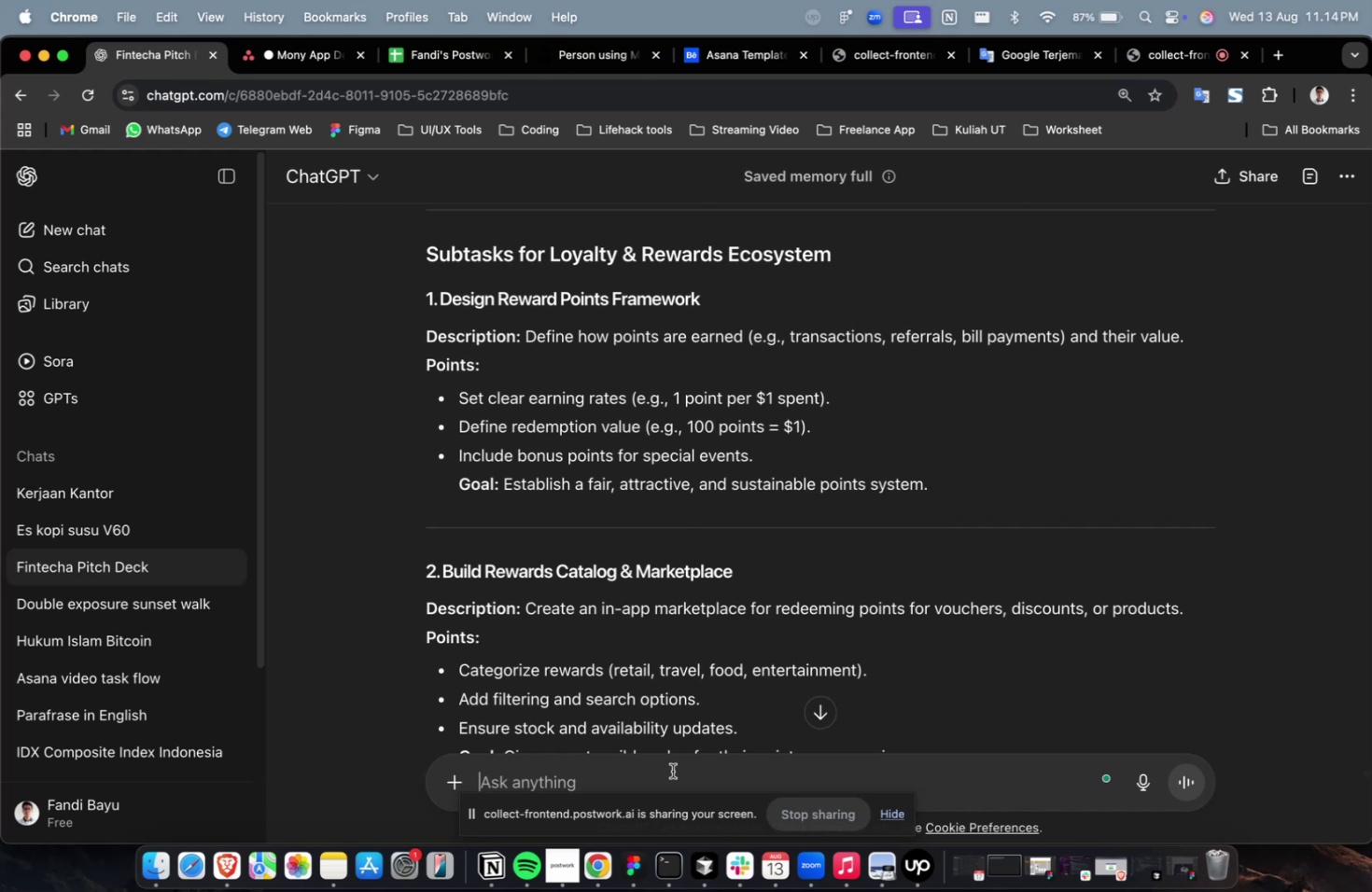 
type(please create detailed about this task )
 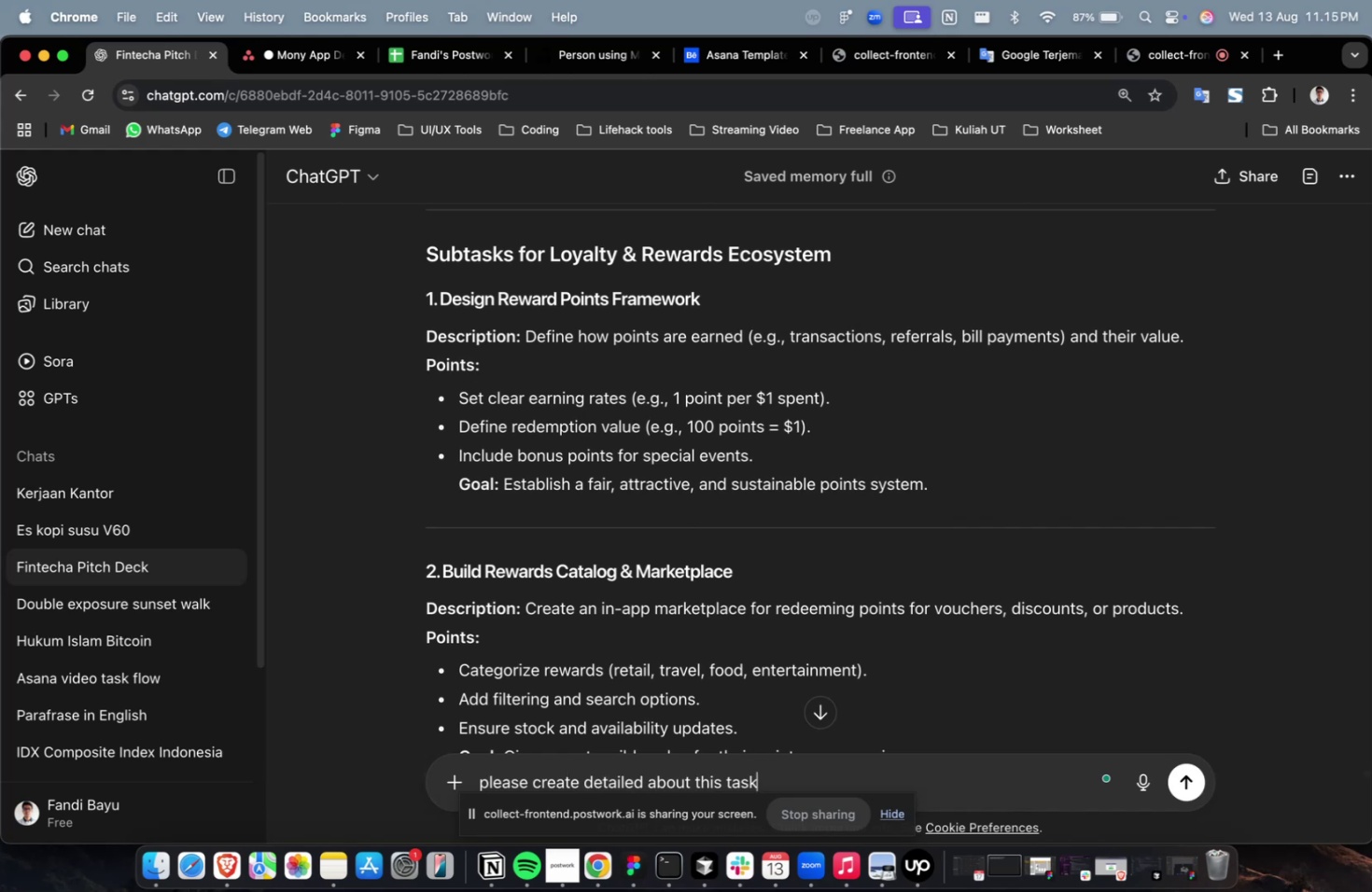 
key(Meta+V)
 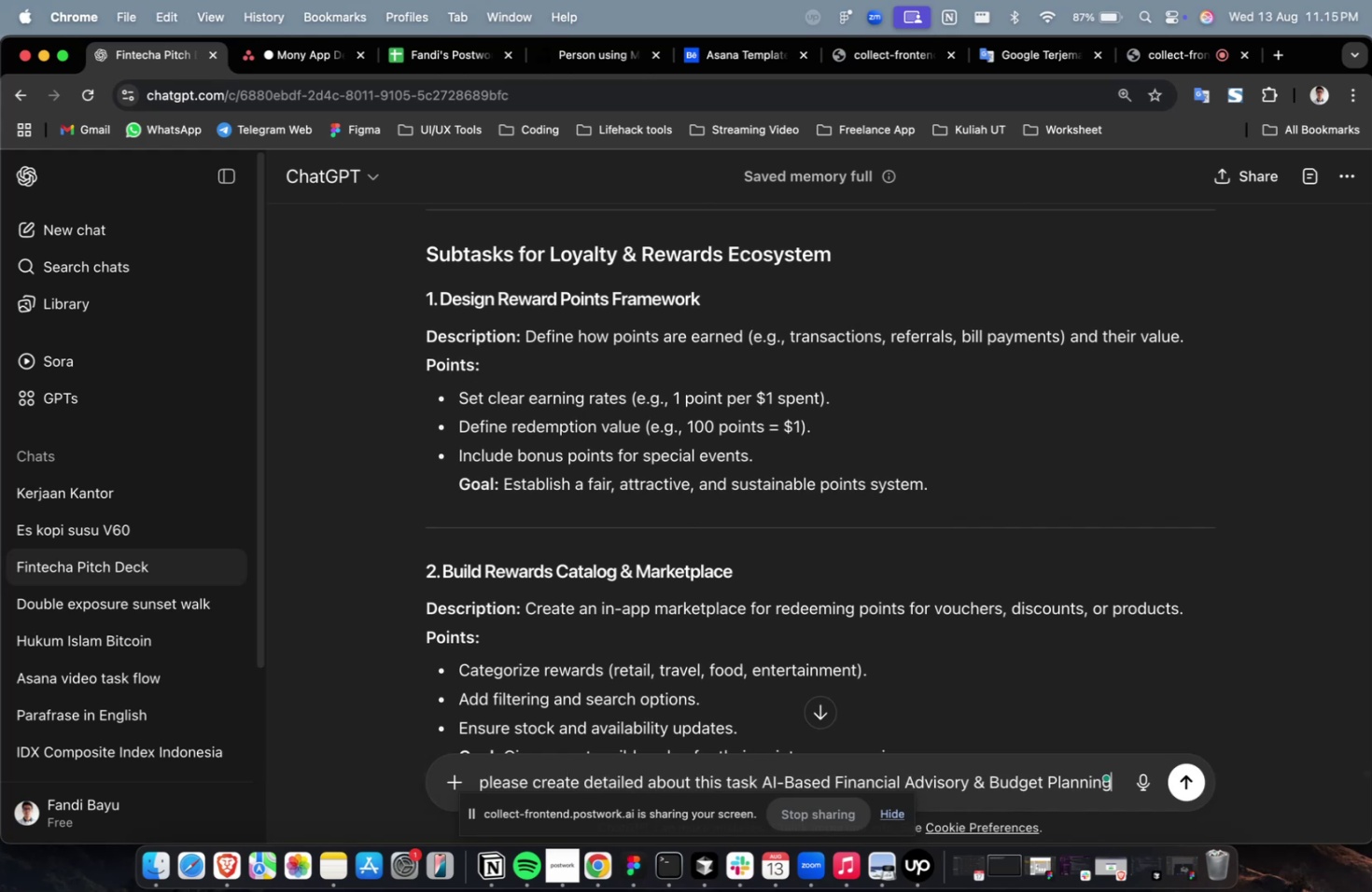 
key(Enter)
 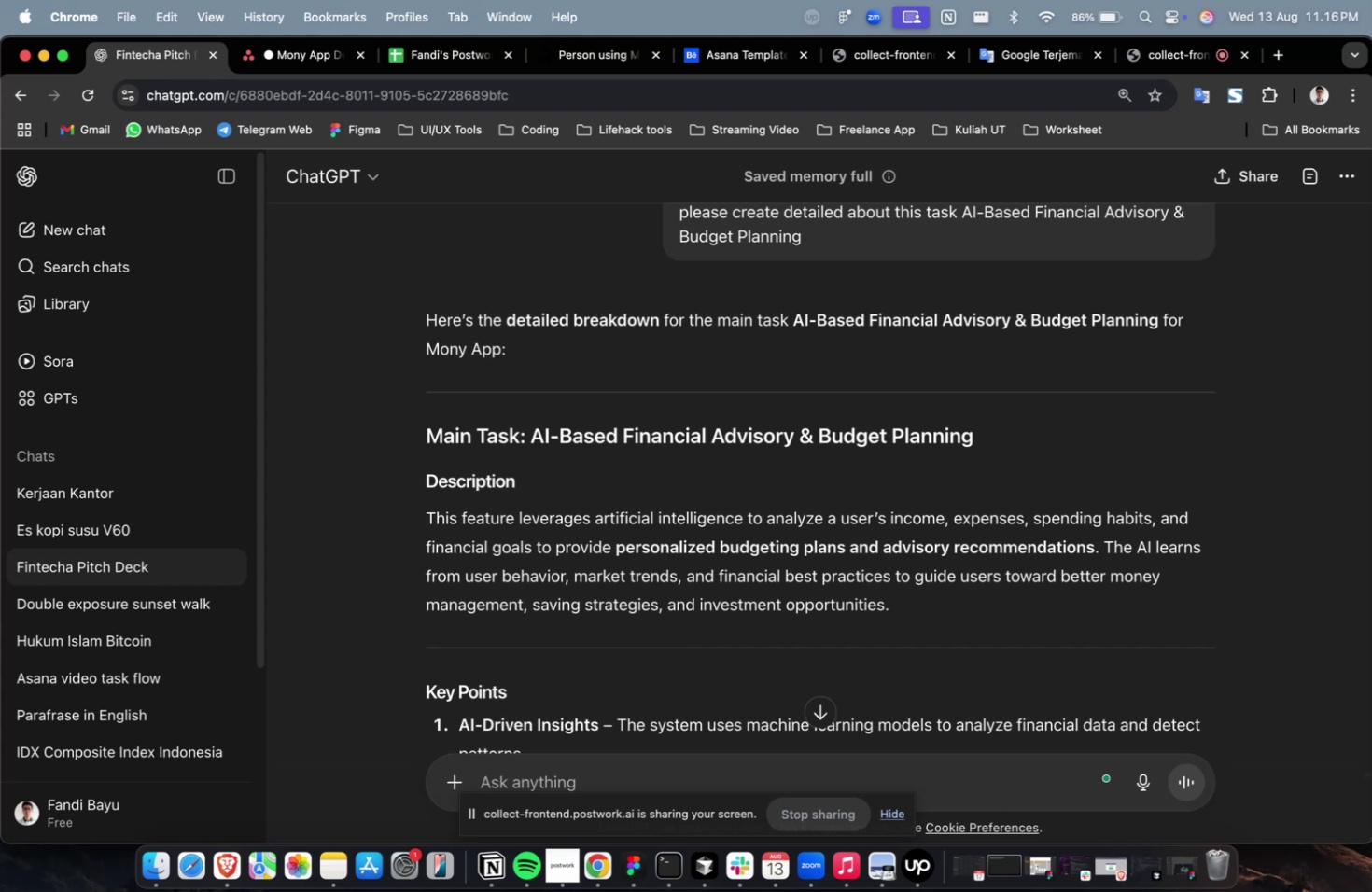 
wait(98.33)
 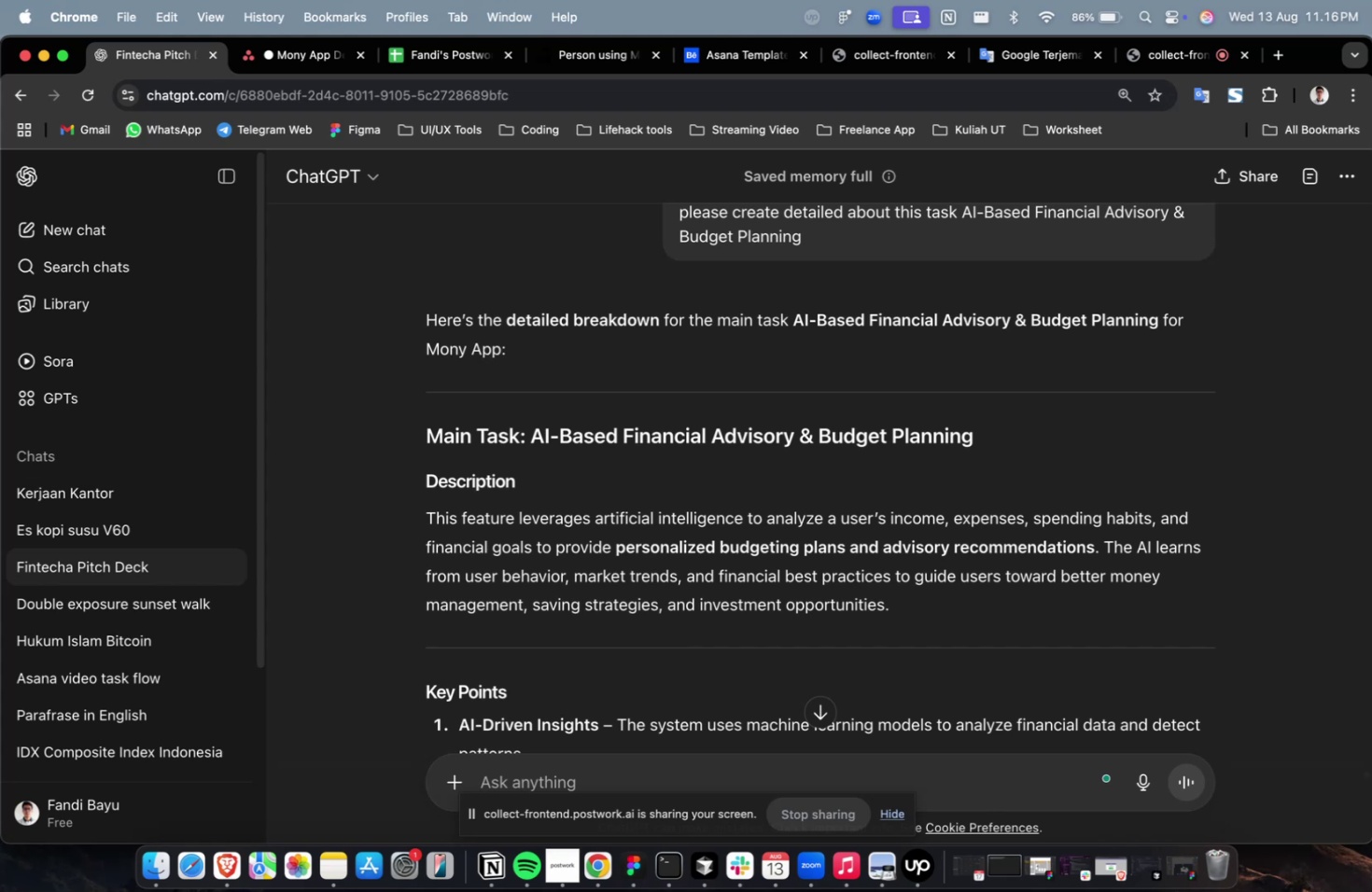 
scroll: coordinate [730, 462], scroll_direction: down, amount: 26.0
 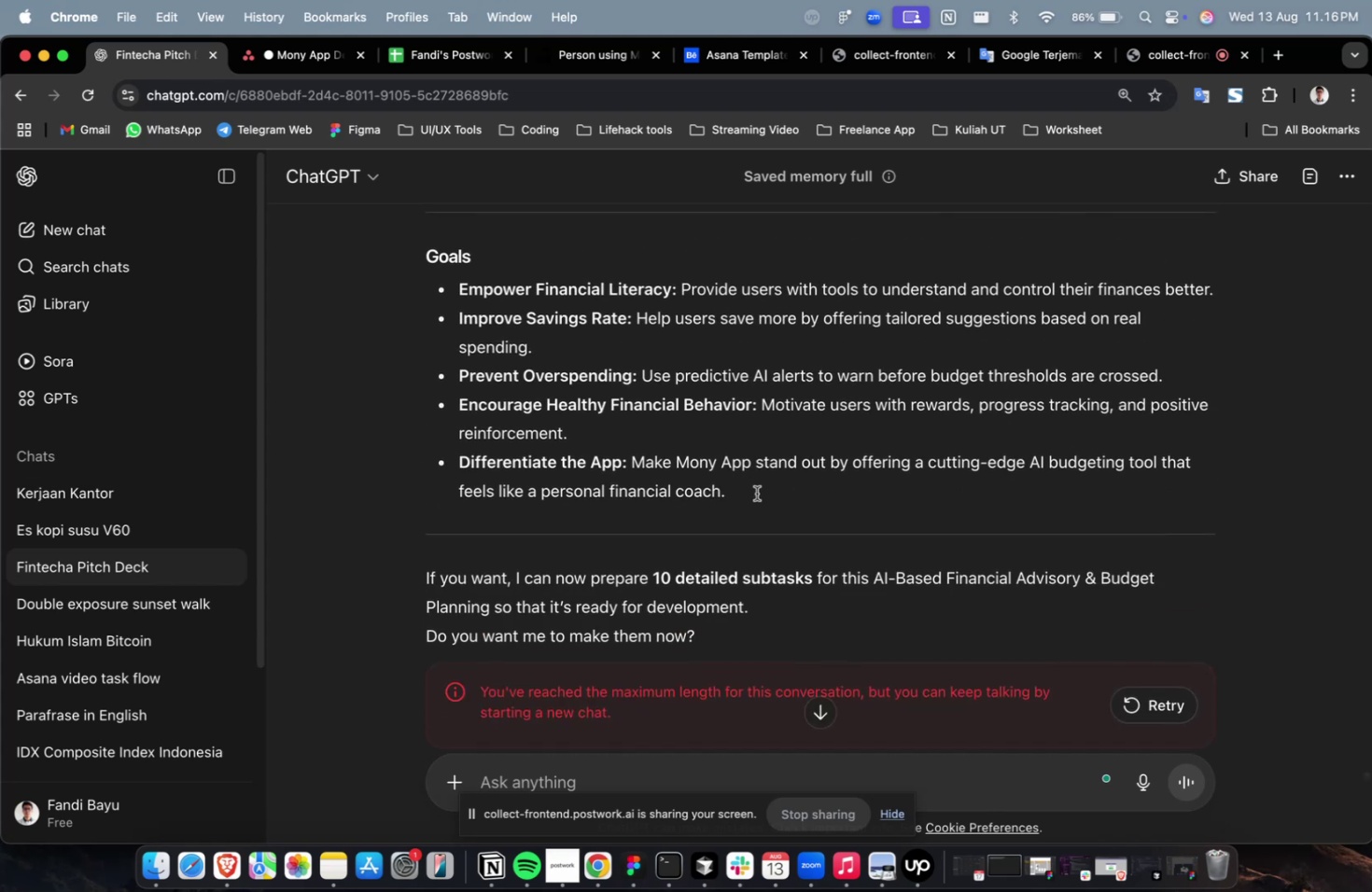 
left_click_drag(start_coordinate=[753, 505], to_coordinate=[427, 343])
 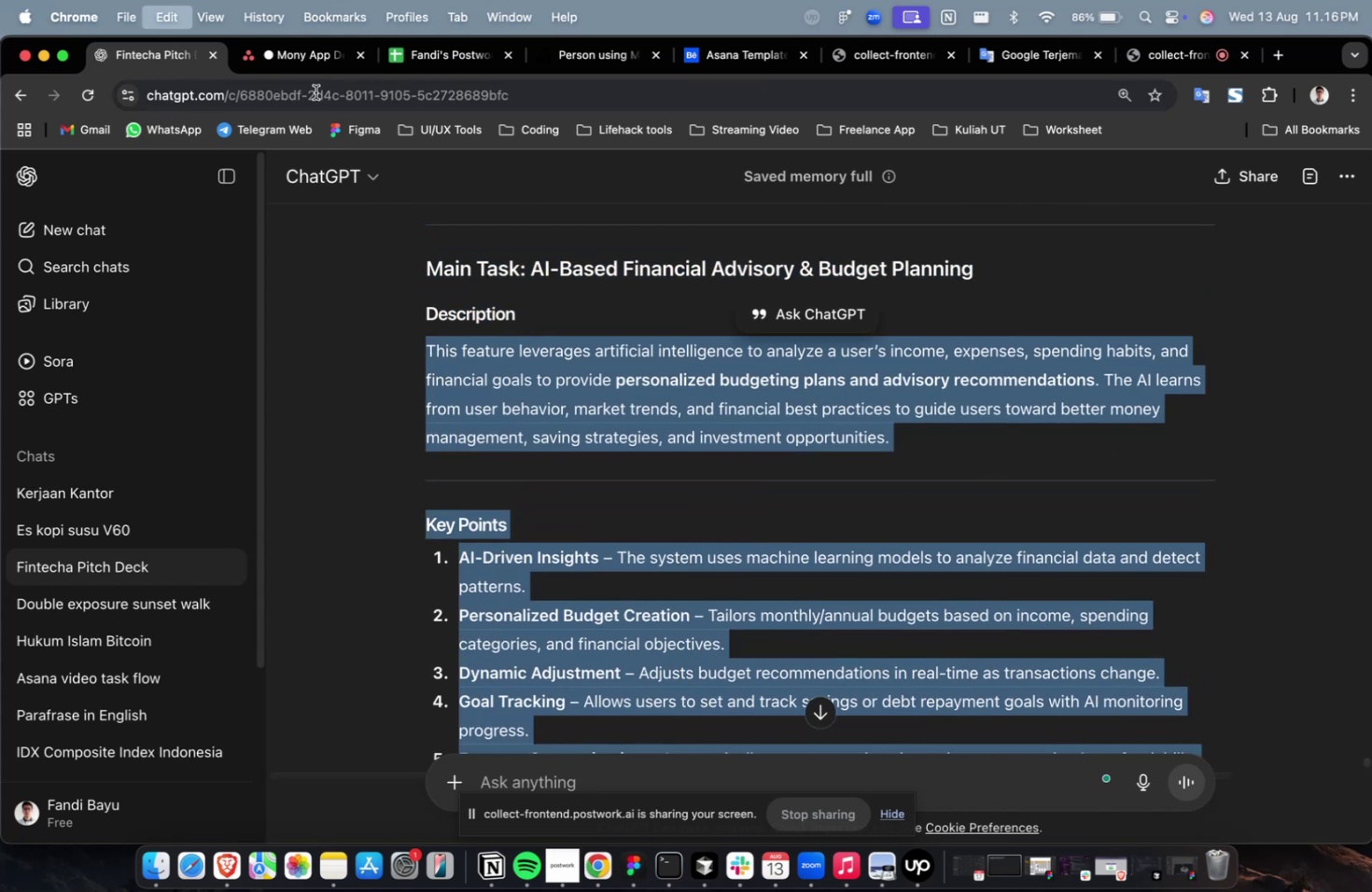 
scroll: coordinate [552, 424], scroll_direction: up, amount: 21.0
 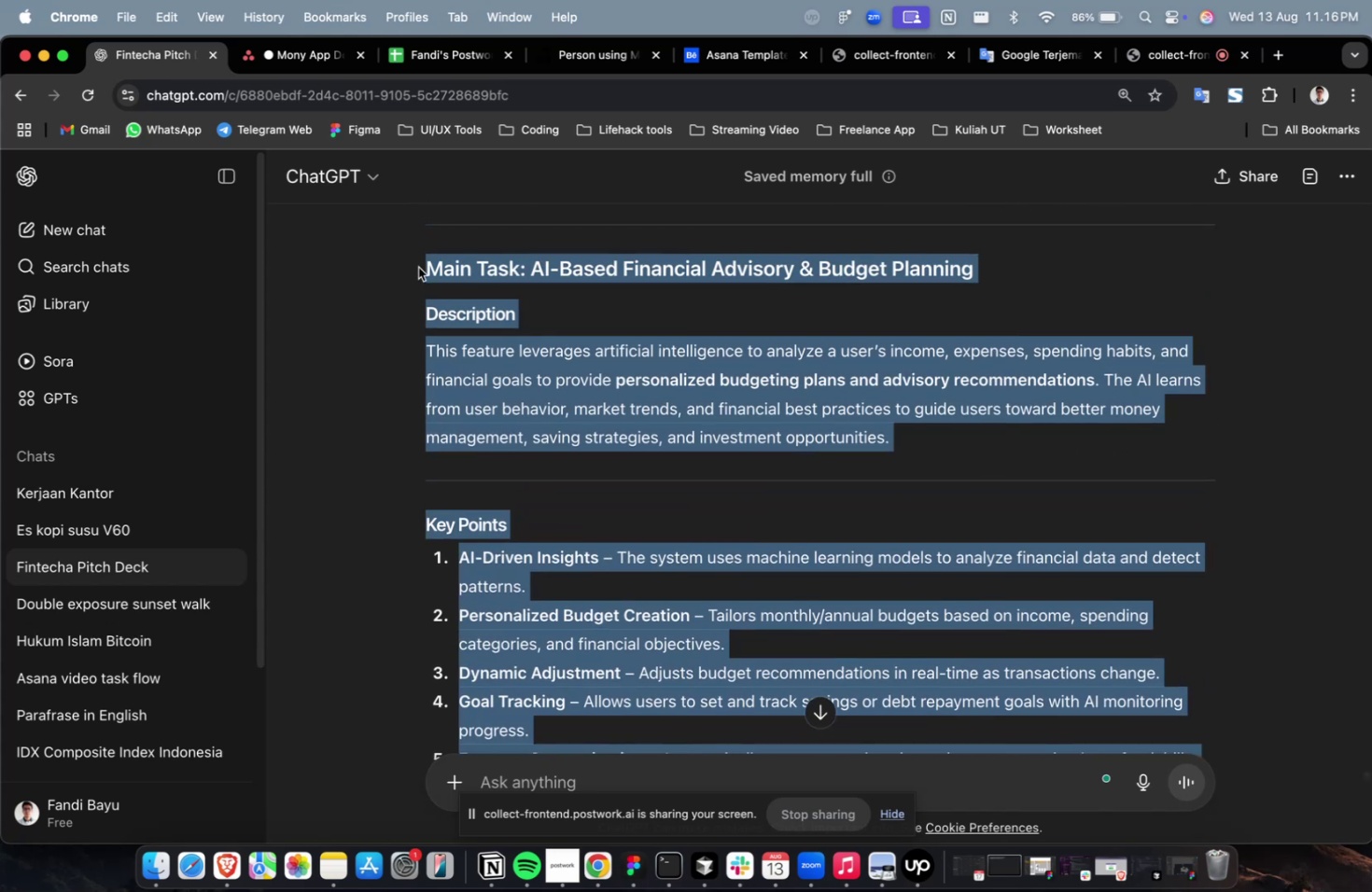 
key(Meta+C)
 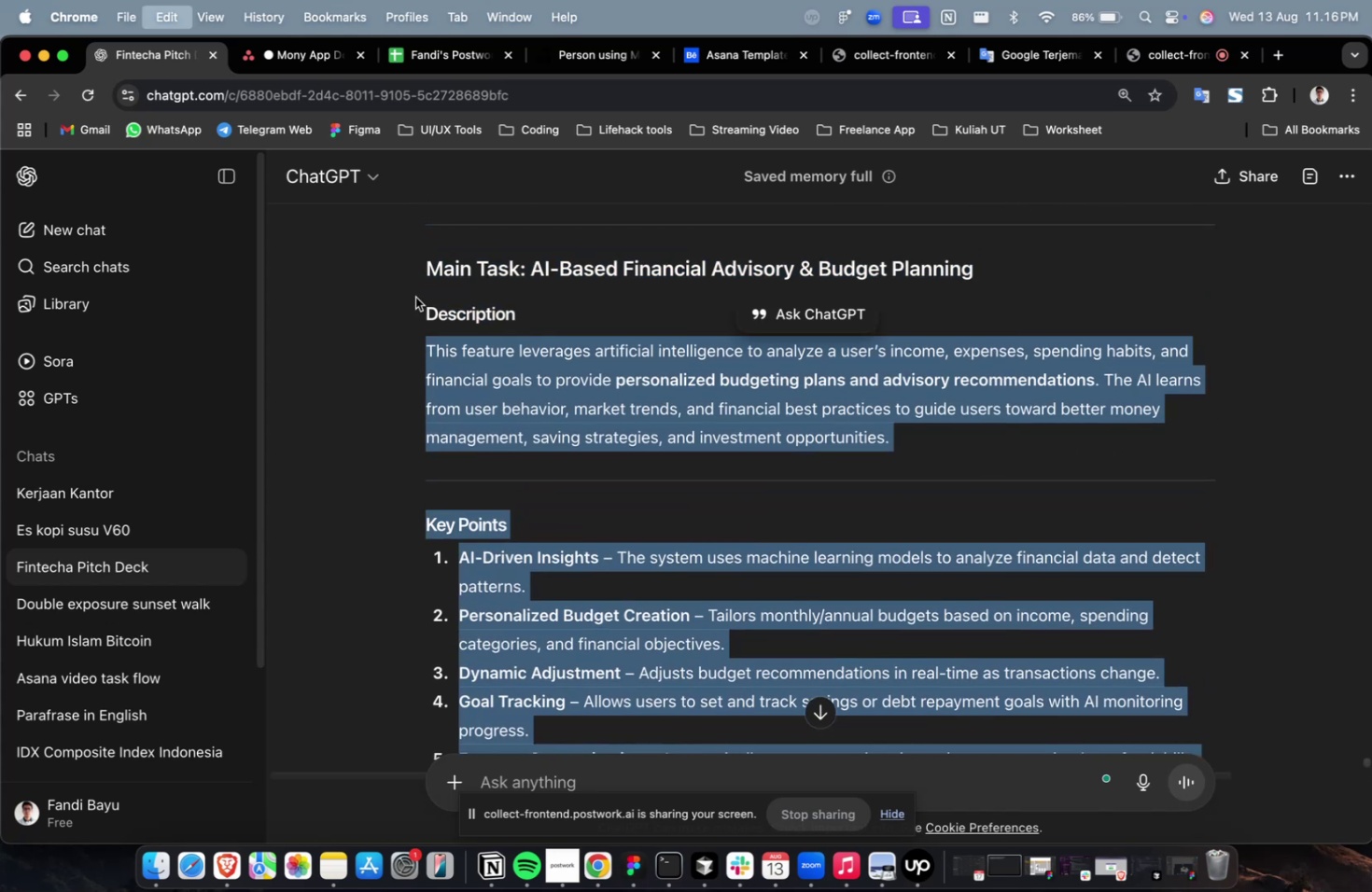 
key(Meta+C)
 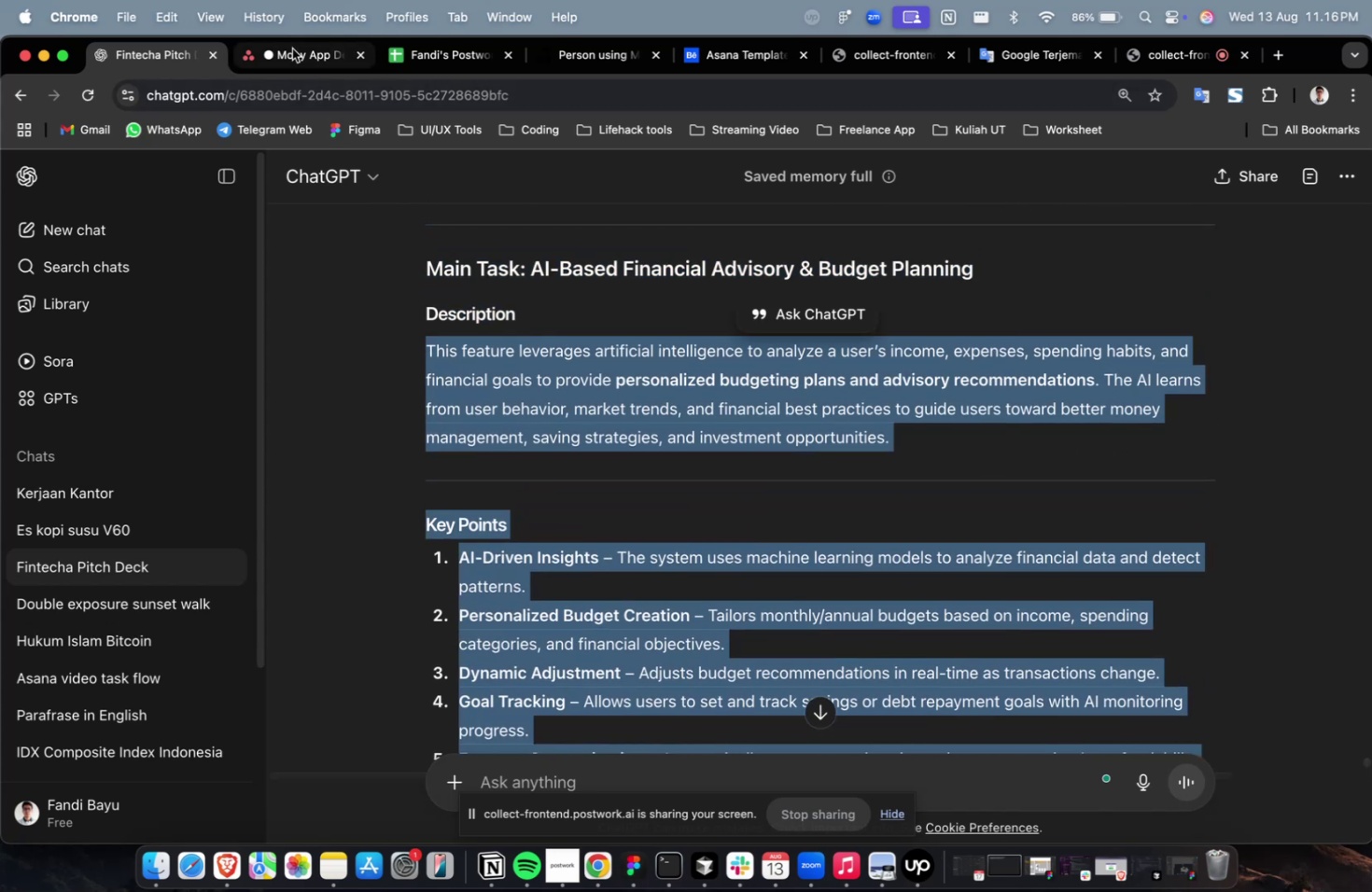 
left_click([291, 49])
 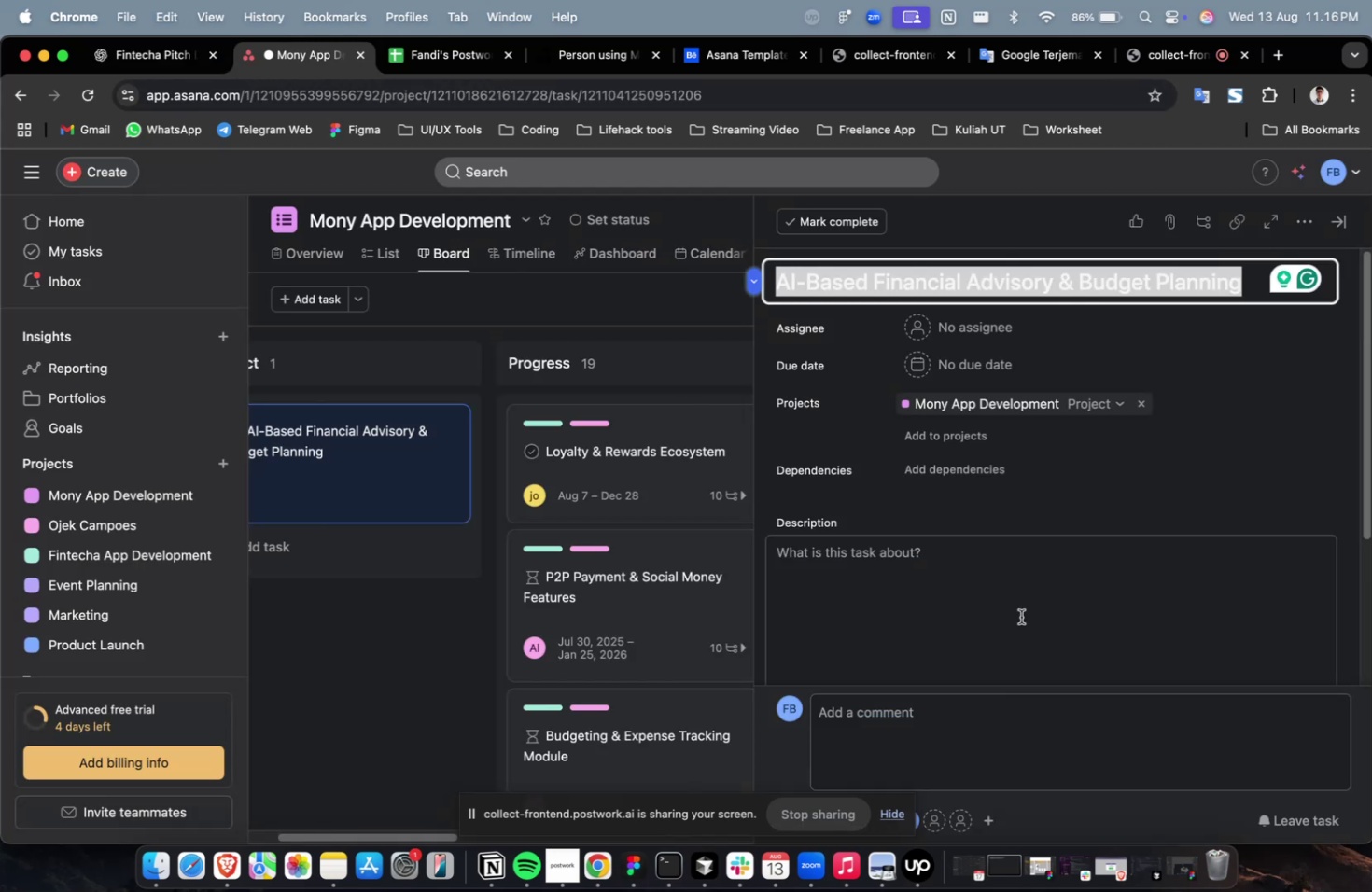 
key(Meta+CommandLeft)
 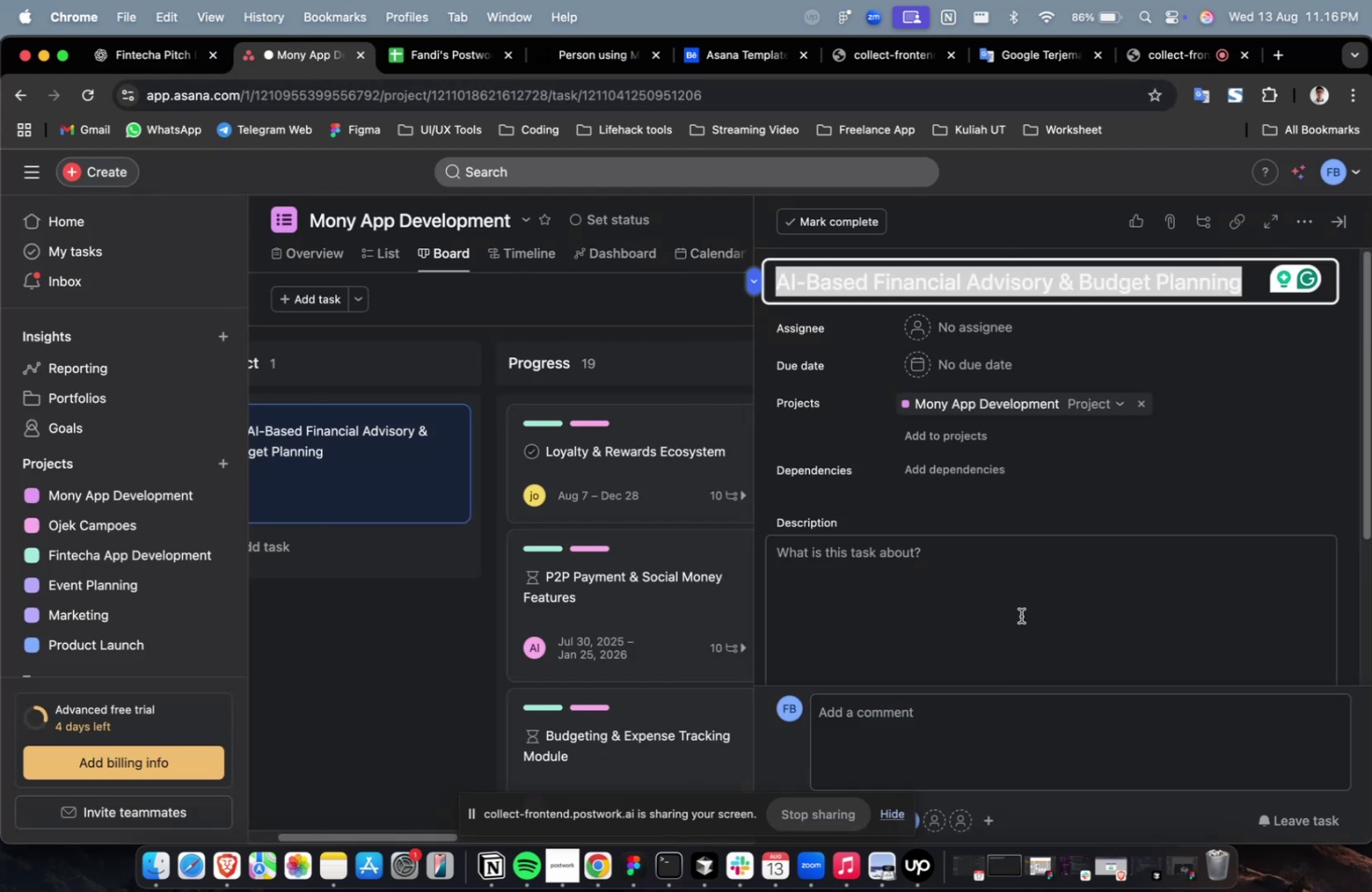 
double_click([1020, 615])
 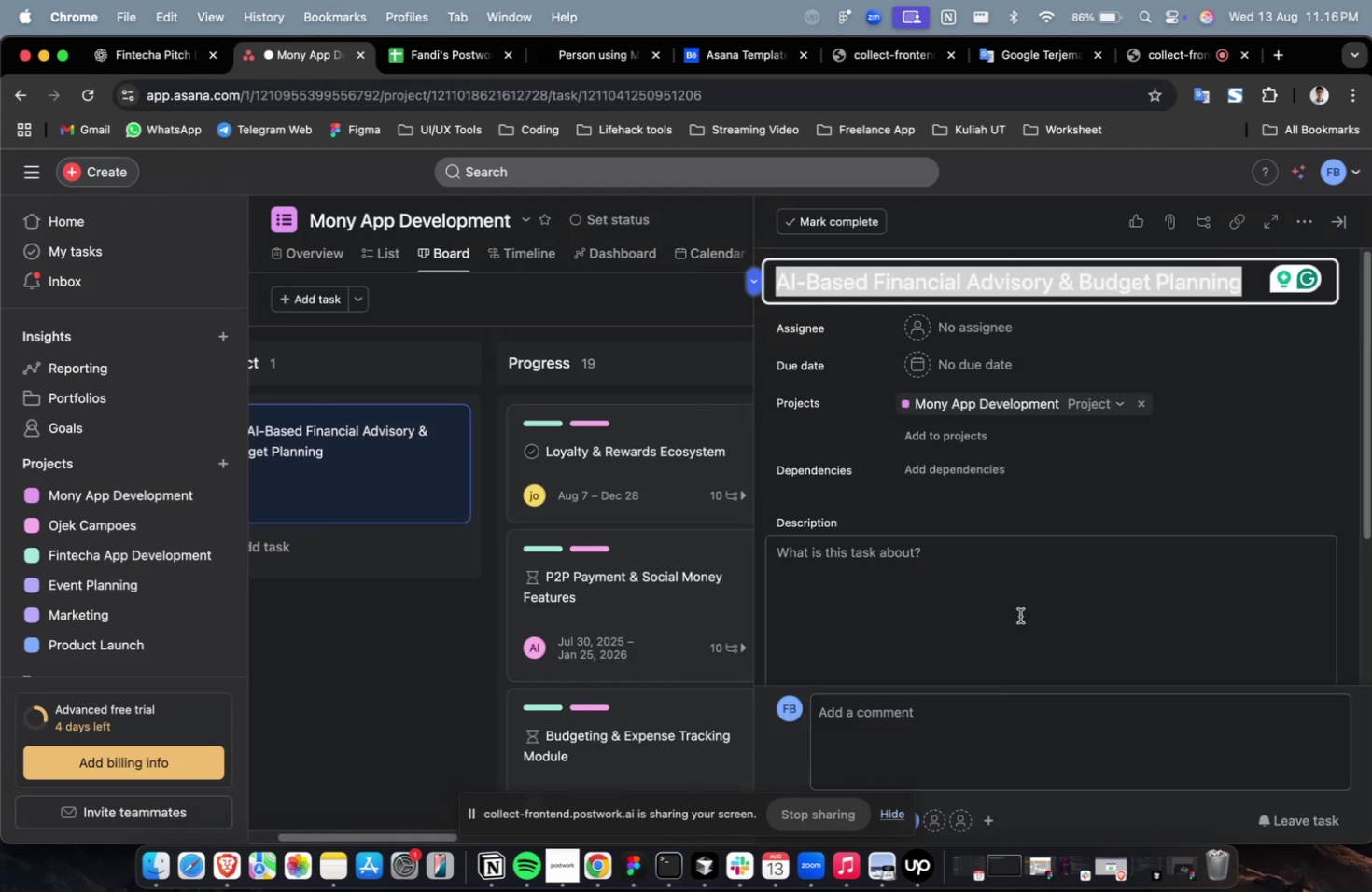 
key(Meta+V)
 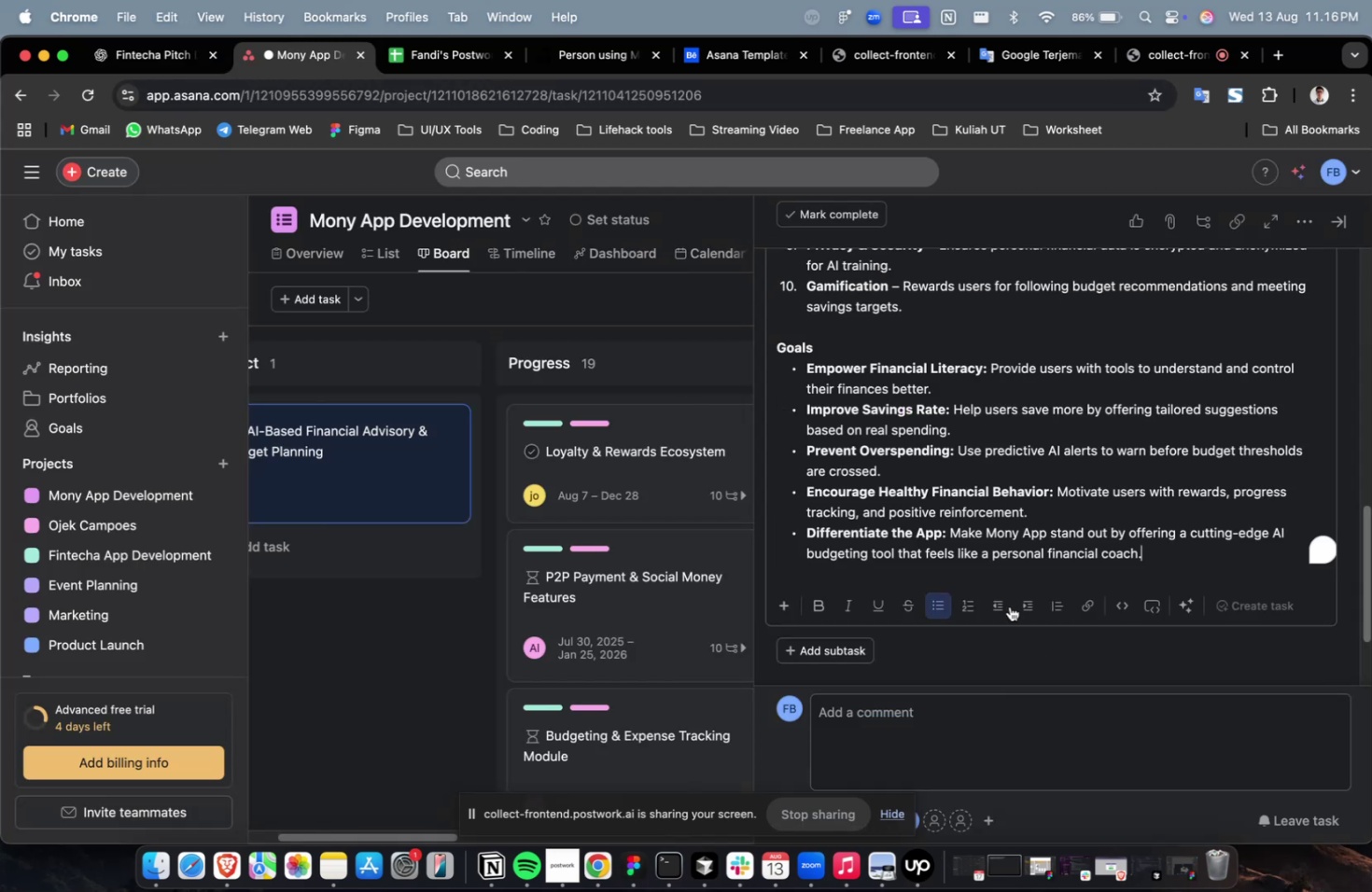 
scroll: coordinate [995, 429], scroll_direction: up, amount: 31.0
 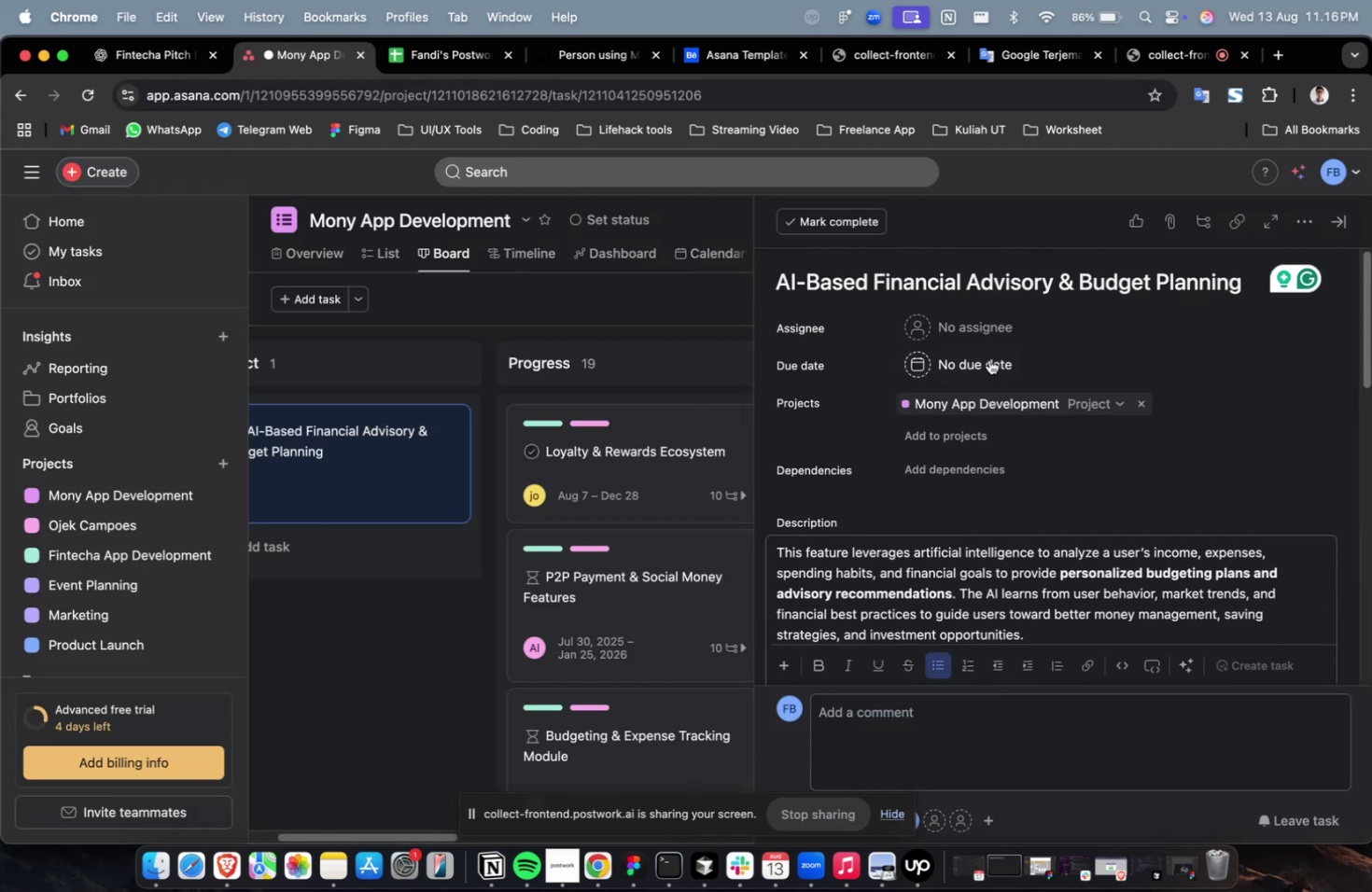 
left_click([987, 348])
 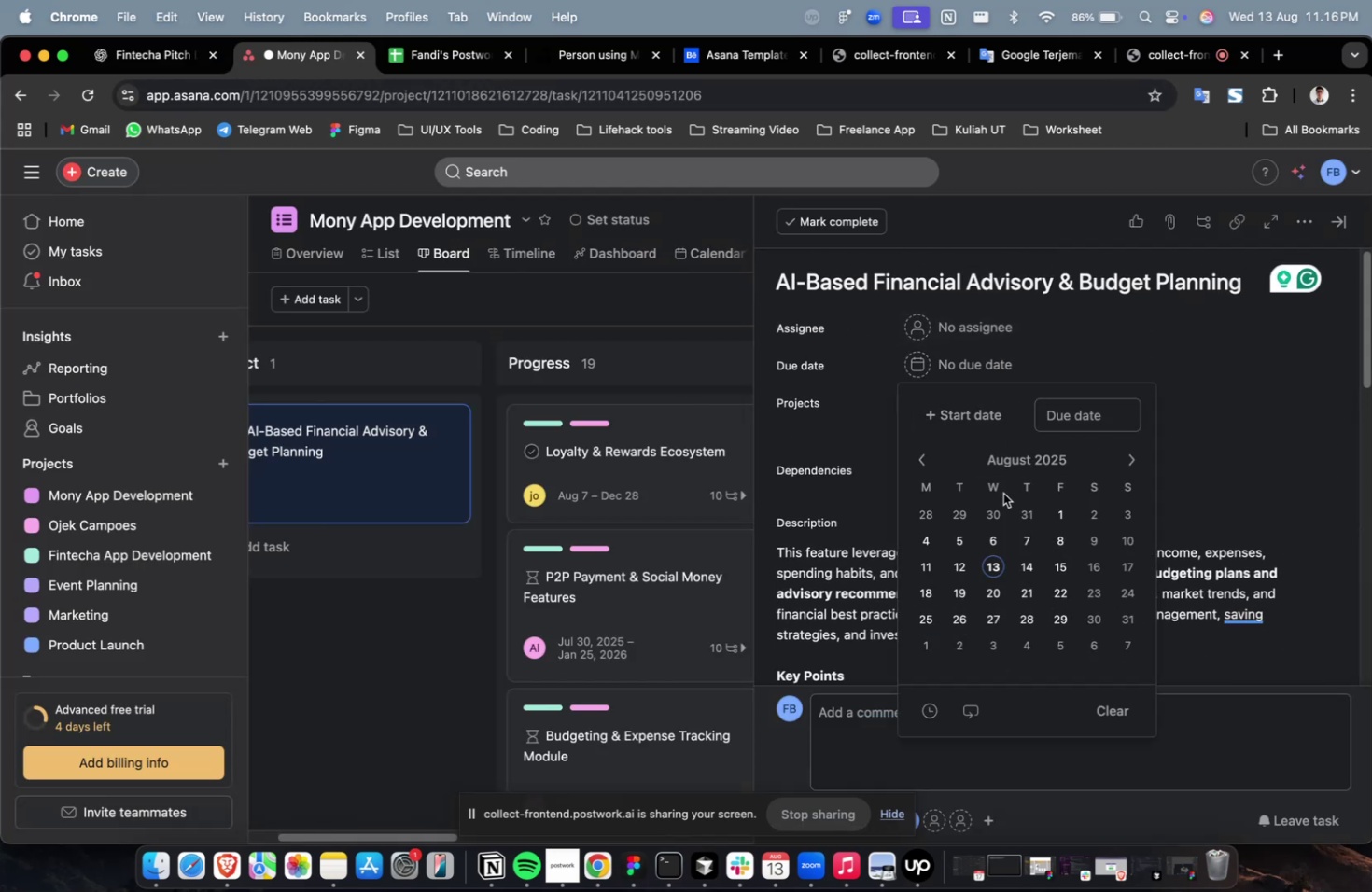 
double_click([1000, 513])
 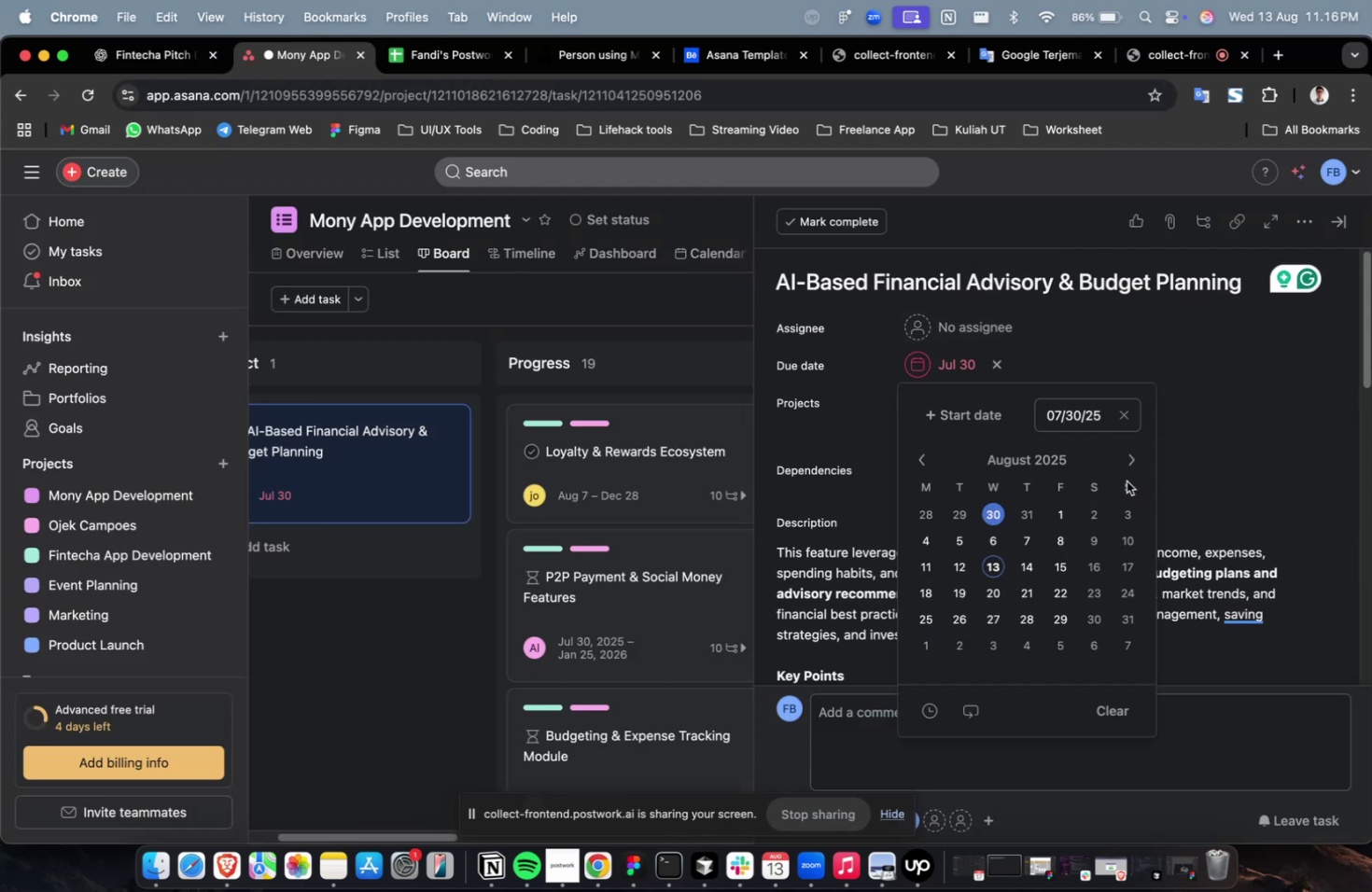 
triple_click([1130, 467])
 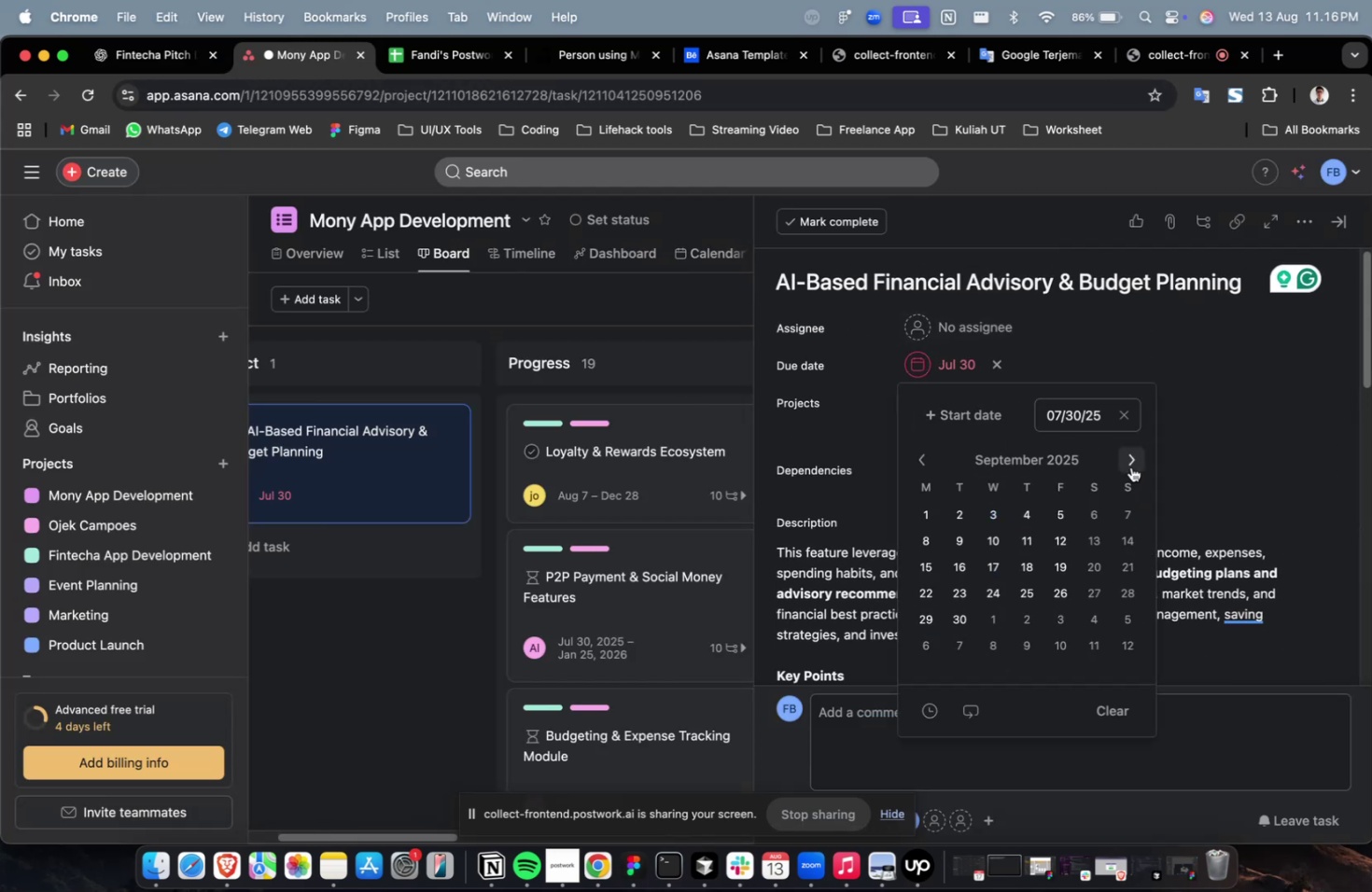 
triple_click([1130, 467])
 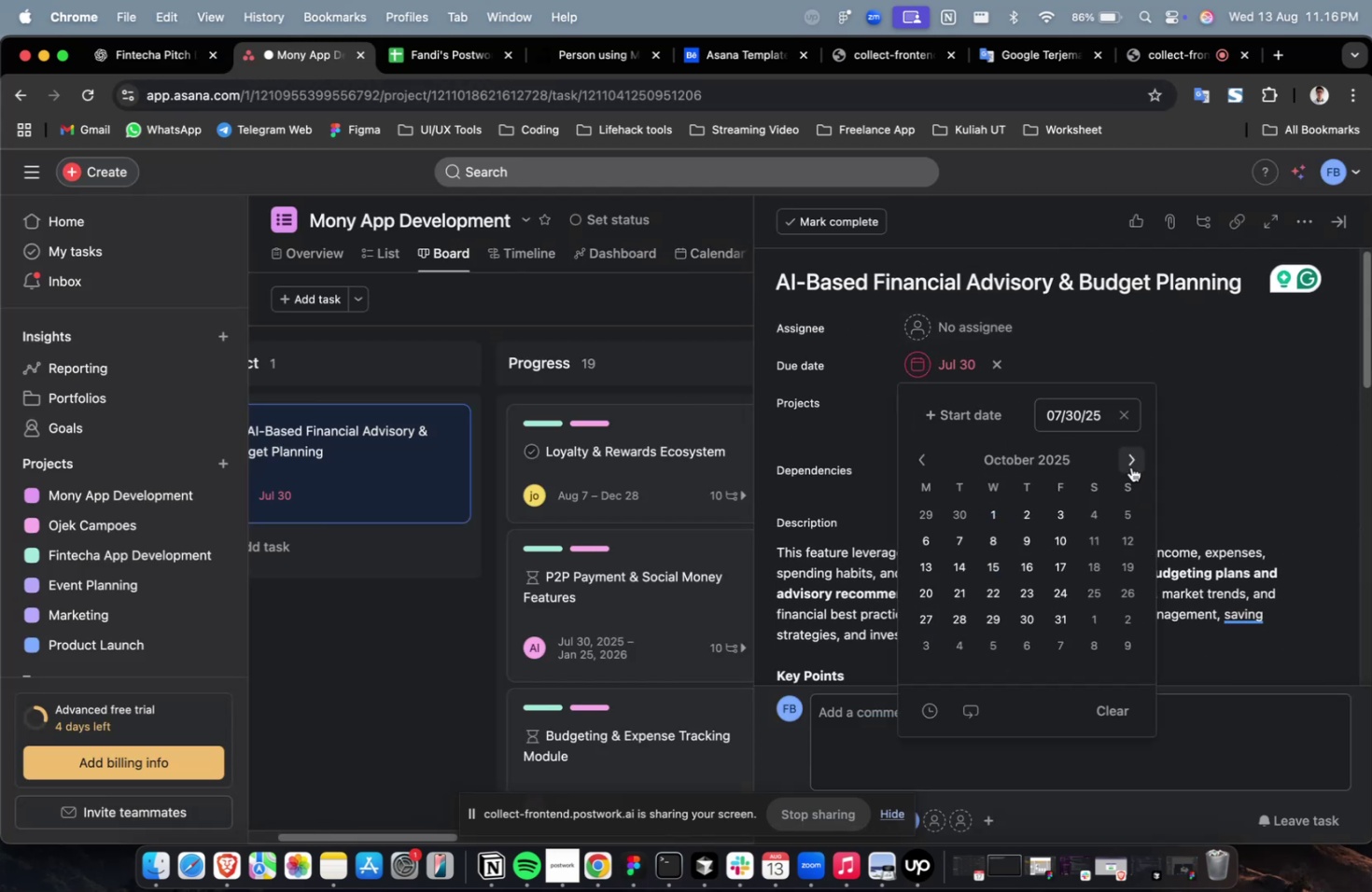 
triple_click([1130, 467])
 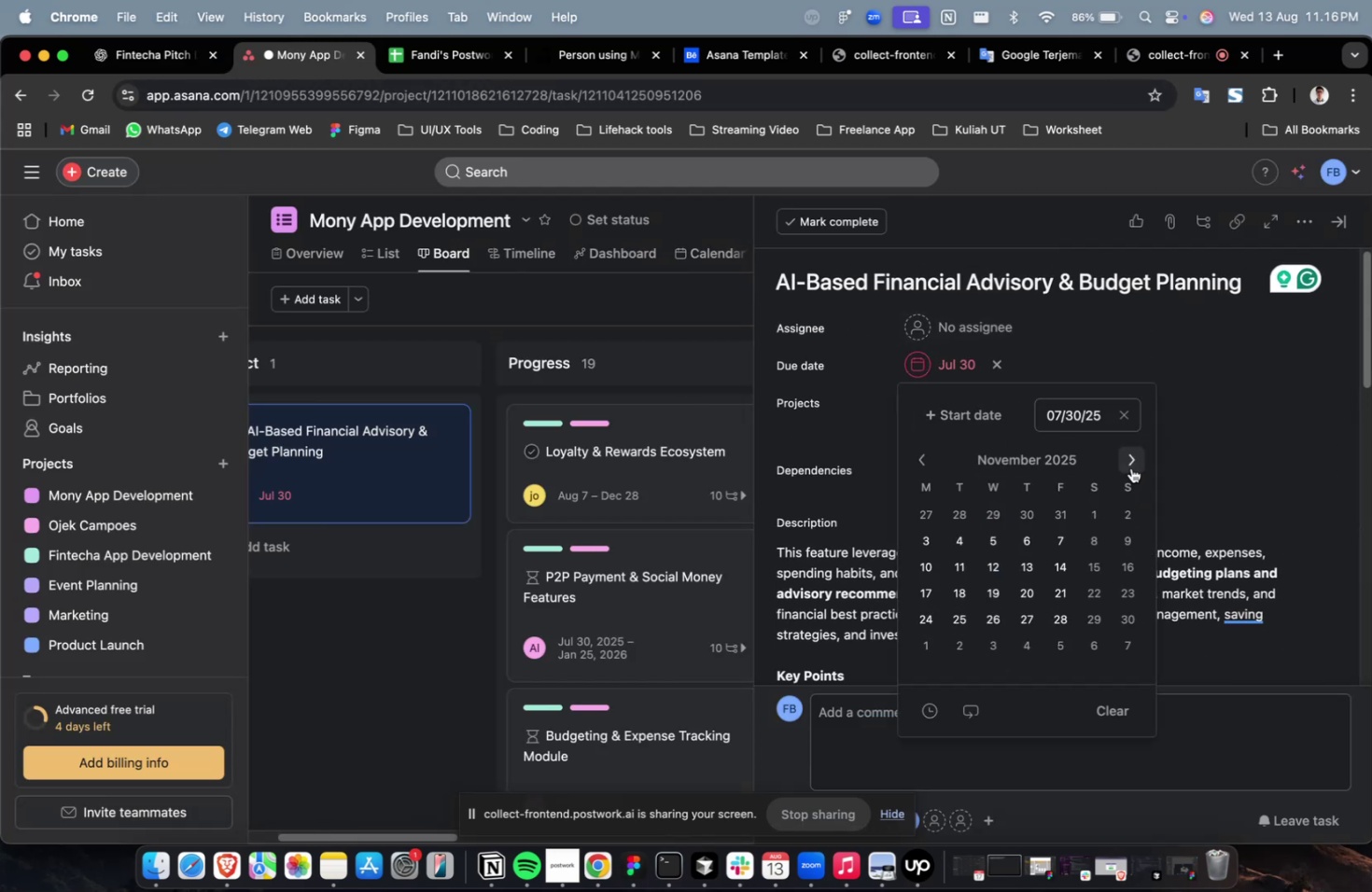 
triple_click([1130, 467])
 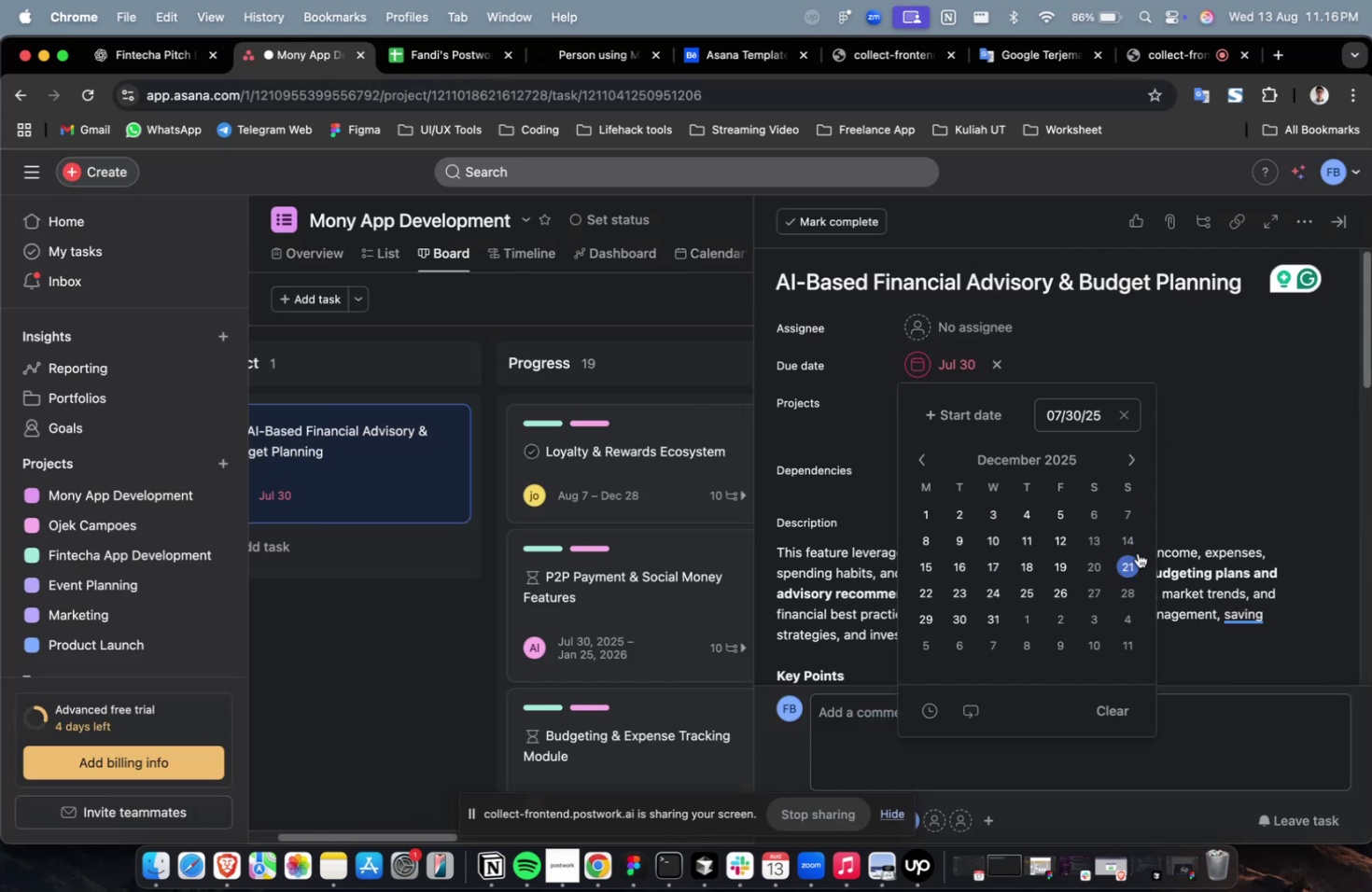 
triple_click([1135, 554])
 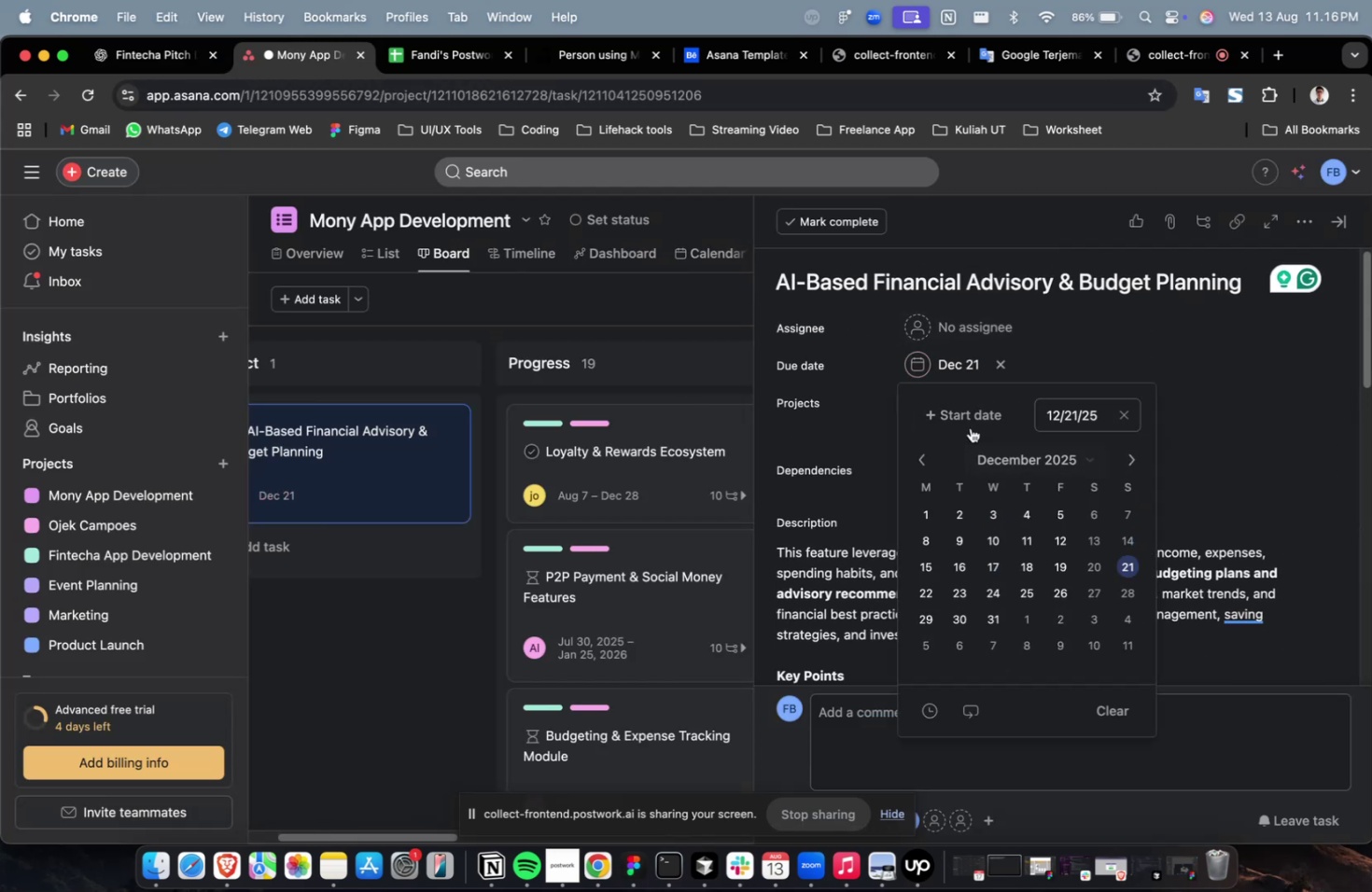 
left_click([970, 413])
 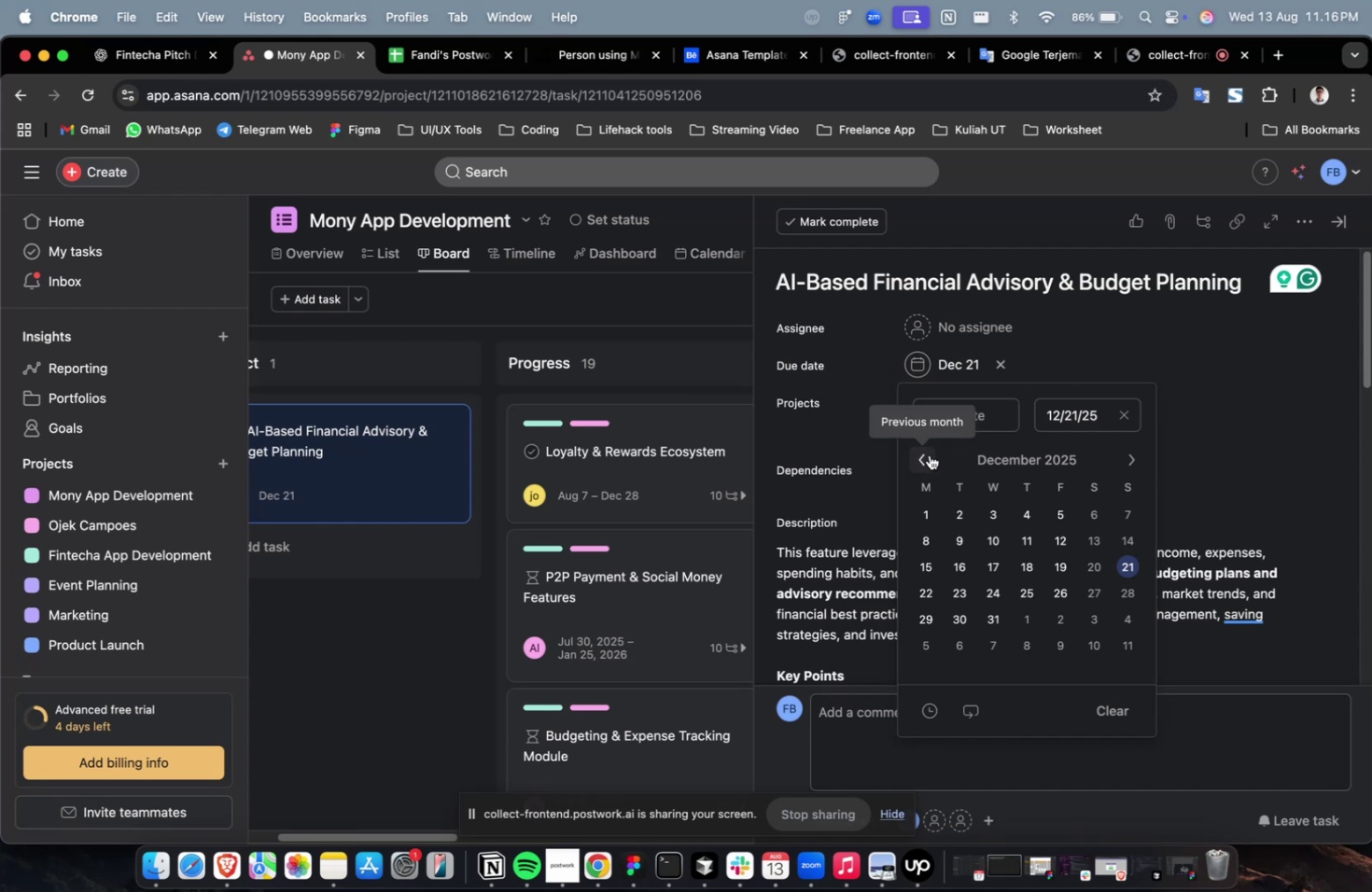 
triple_click([926, 455])
 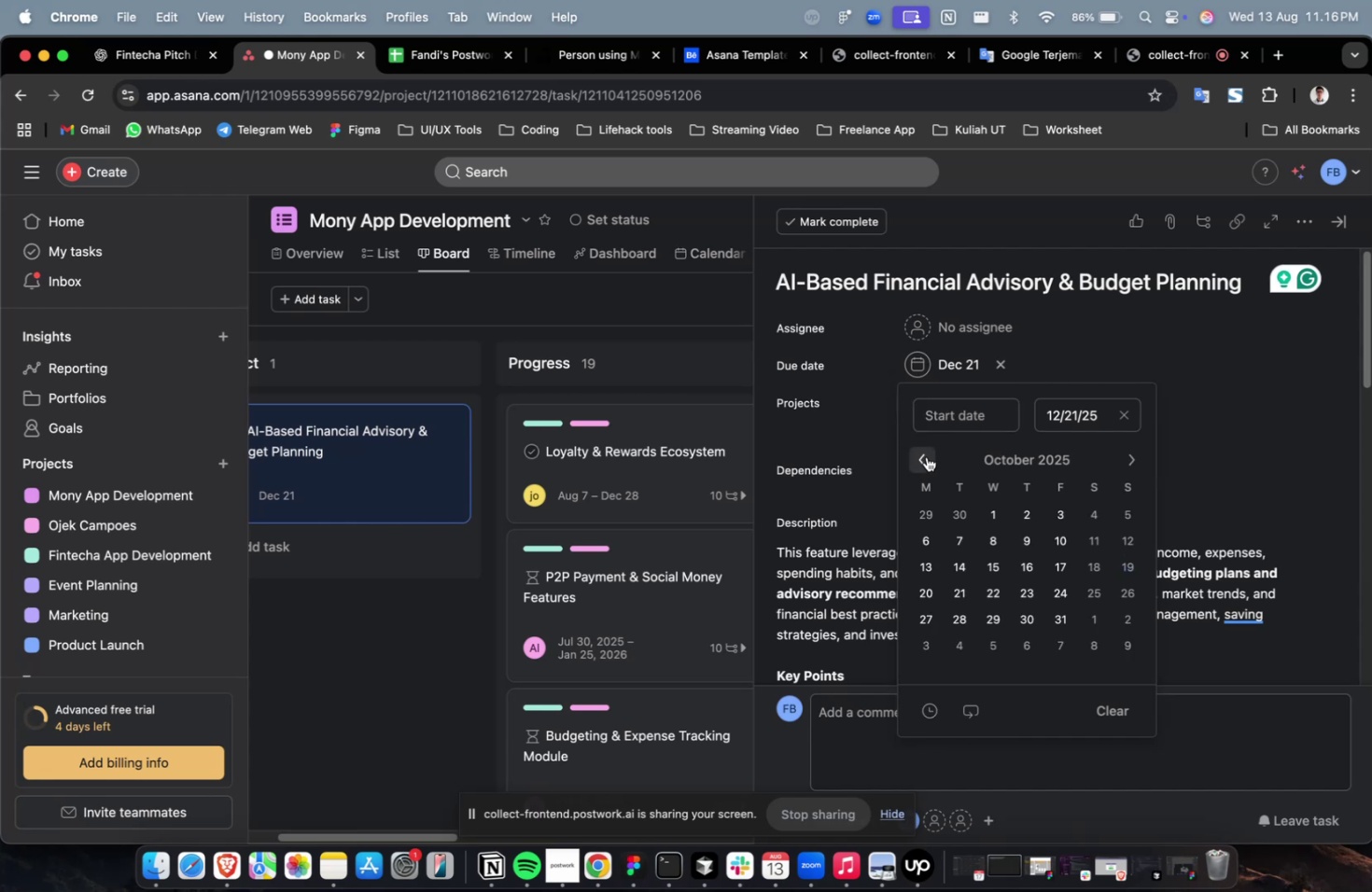 
triple_click([927, 457])
 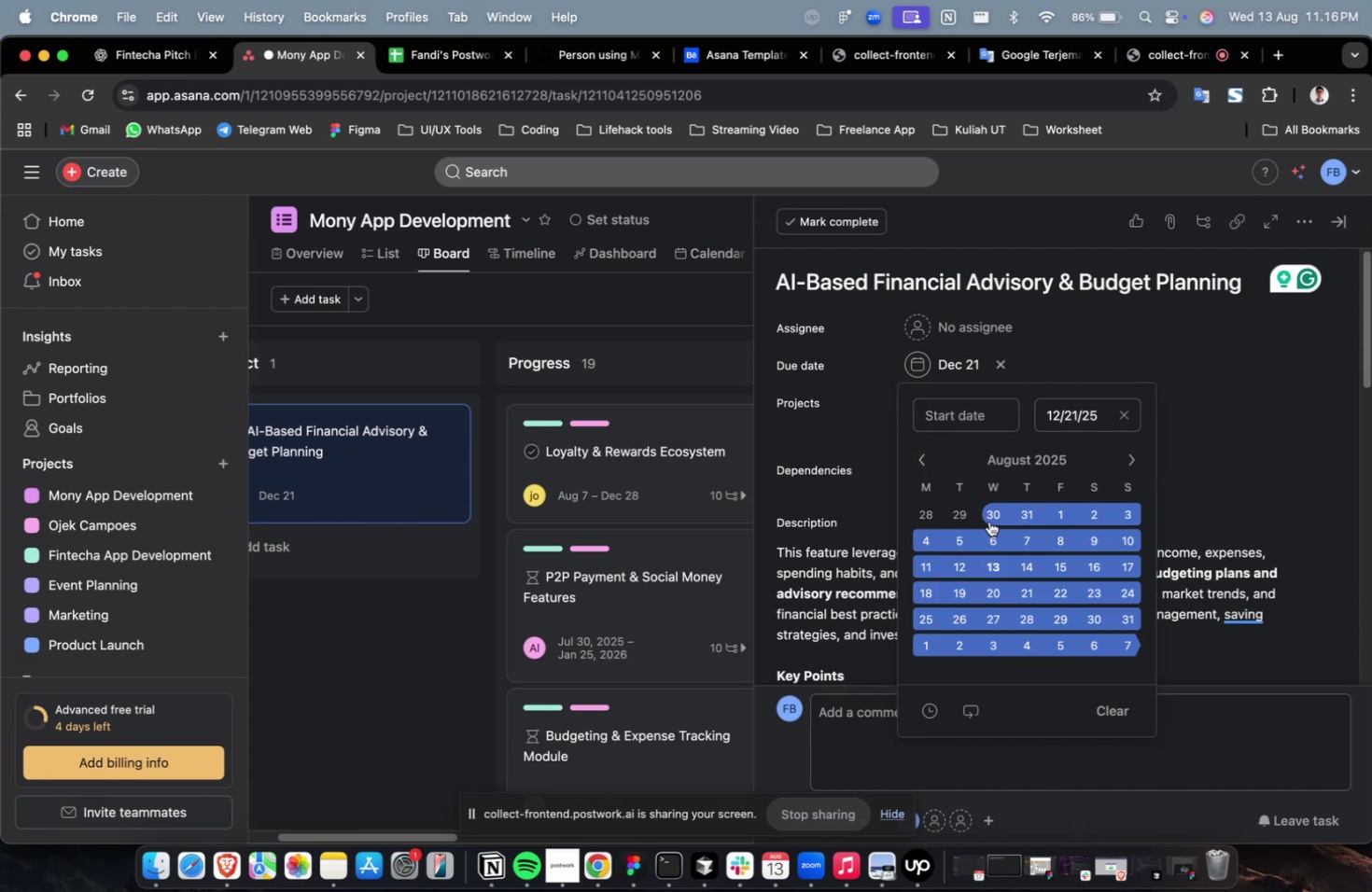 
triple_click([988, 521])
 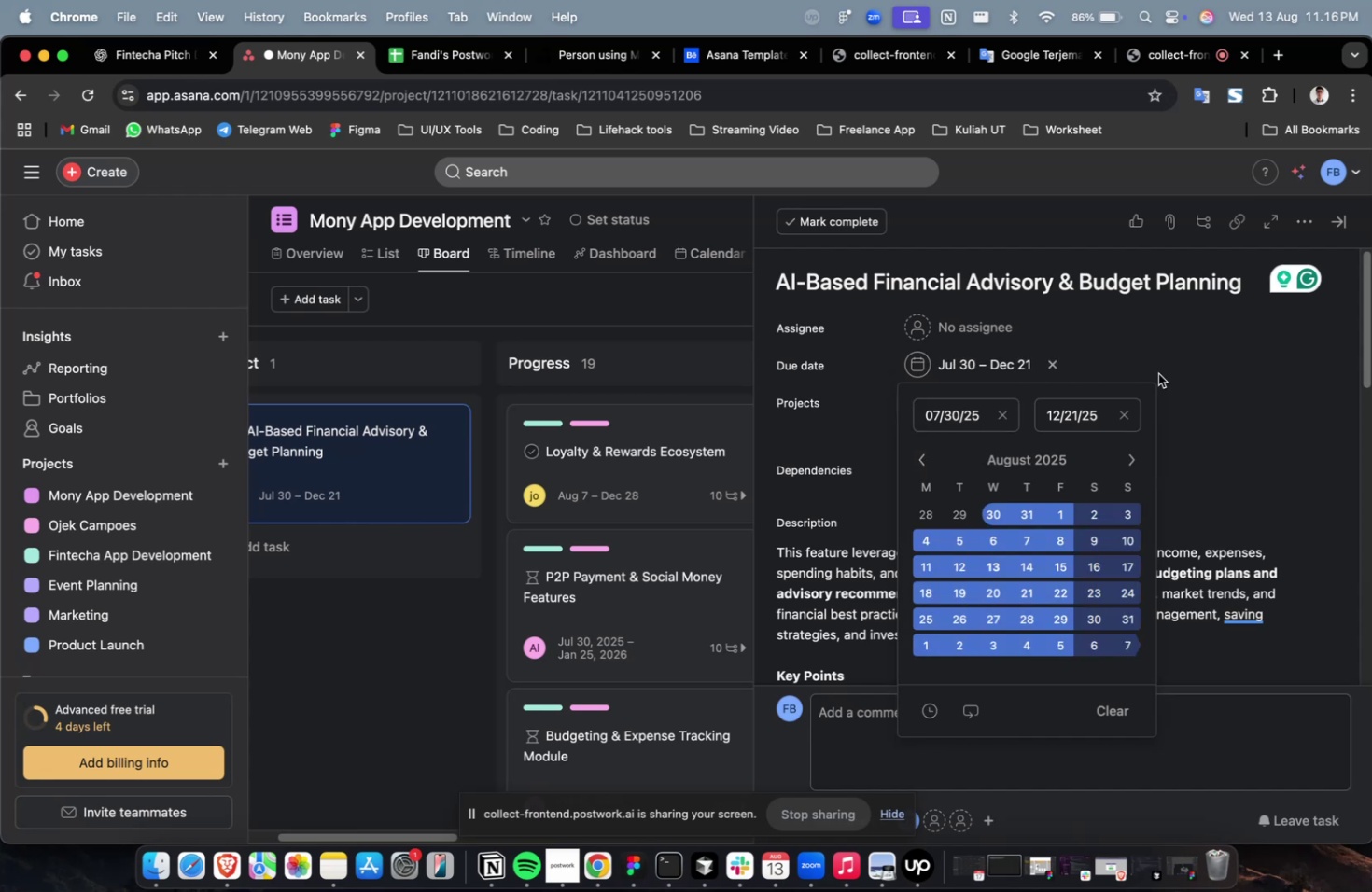 
triple_click([1166, 373])
 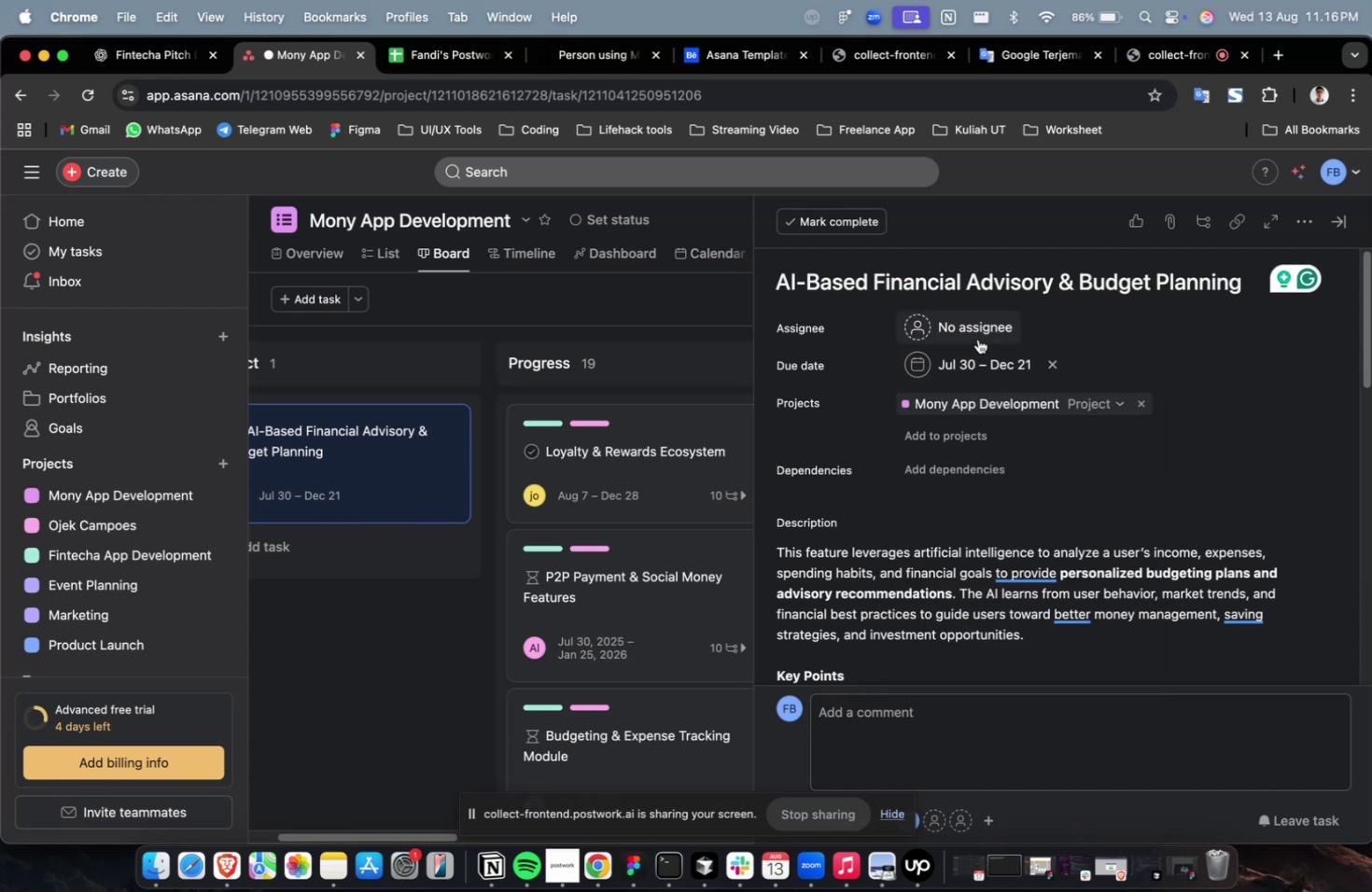 
triple_click([977, 339])
 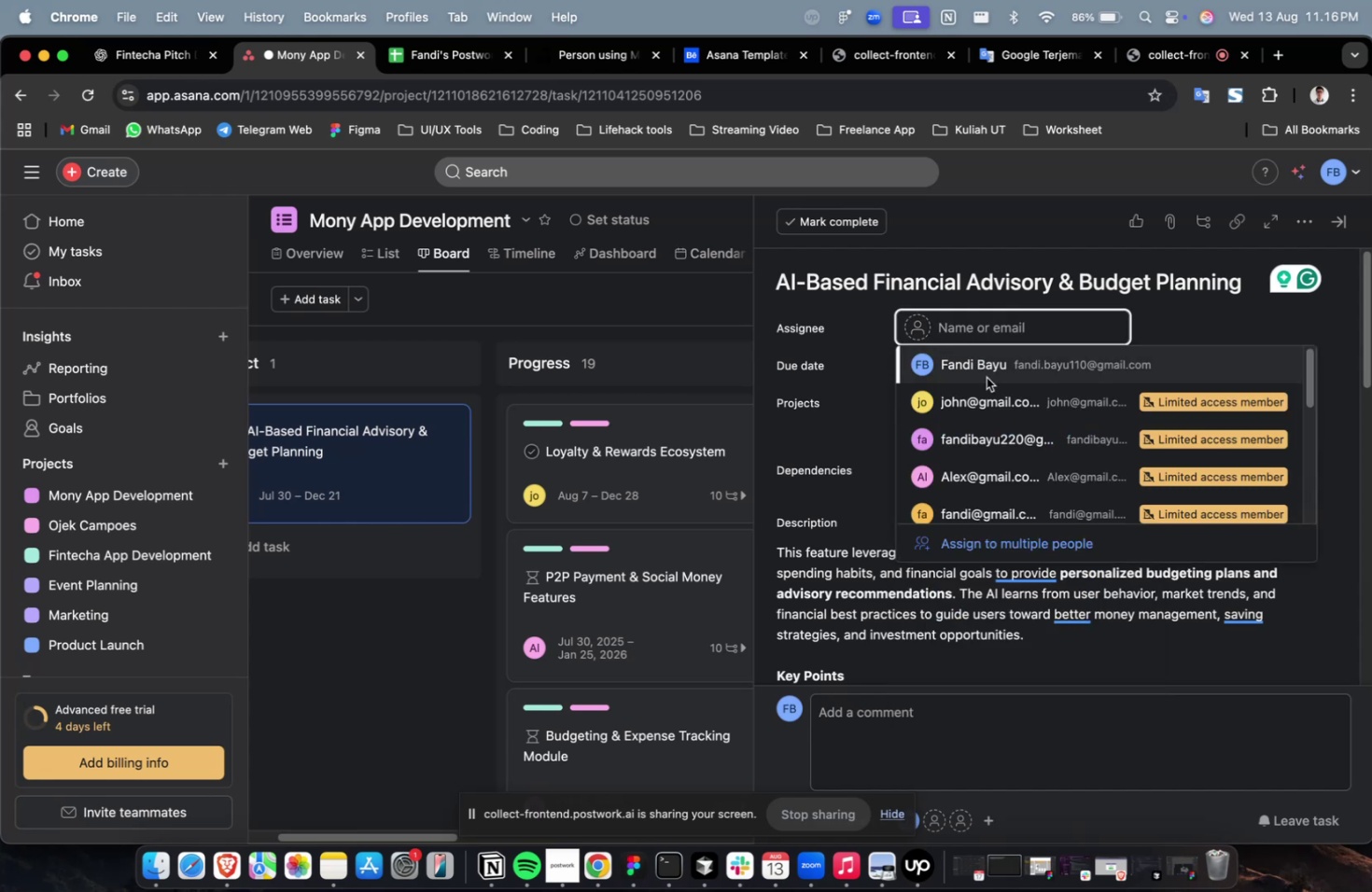 
left_click([987, 384])
 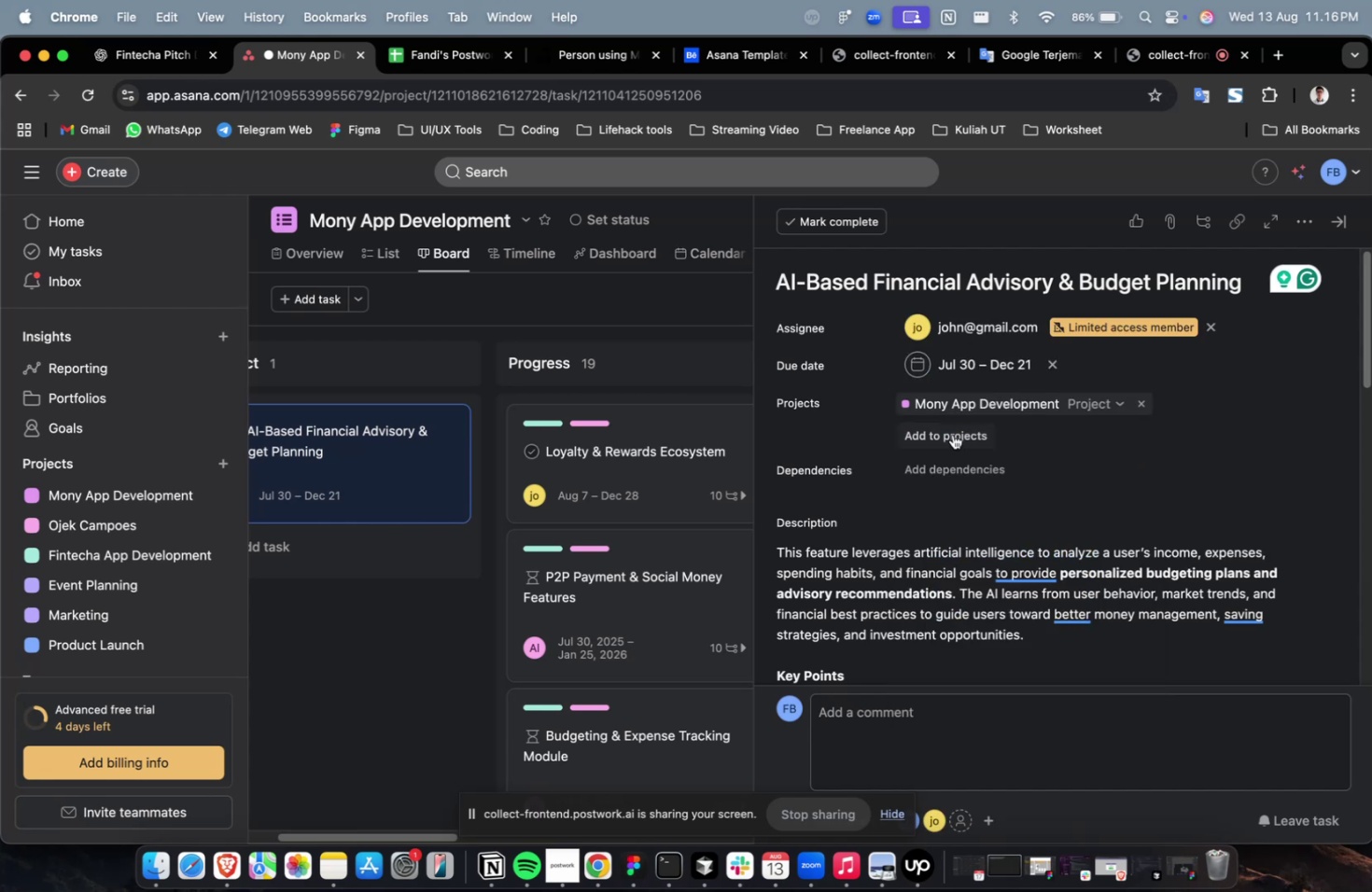 
double_click([952, 434])
 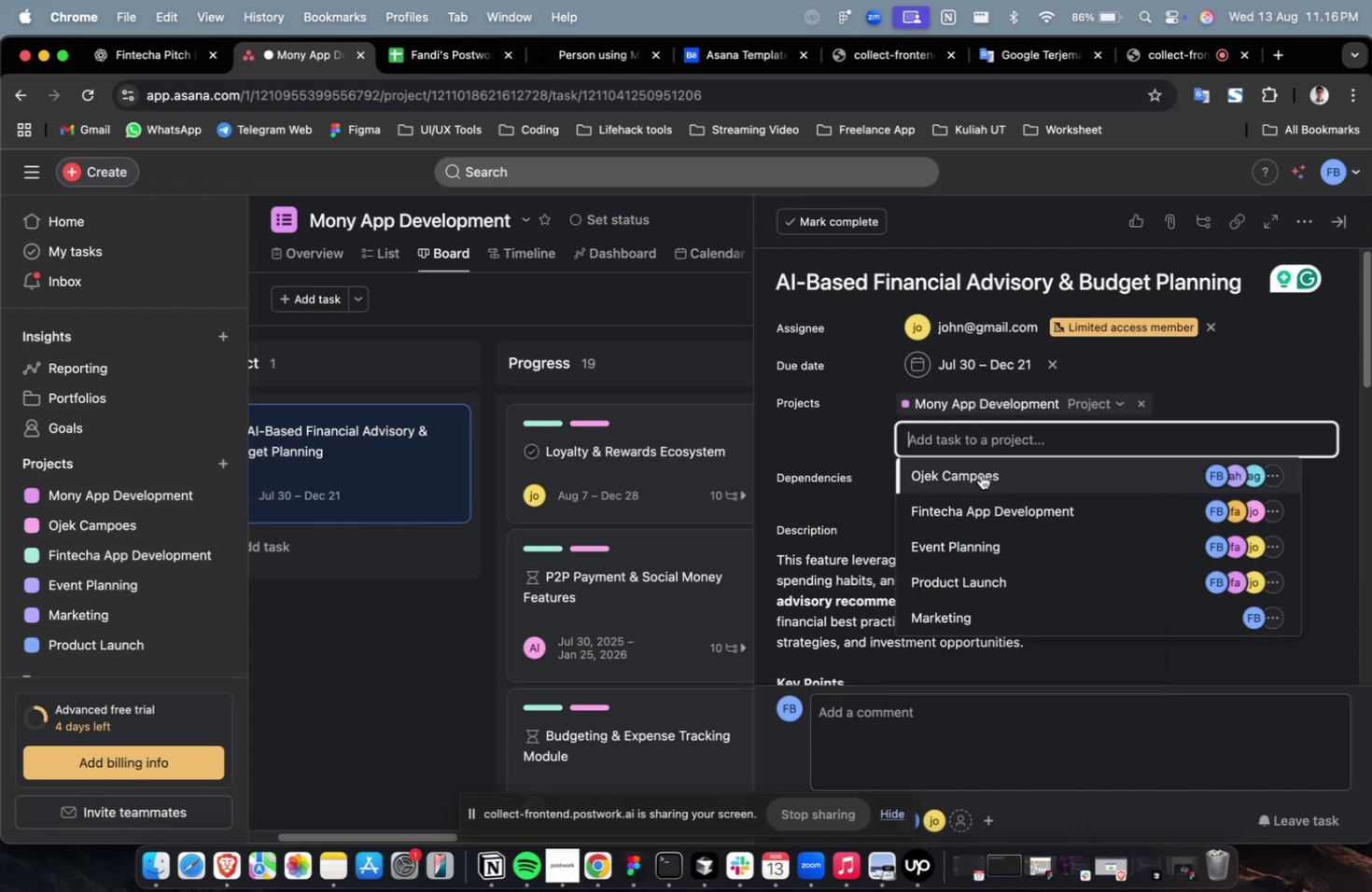 
triple_click([980, 475])
 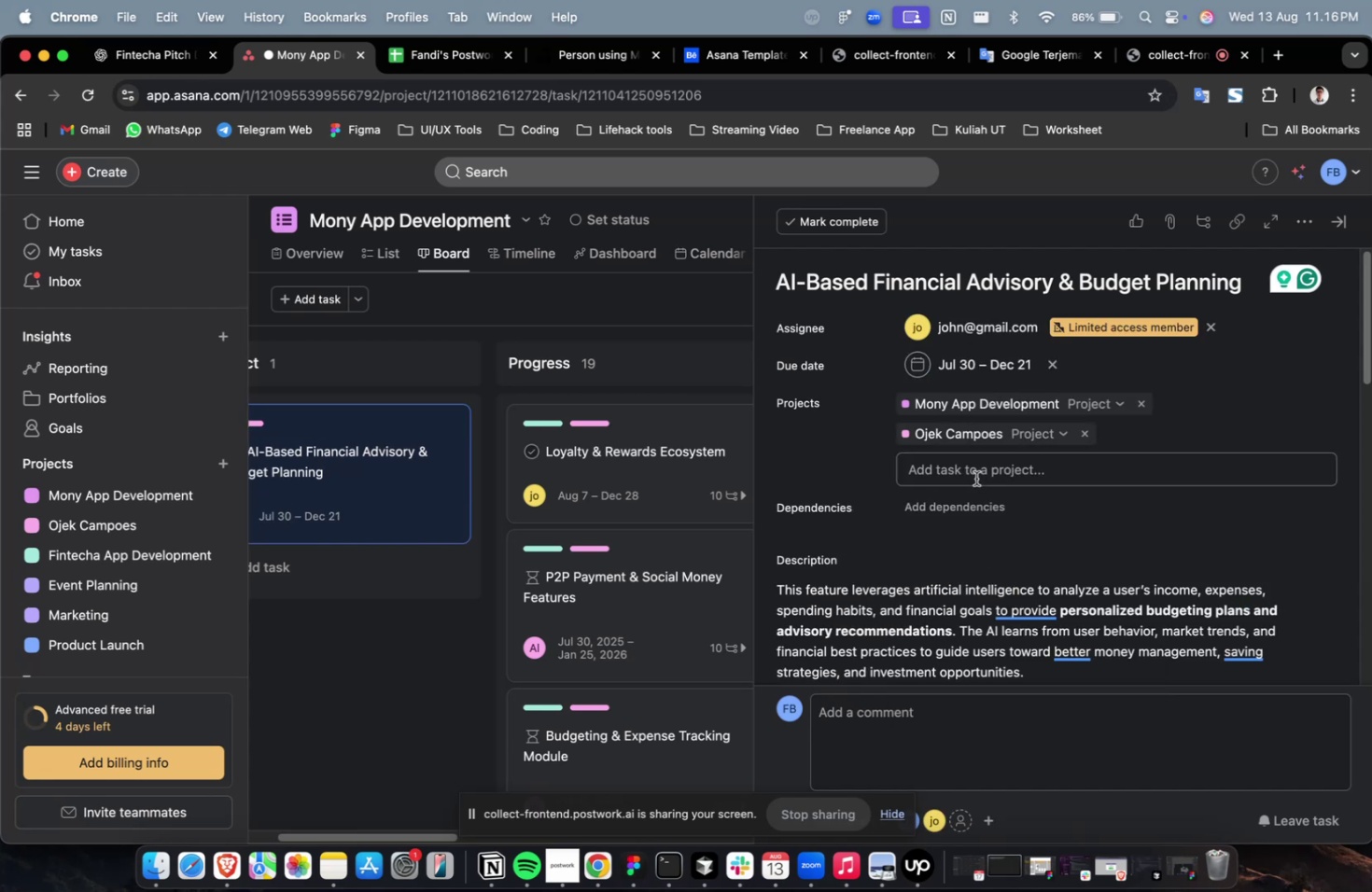 
triple_click([977, 475])
 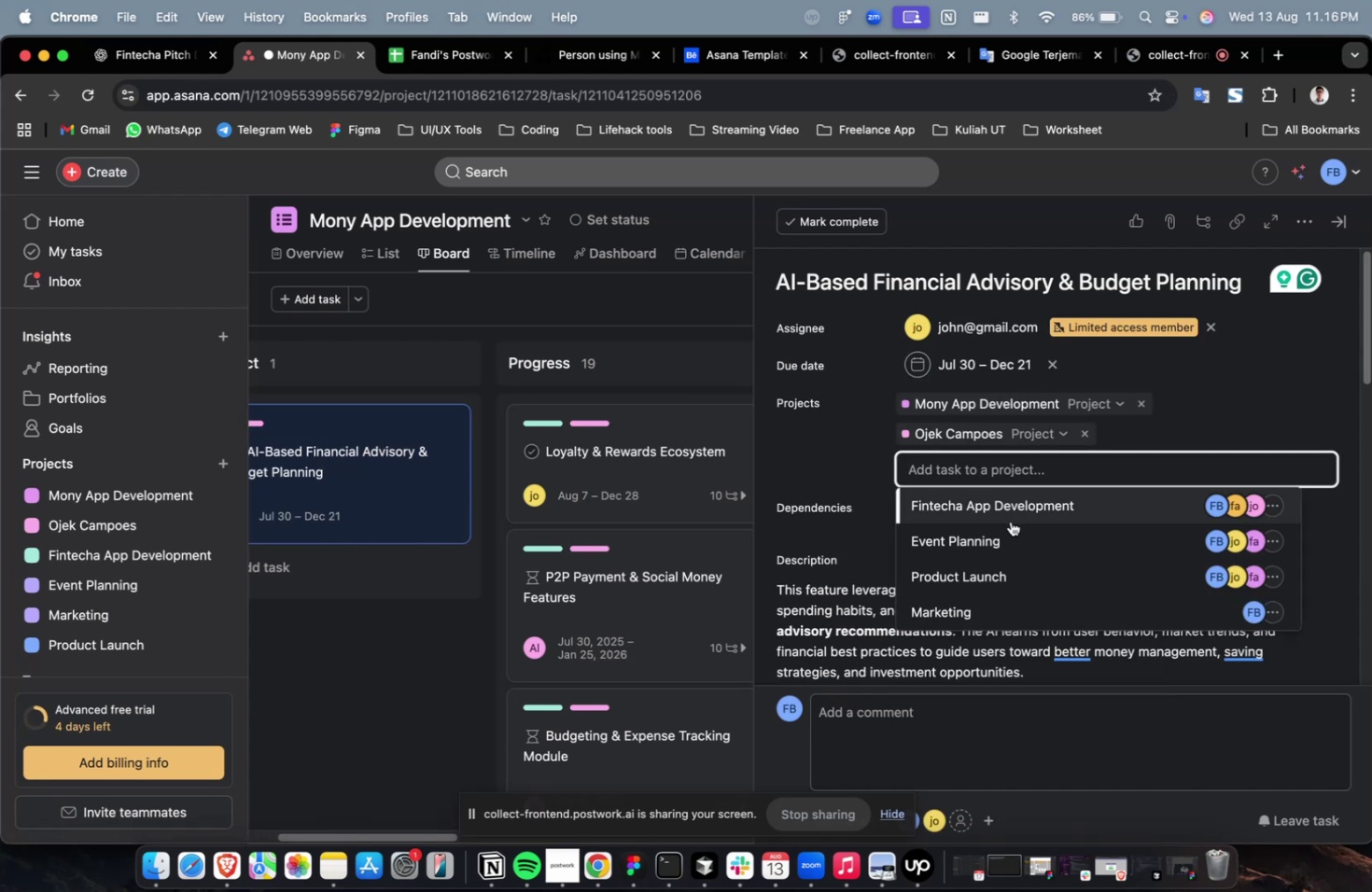 
triple_click([1011, 514])
 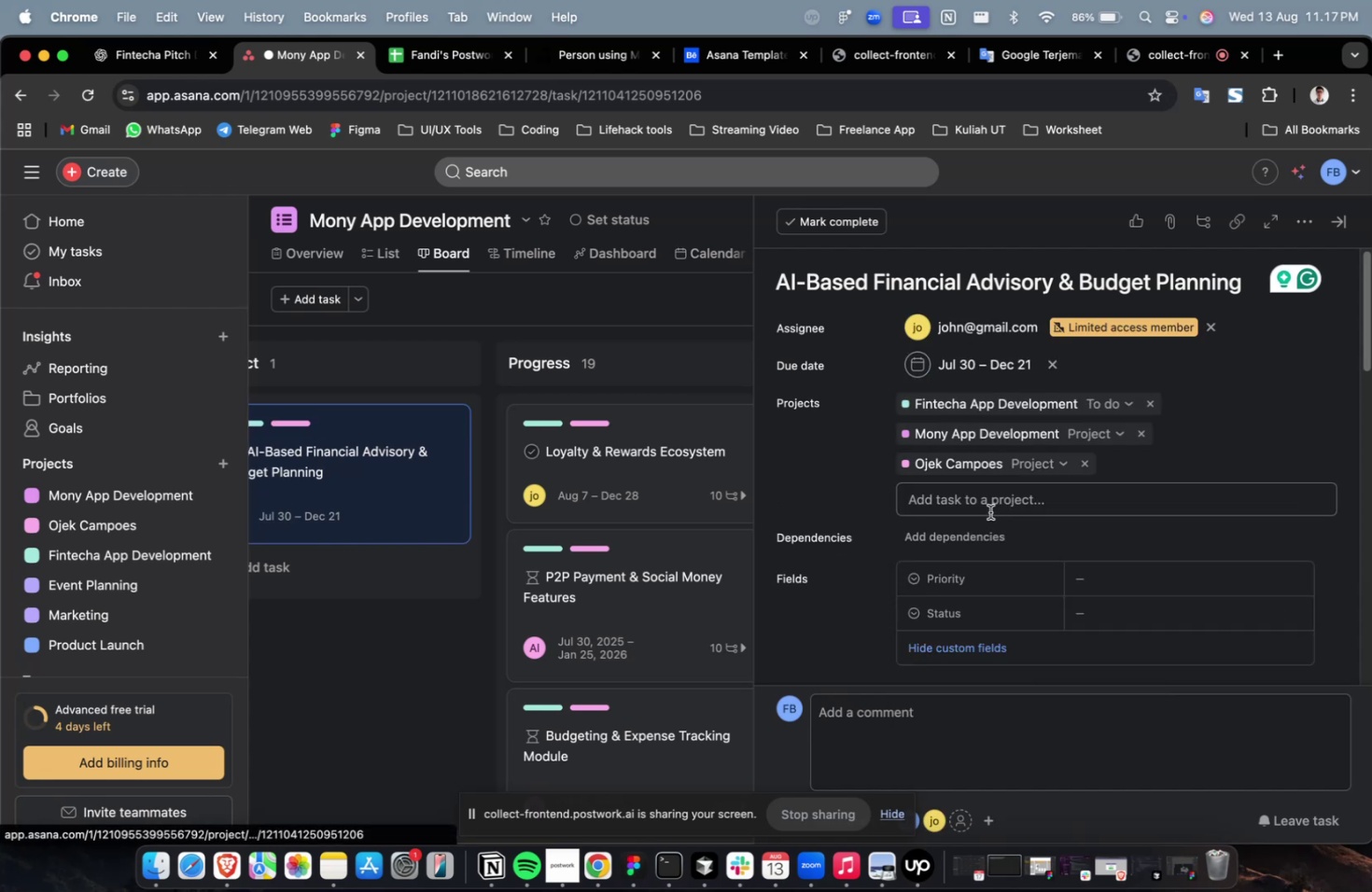 
left_click([992, 536])
 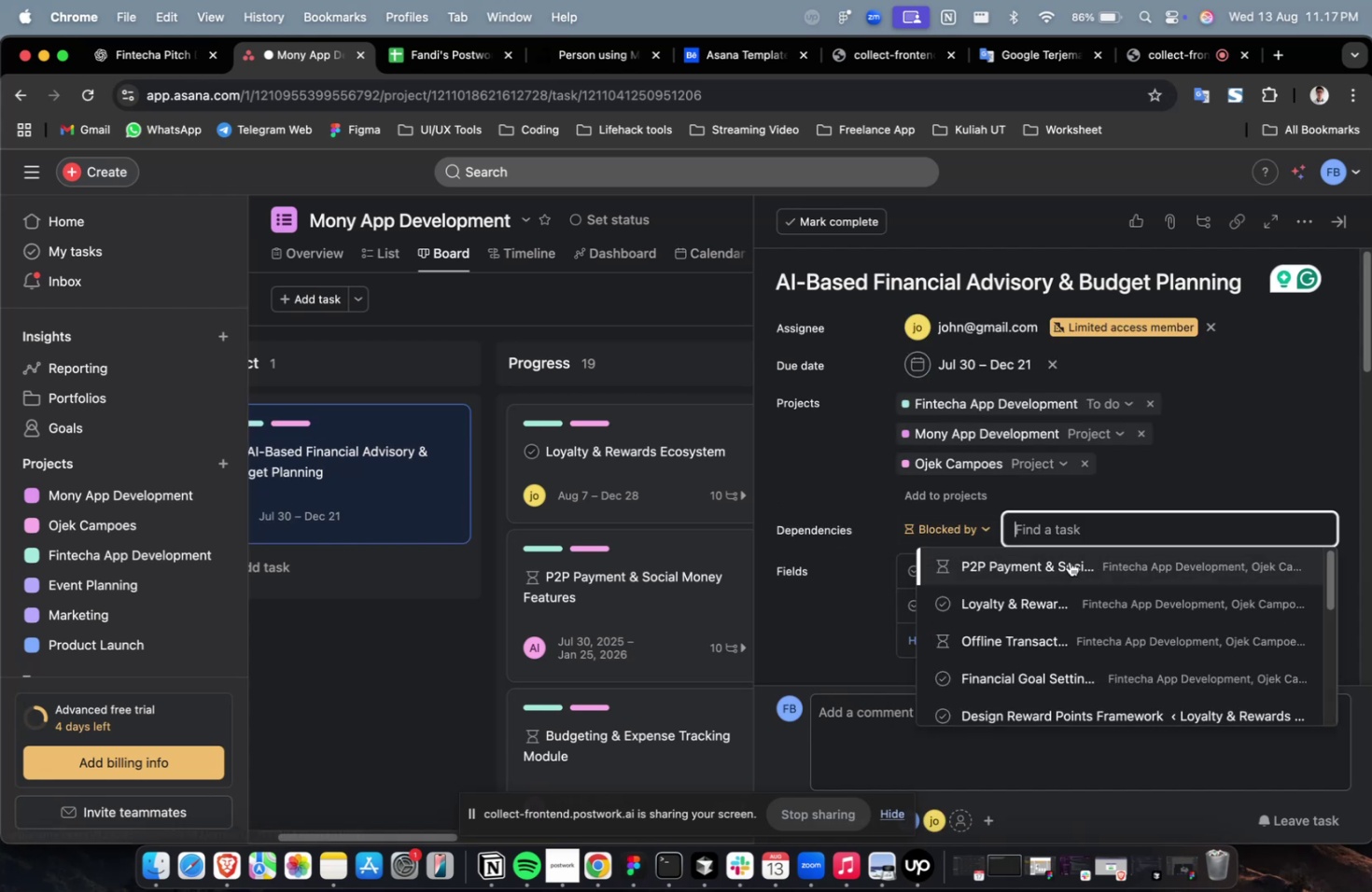 
double_click([1069, 561])
 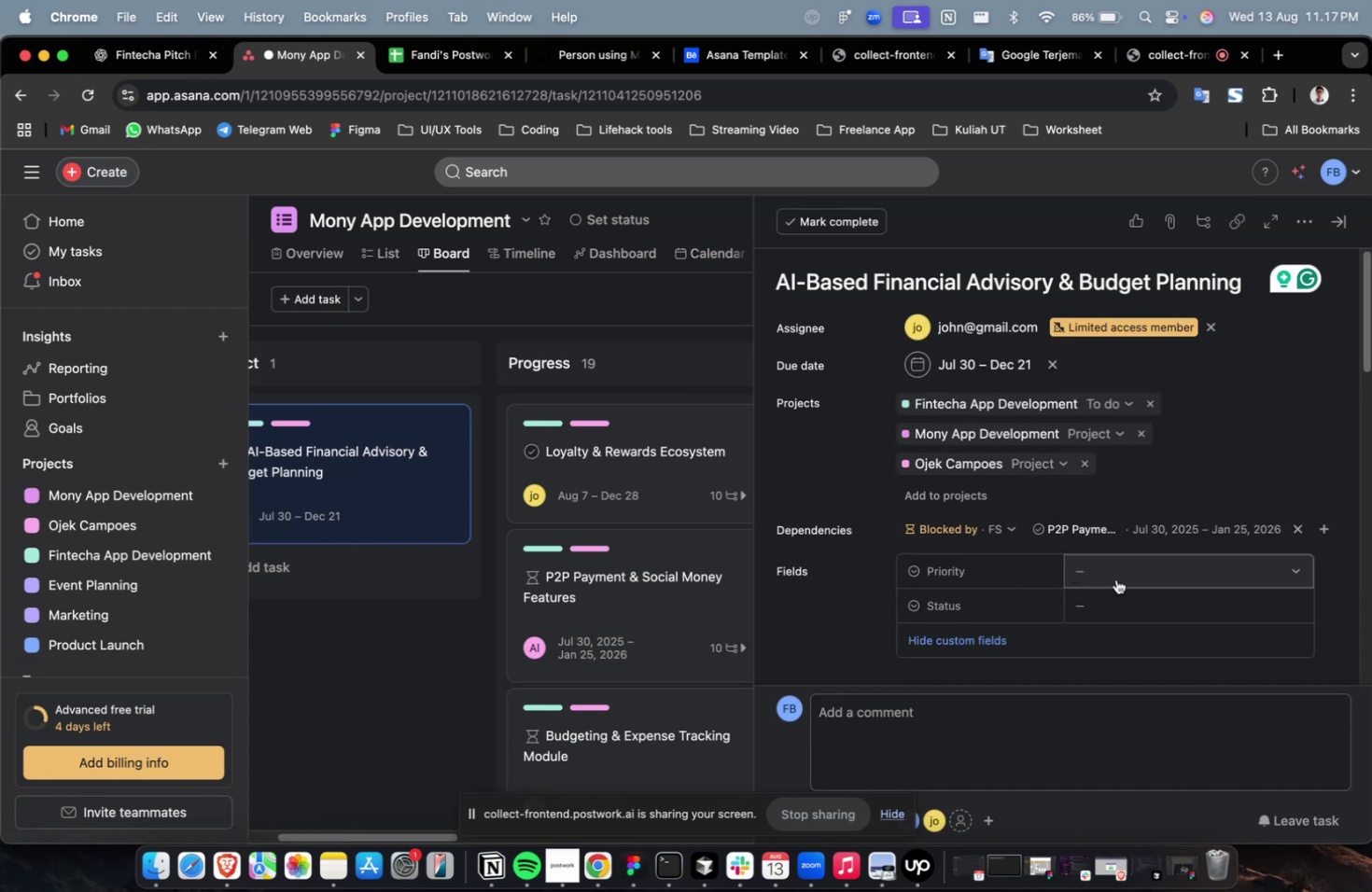 
triple_click([1123, 567])
 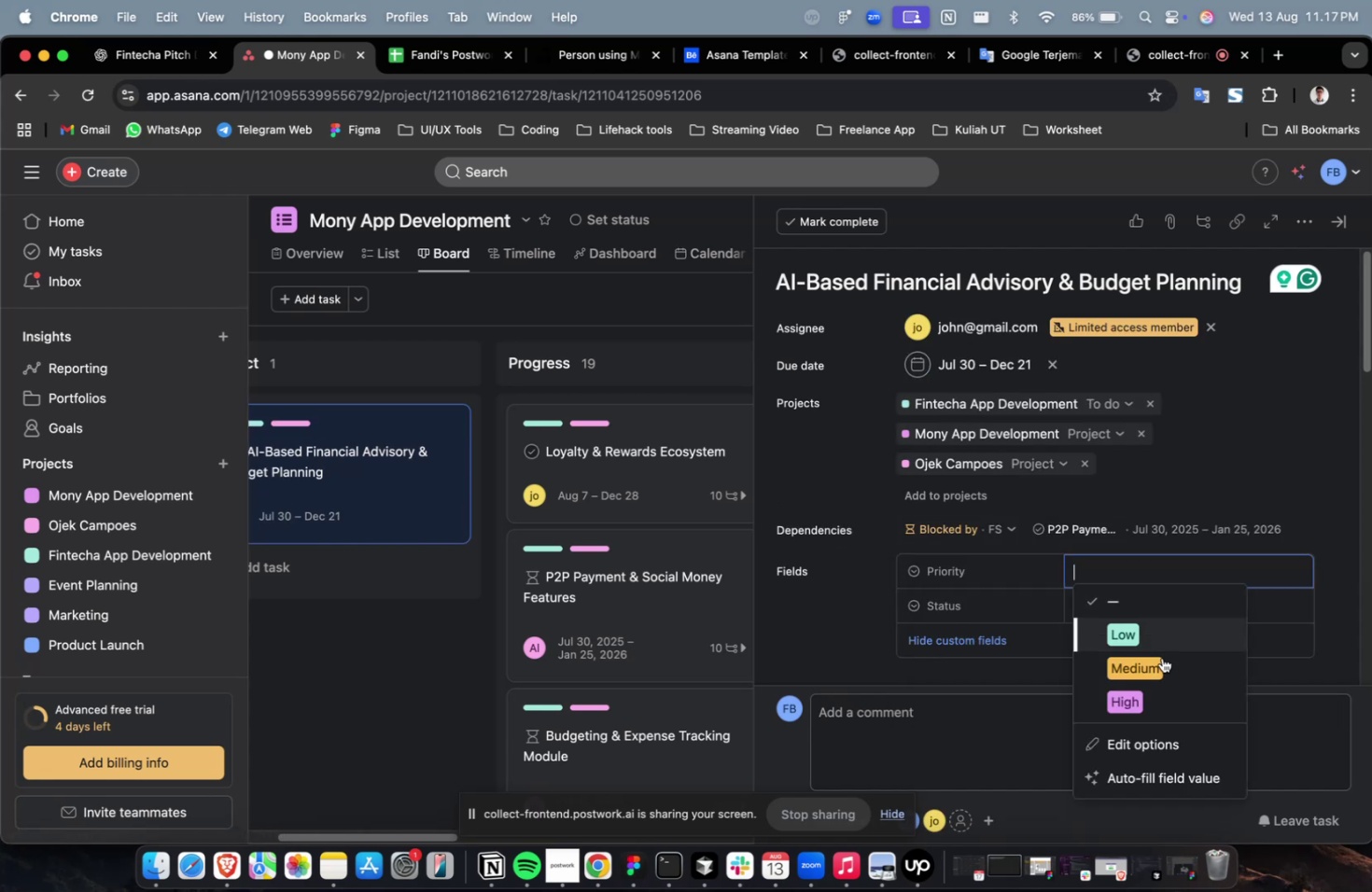 
triple_click([1161, 657])
 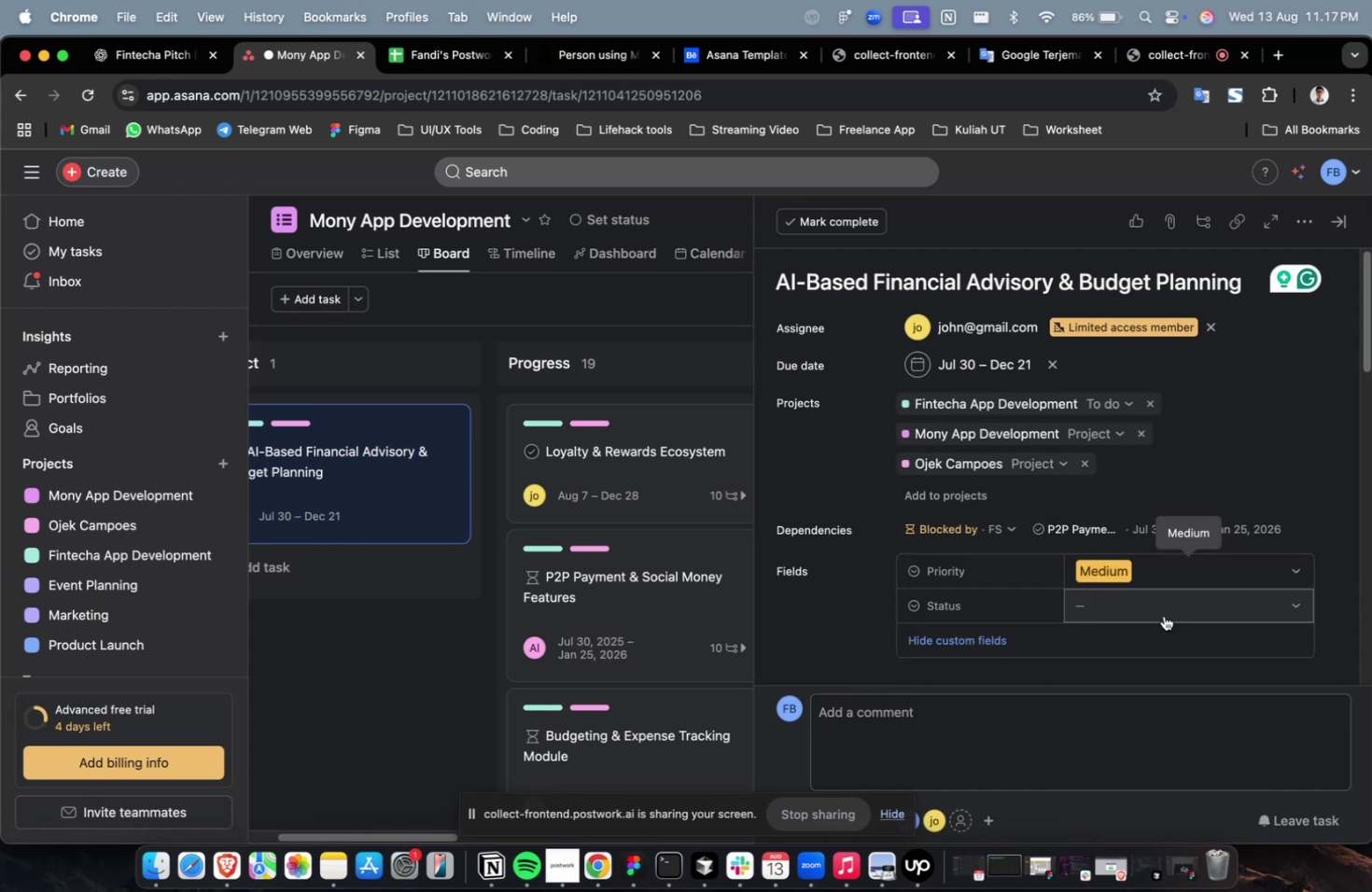 
triple_click([1163, 614])
 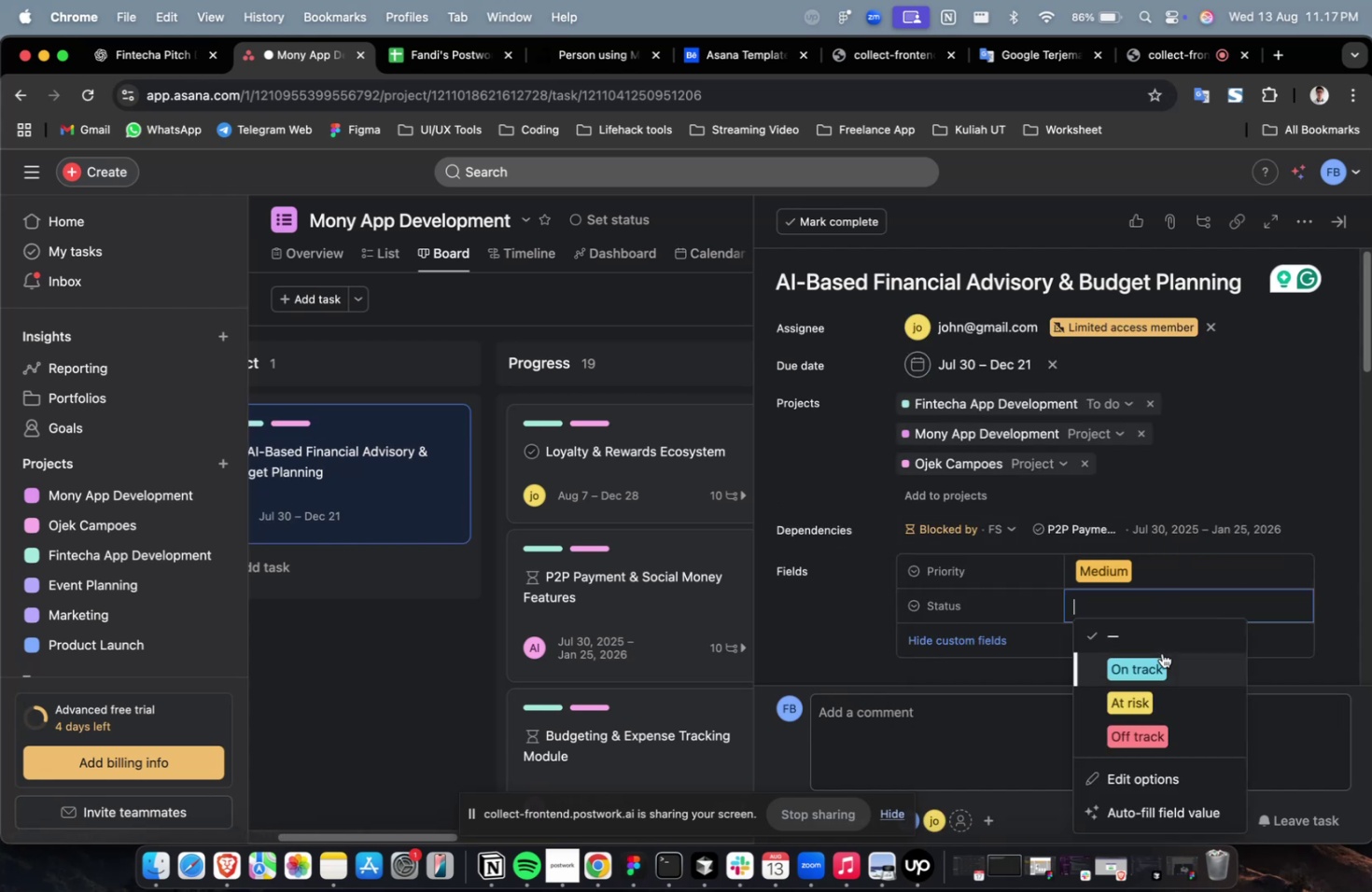 
triple_click([1161, 652])
 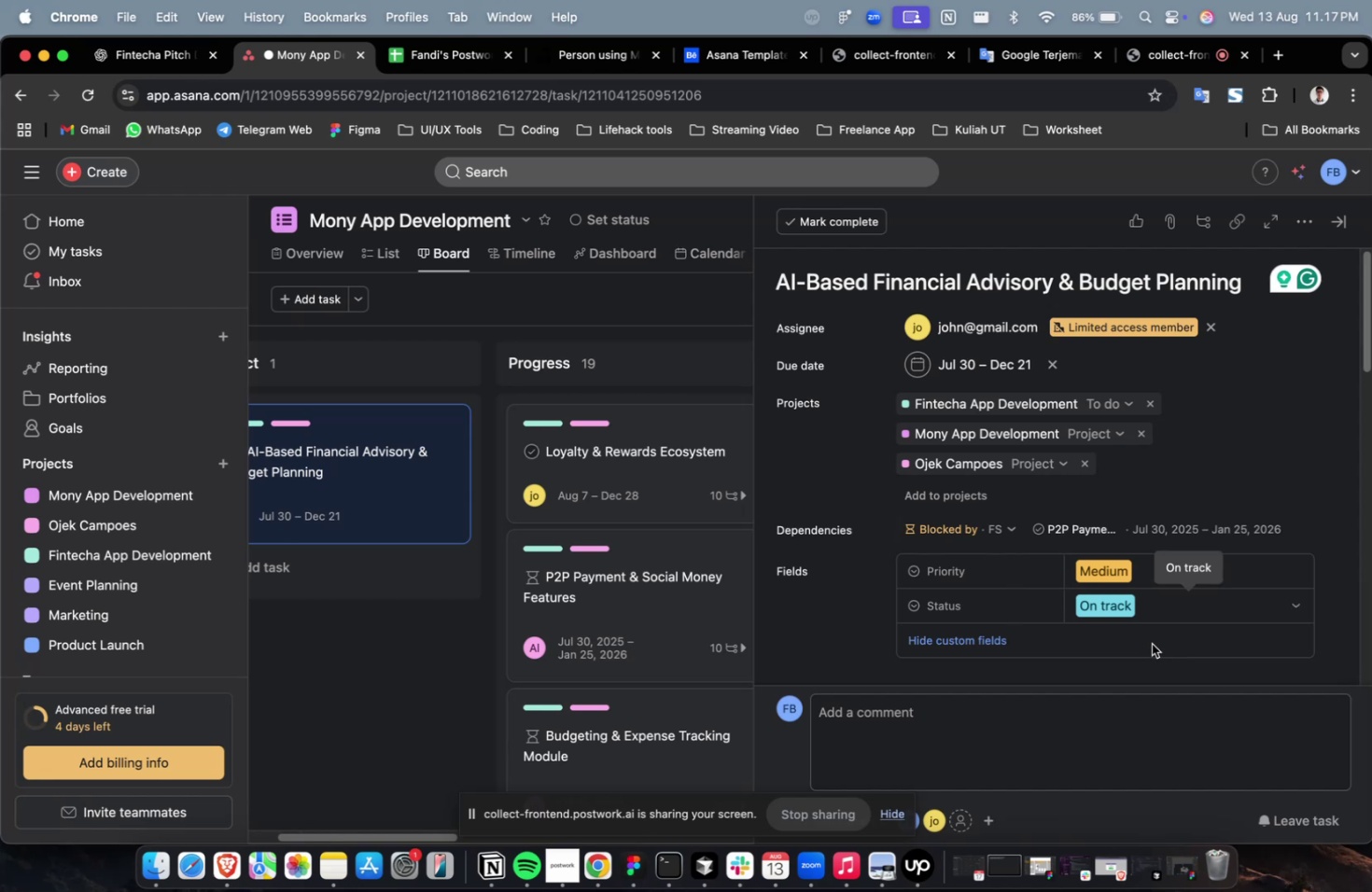 
scroll: coordinate [1086, 530], scroll_direction: down, amount: 7.0
 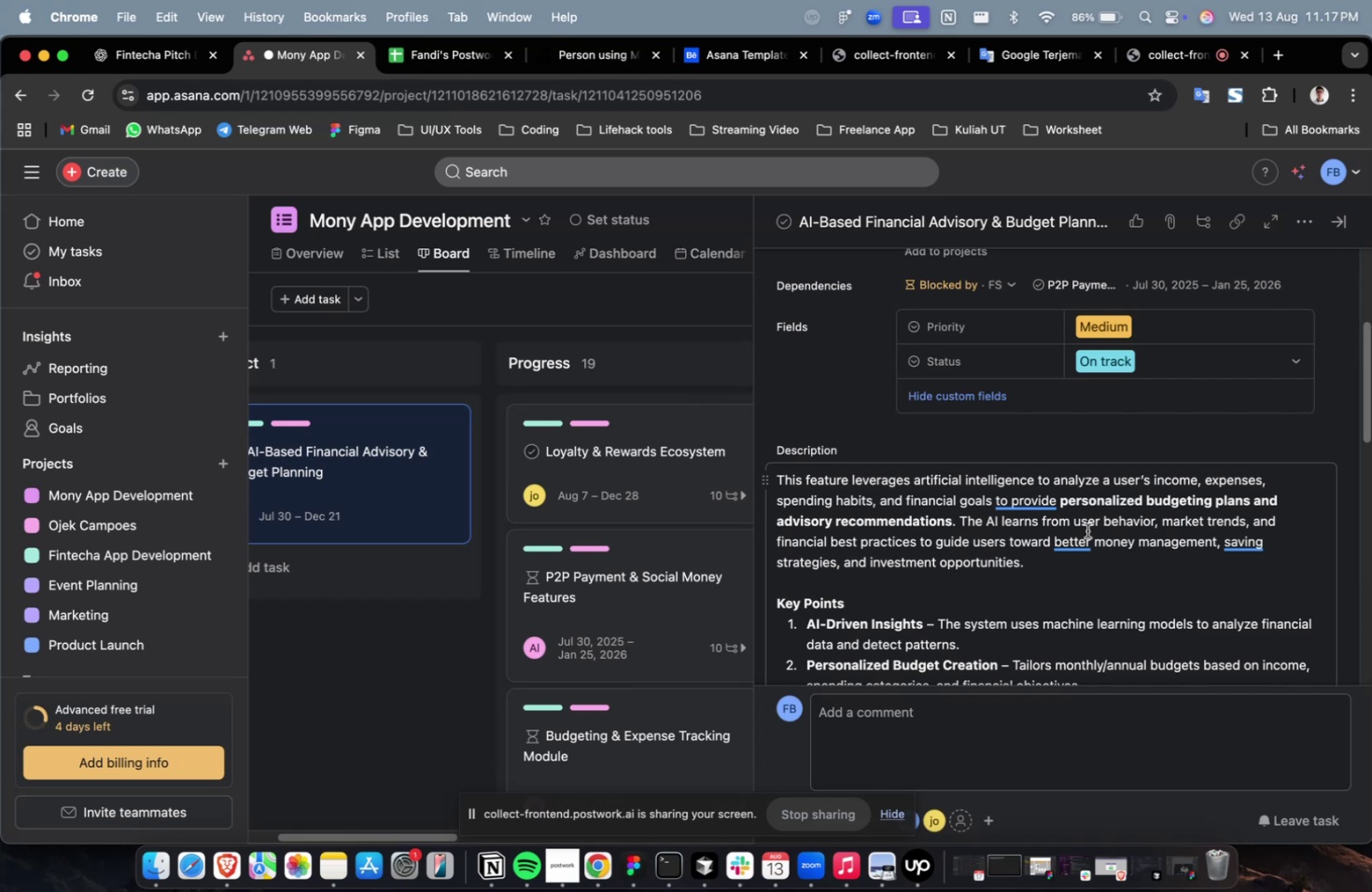 
wait(49.18)
 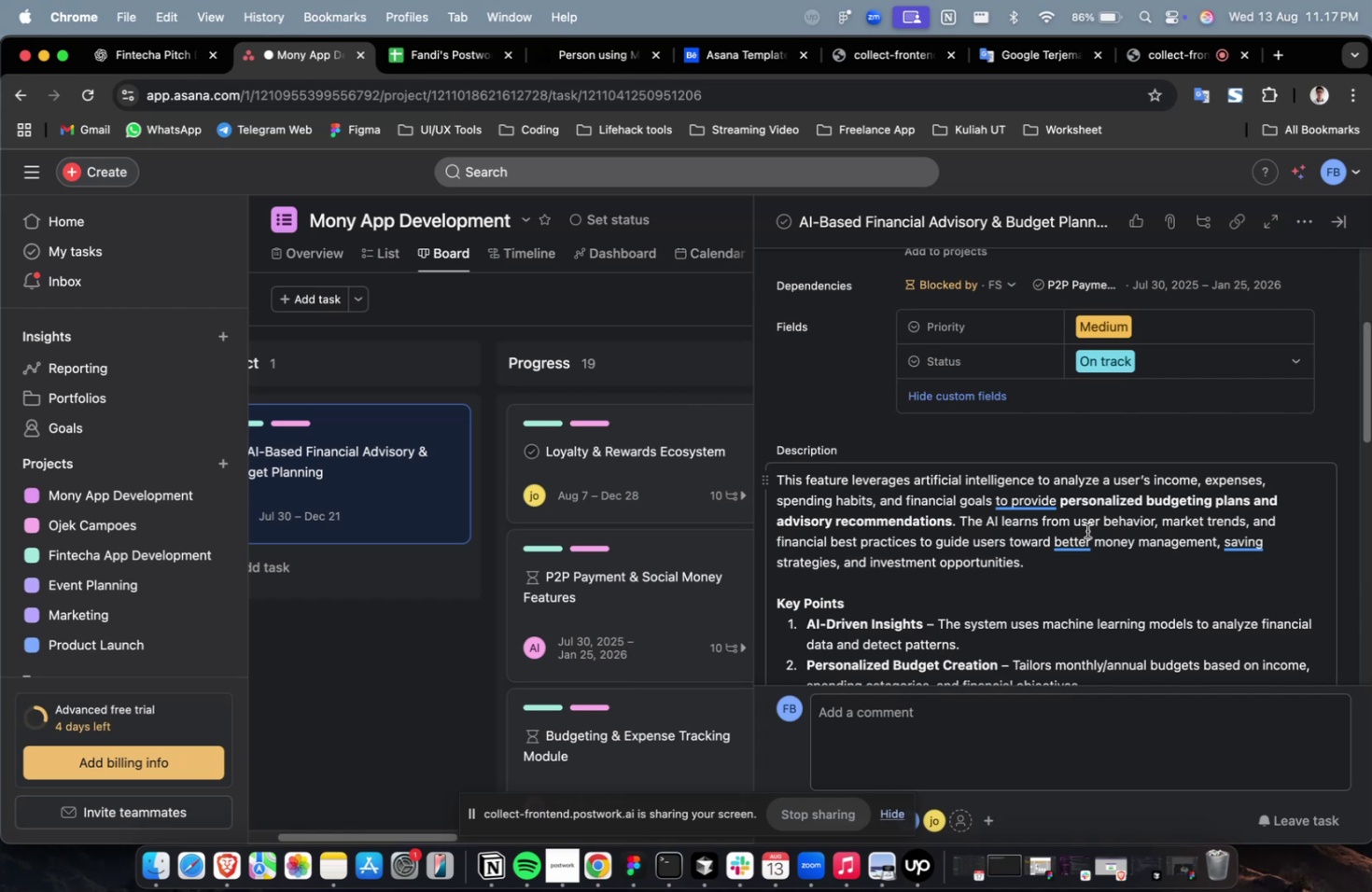 
scroll: coordinate [1086, 530], scroll_direction: up, amount: 11.0
 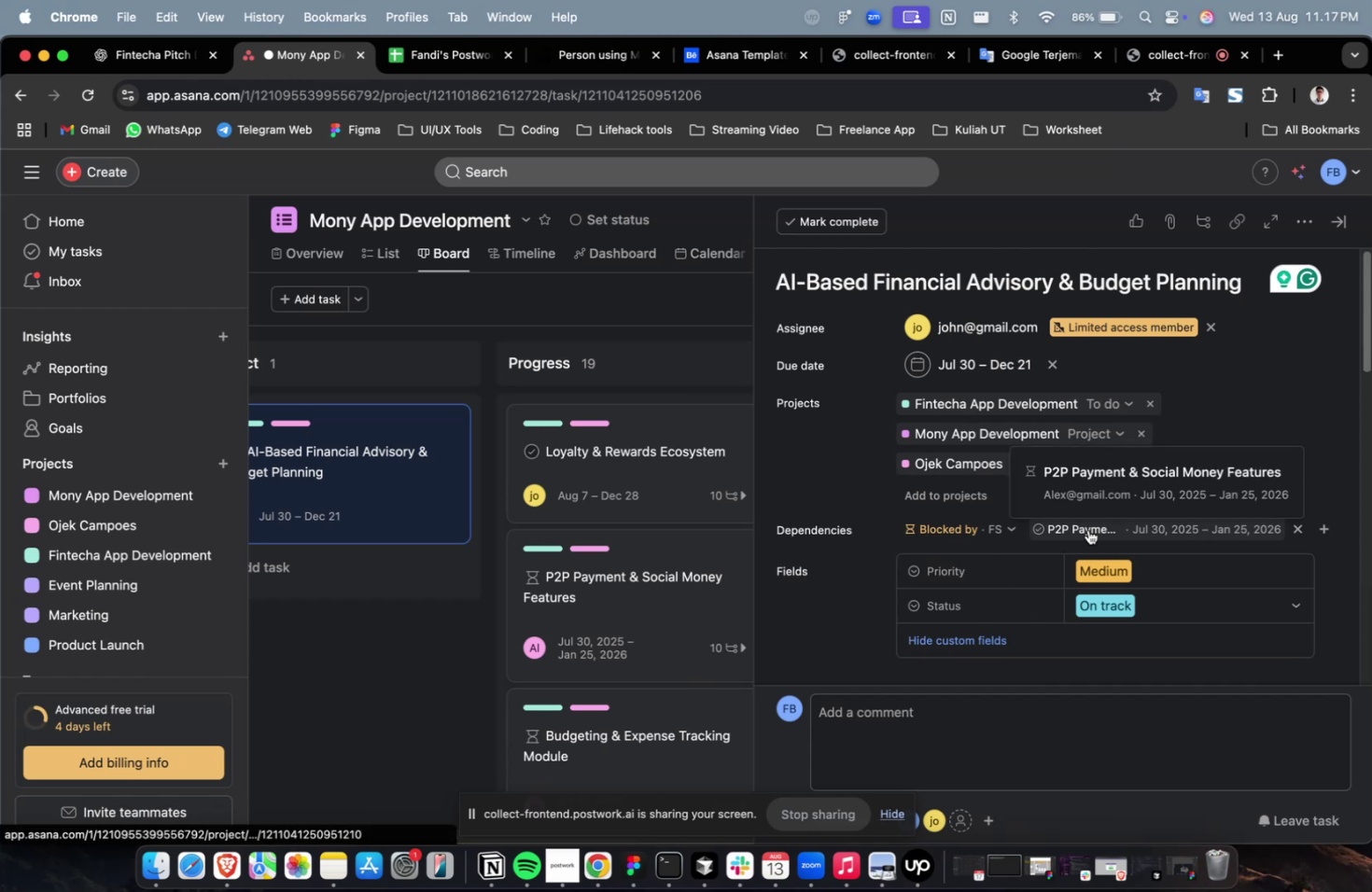 
scroll: coordinate [1087, 529], scroll_direction: down, amount: 23.0
 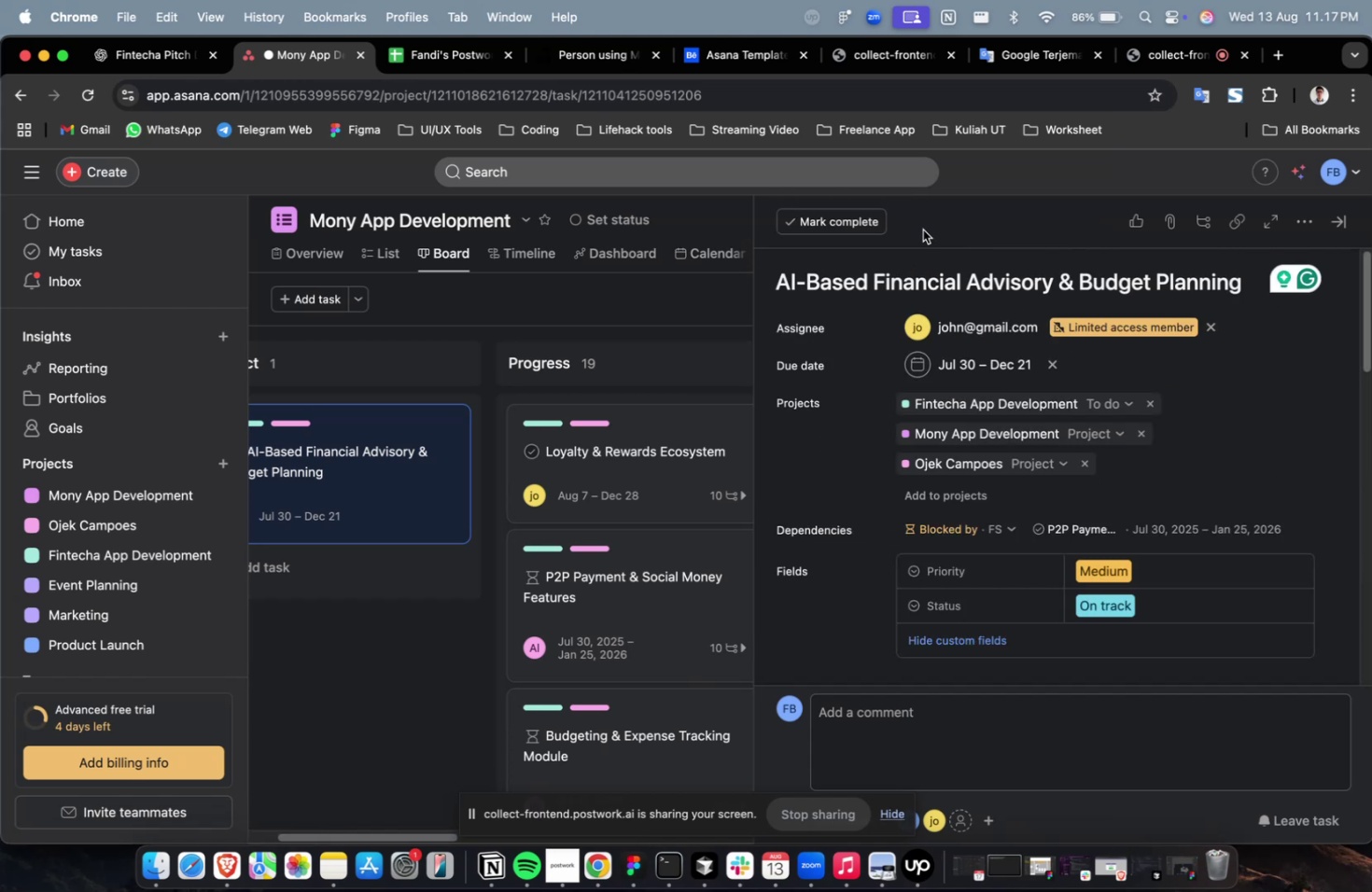 
double_click([921, 283])
 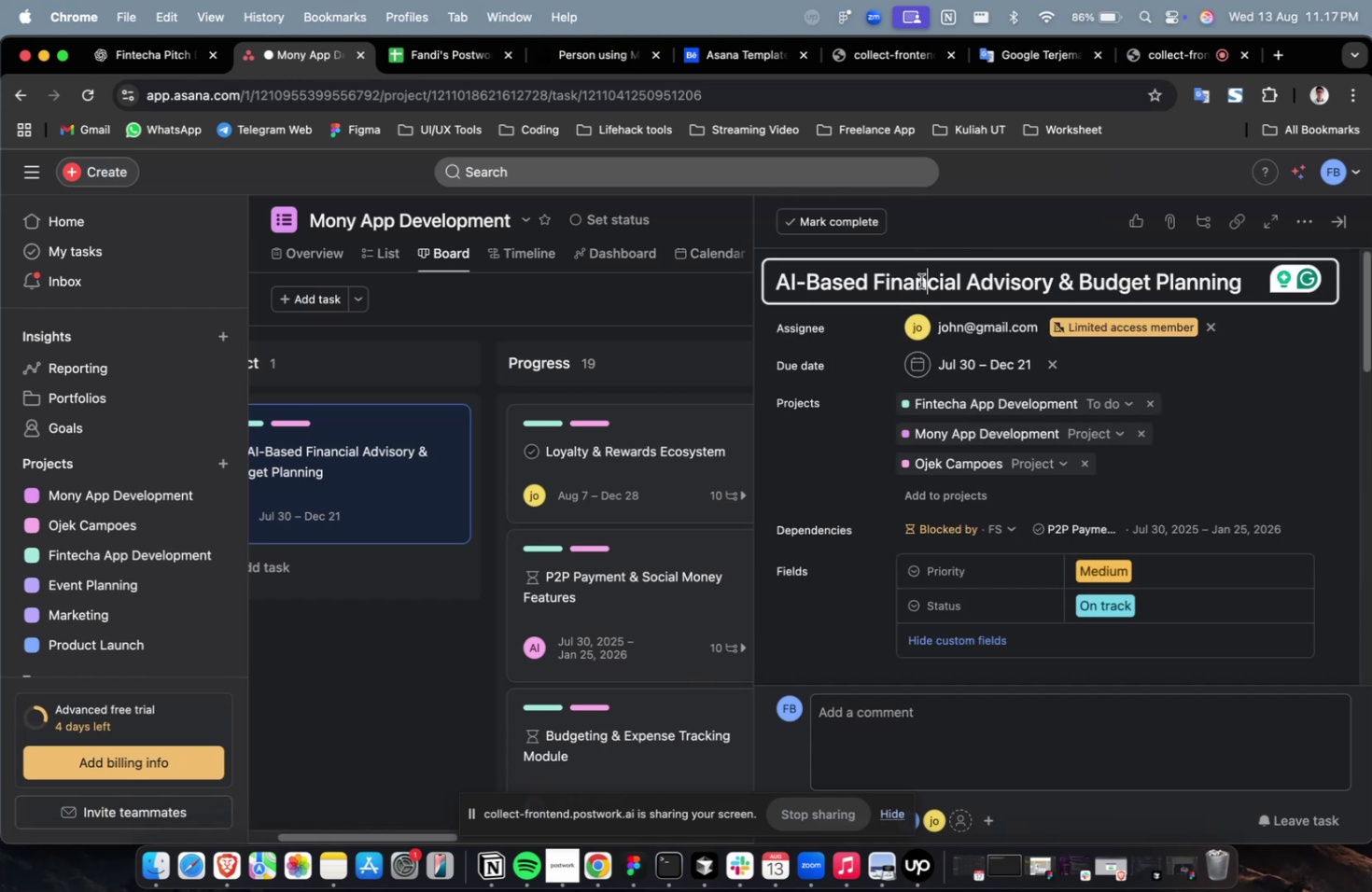 
key(Meta+A)
 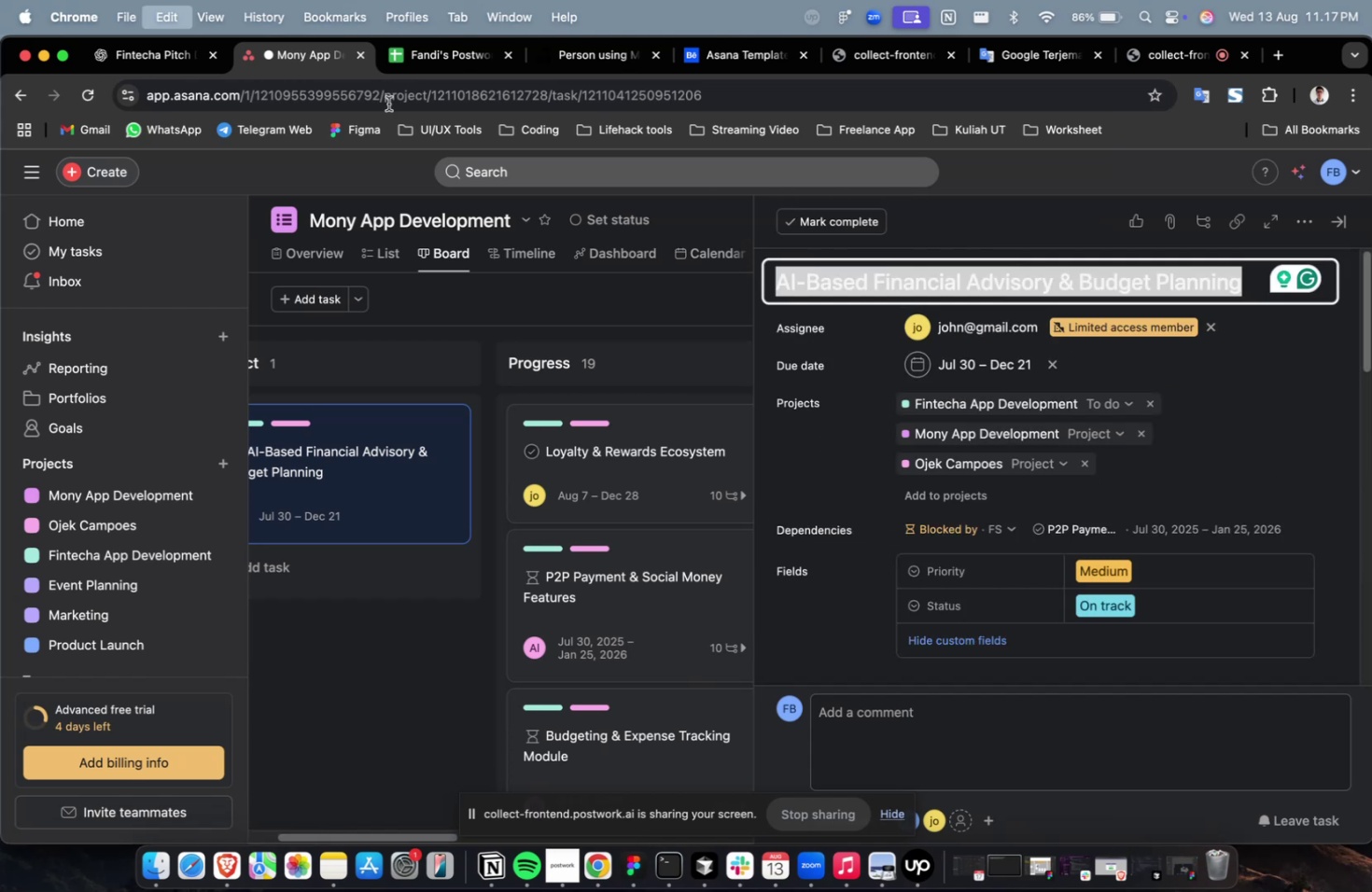 
key(Meta+C)
 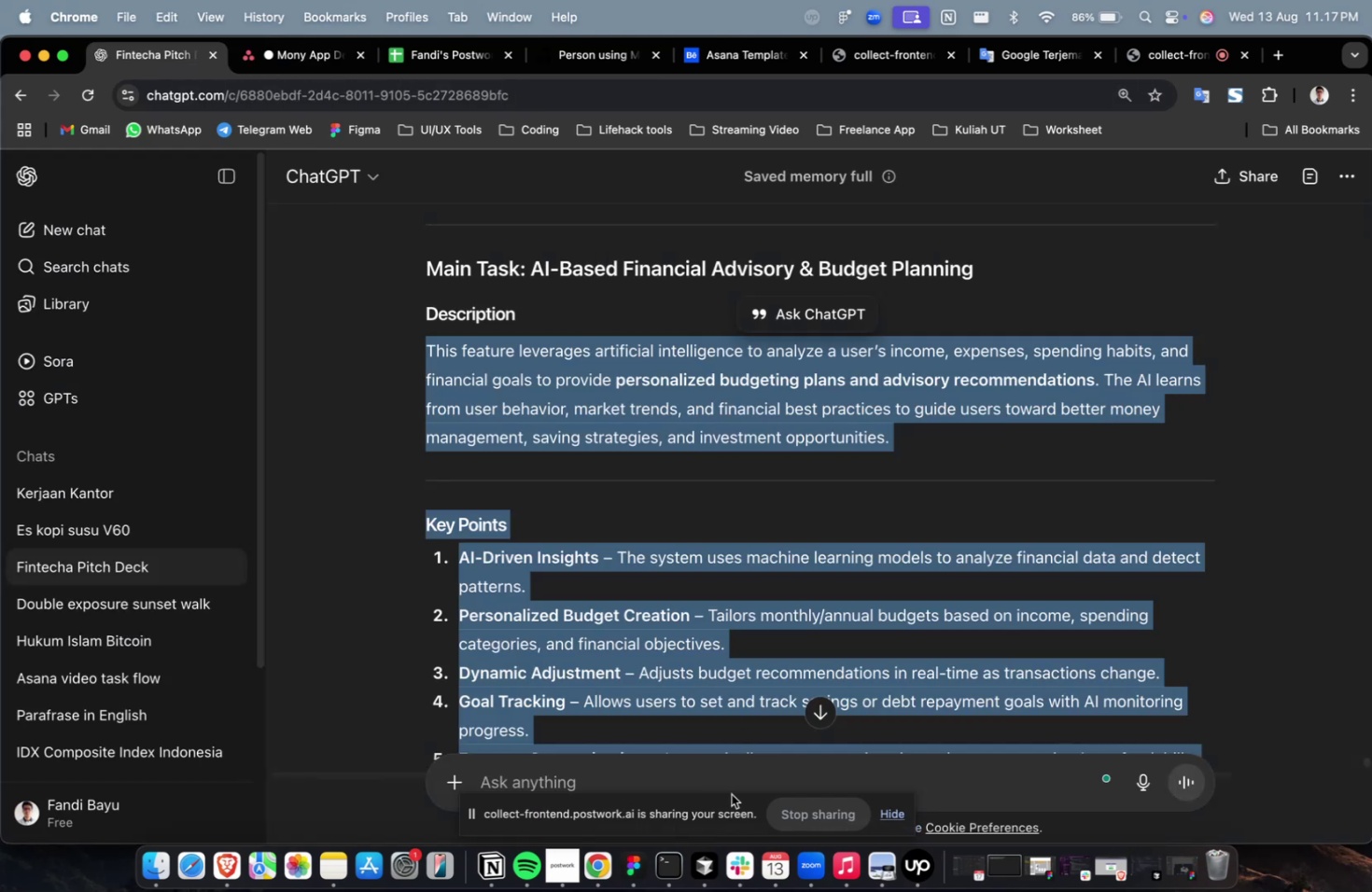 
double_click([720, 787])
 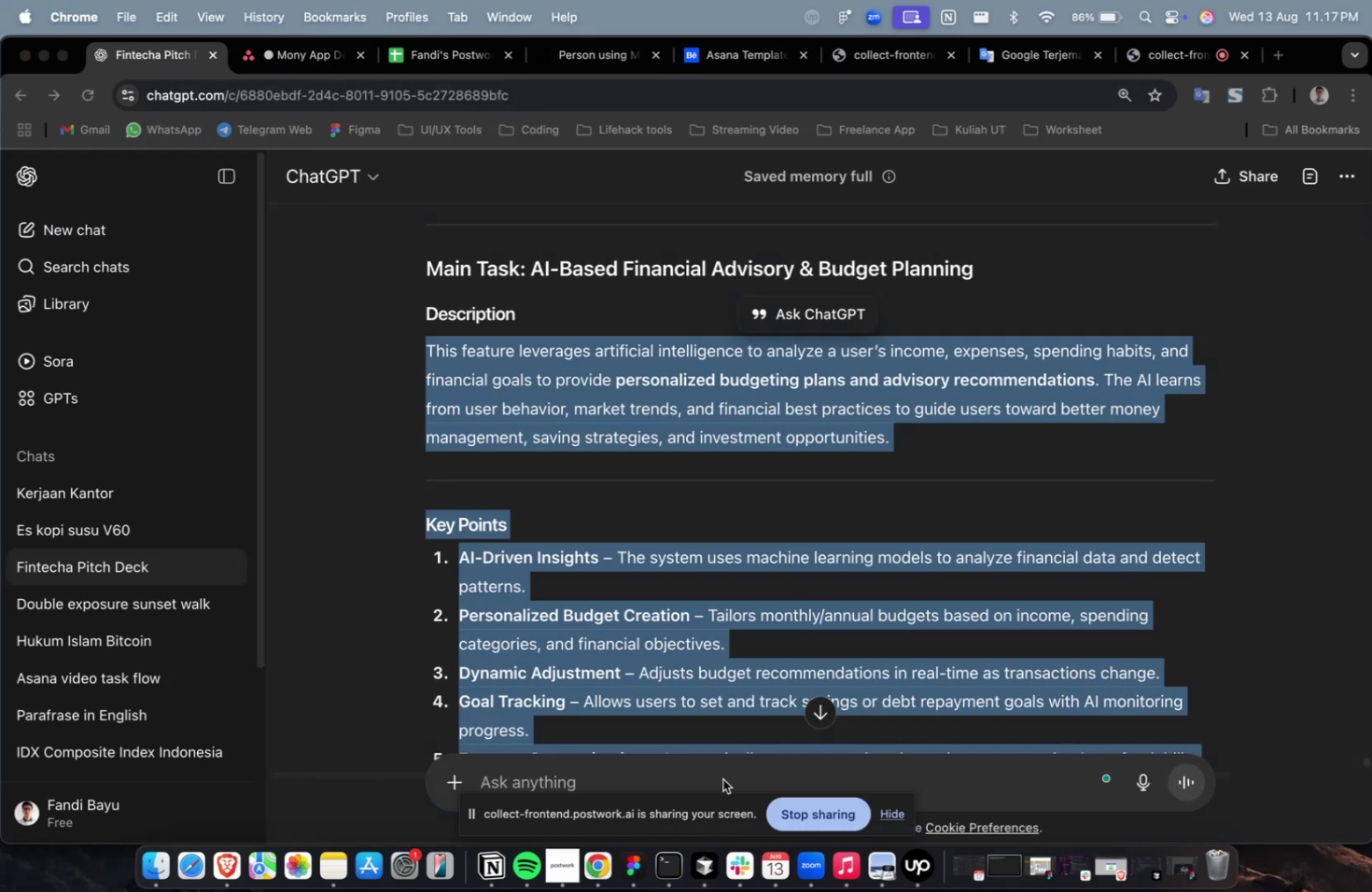 
triple_click([723, 777])
 